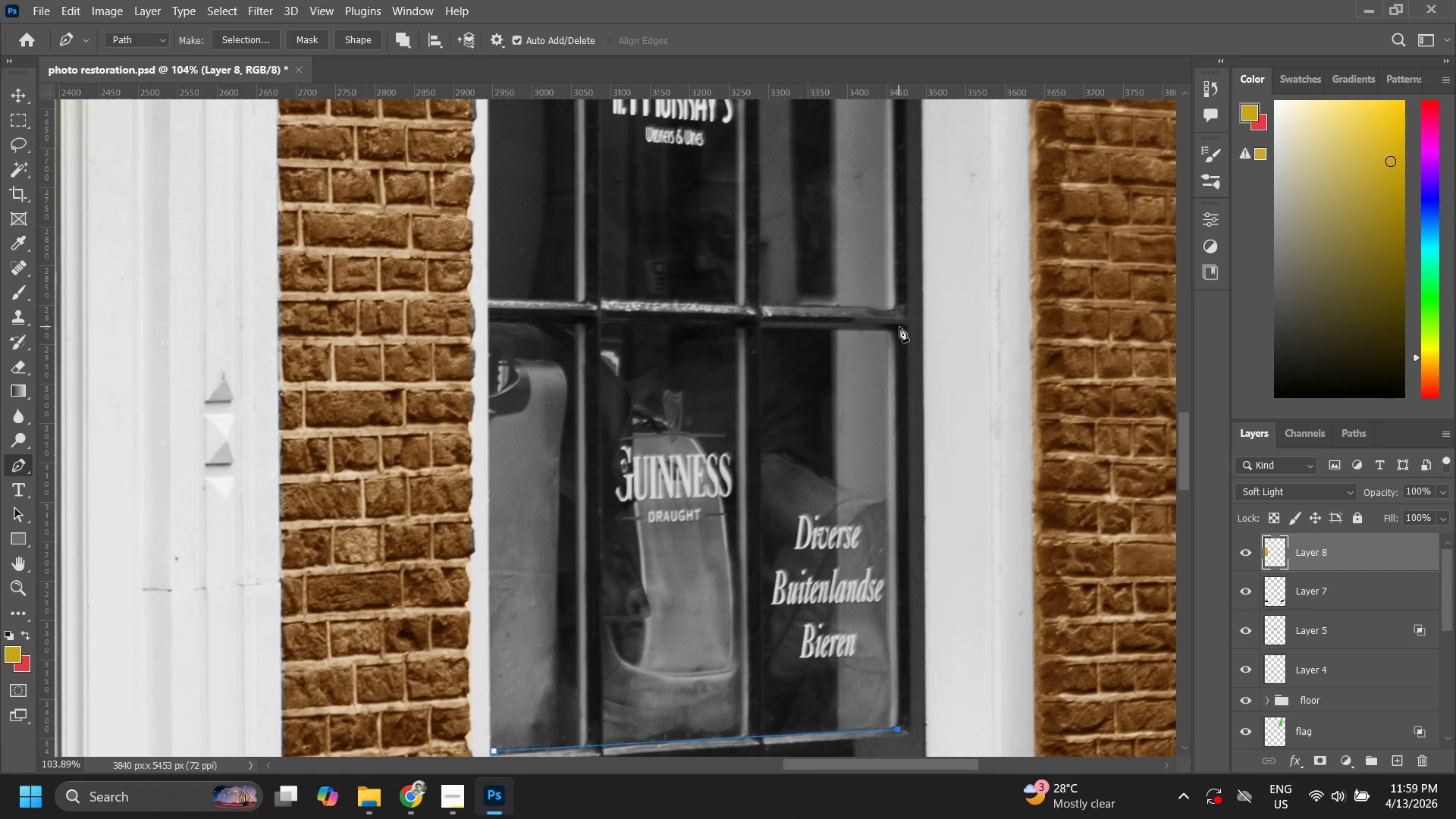 
left_click_drag(start_coordinate=[898, 450], to_coordinate=[874, 581])
 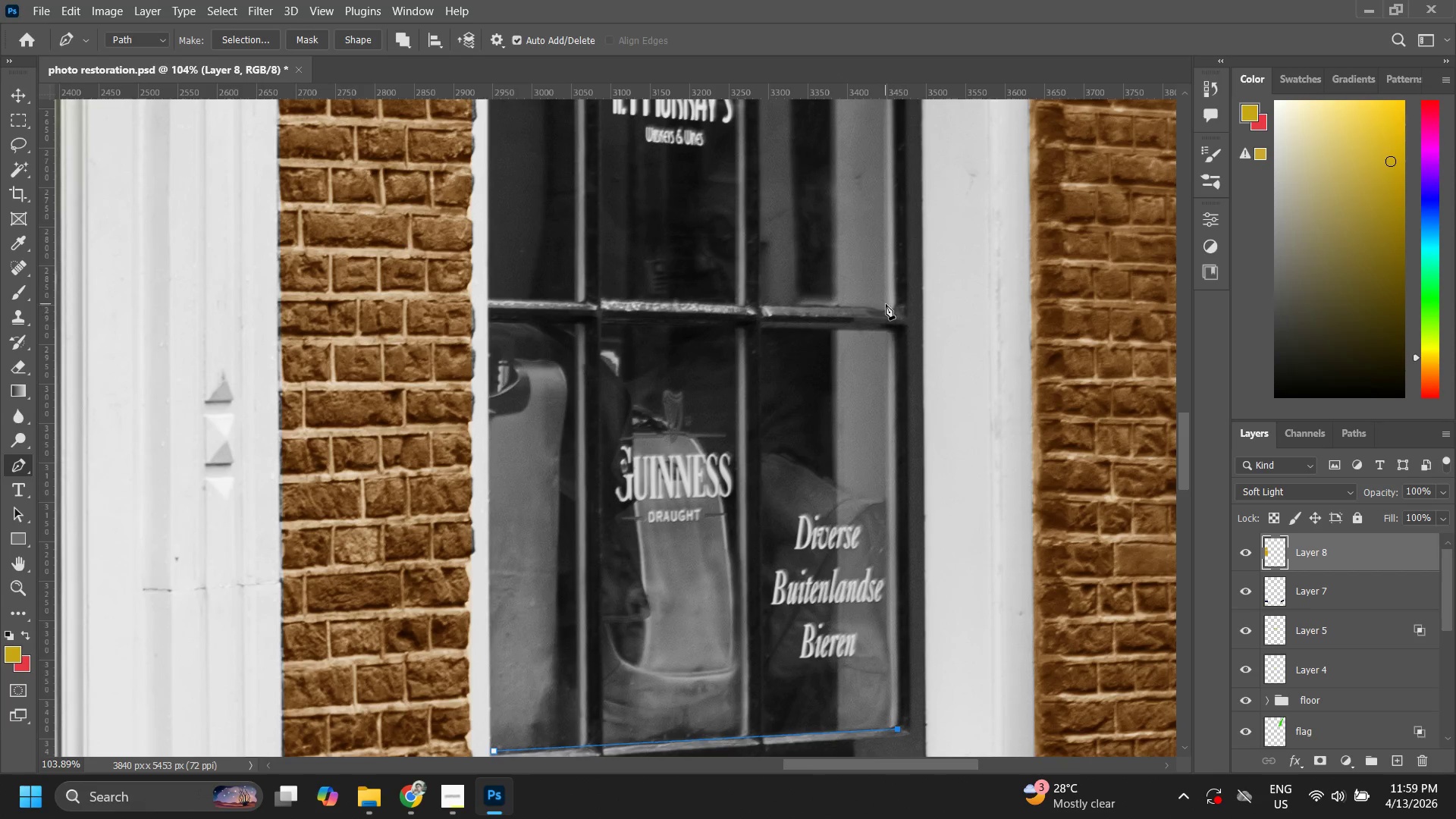 
left_click([893, 284])
 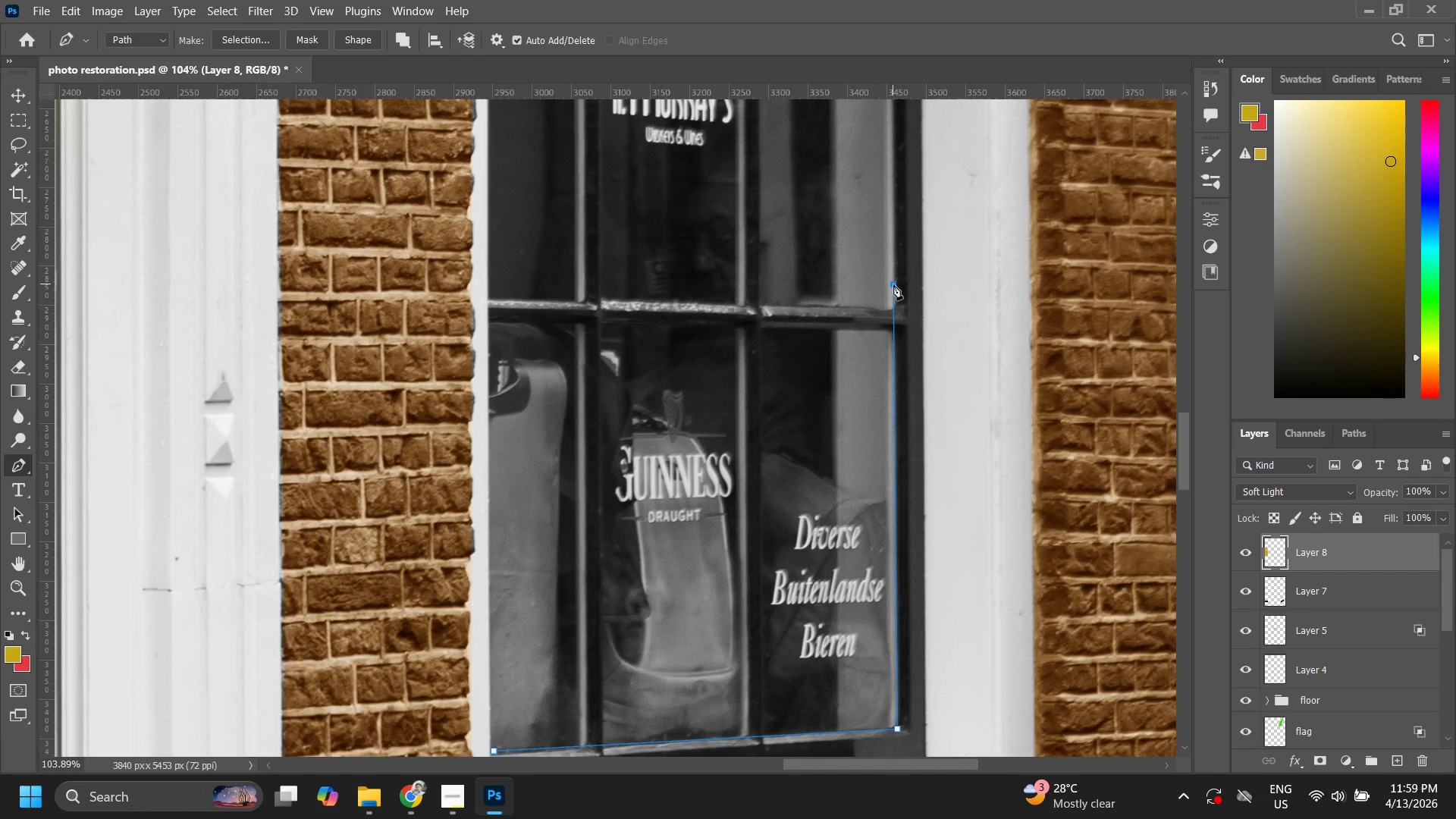 
hold_key(key=Space, duration=0.95)
 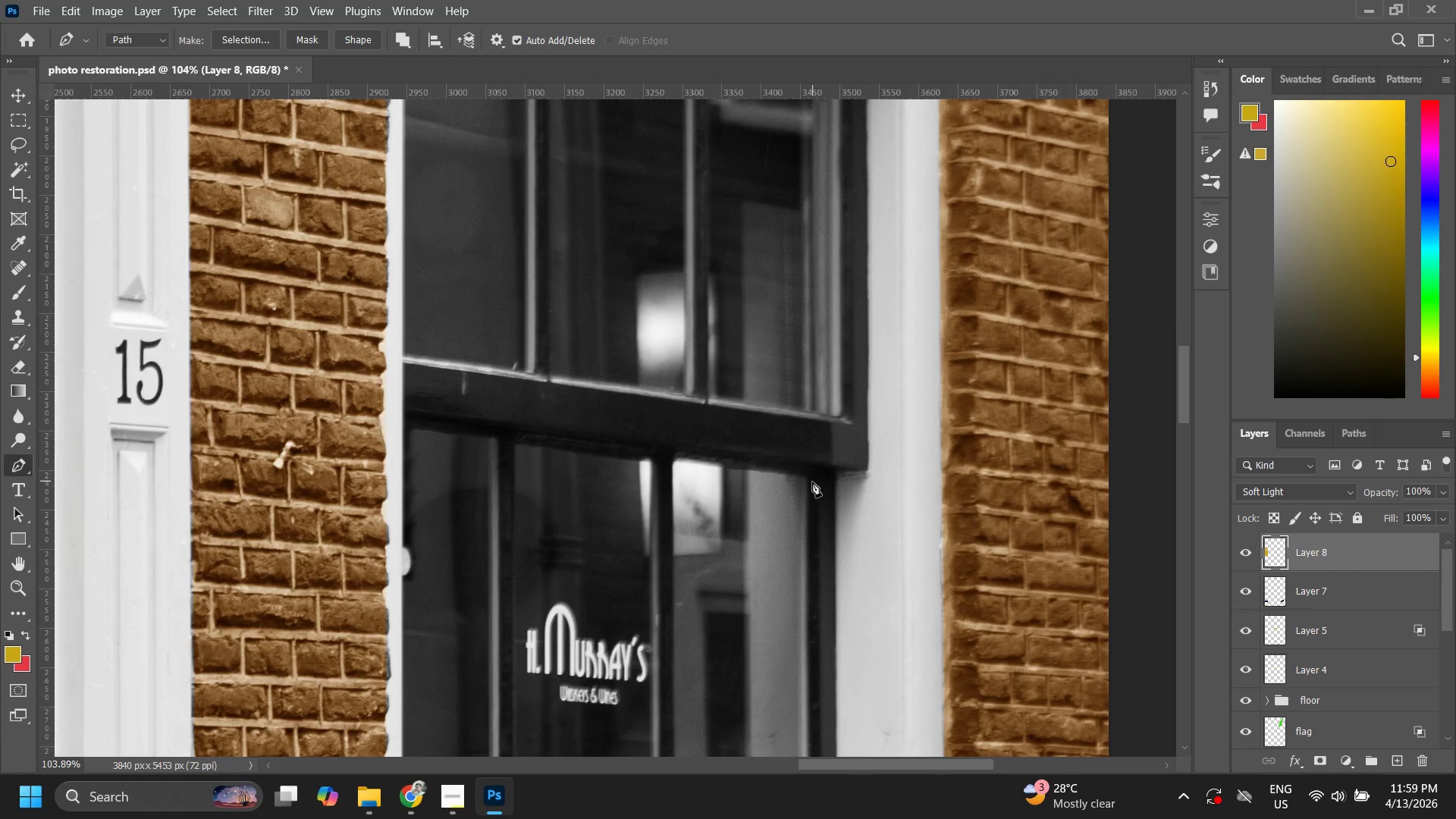 
left_click_drag(start_coordinate=[893, 208], to_coordinate=[863, 395])
 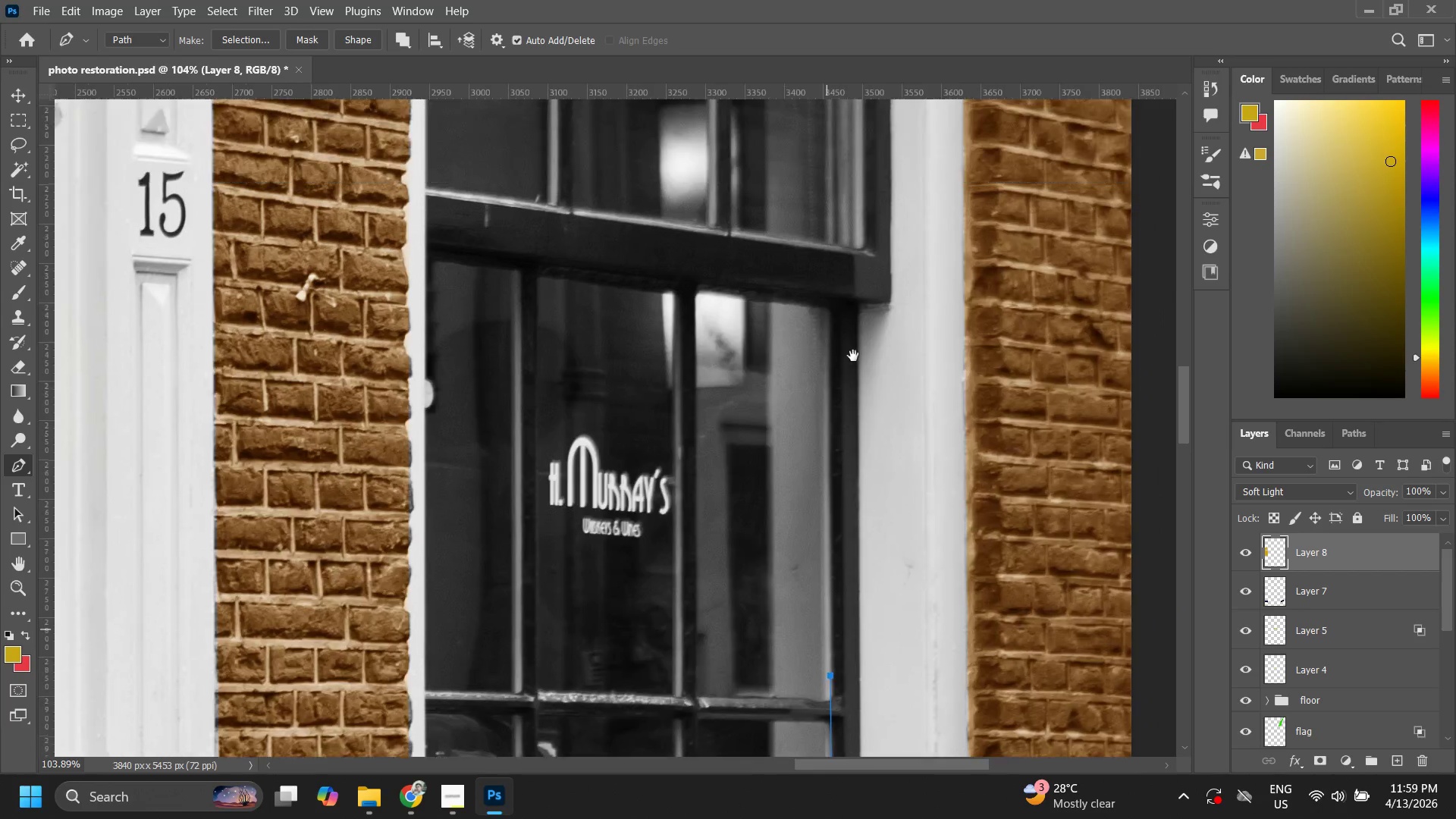 
left_click_drag(start_coordinate=[853, 356], to_coordinate=[845, 435])
 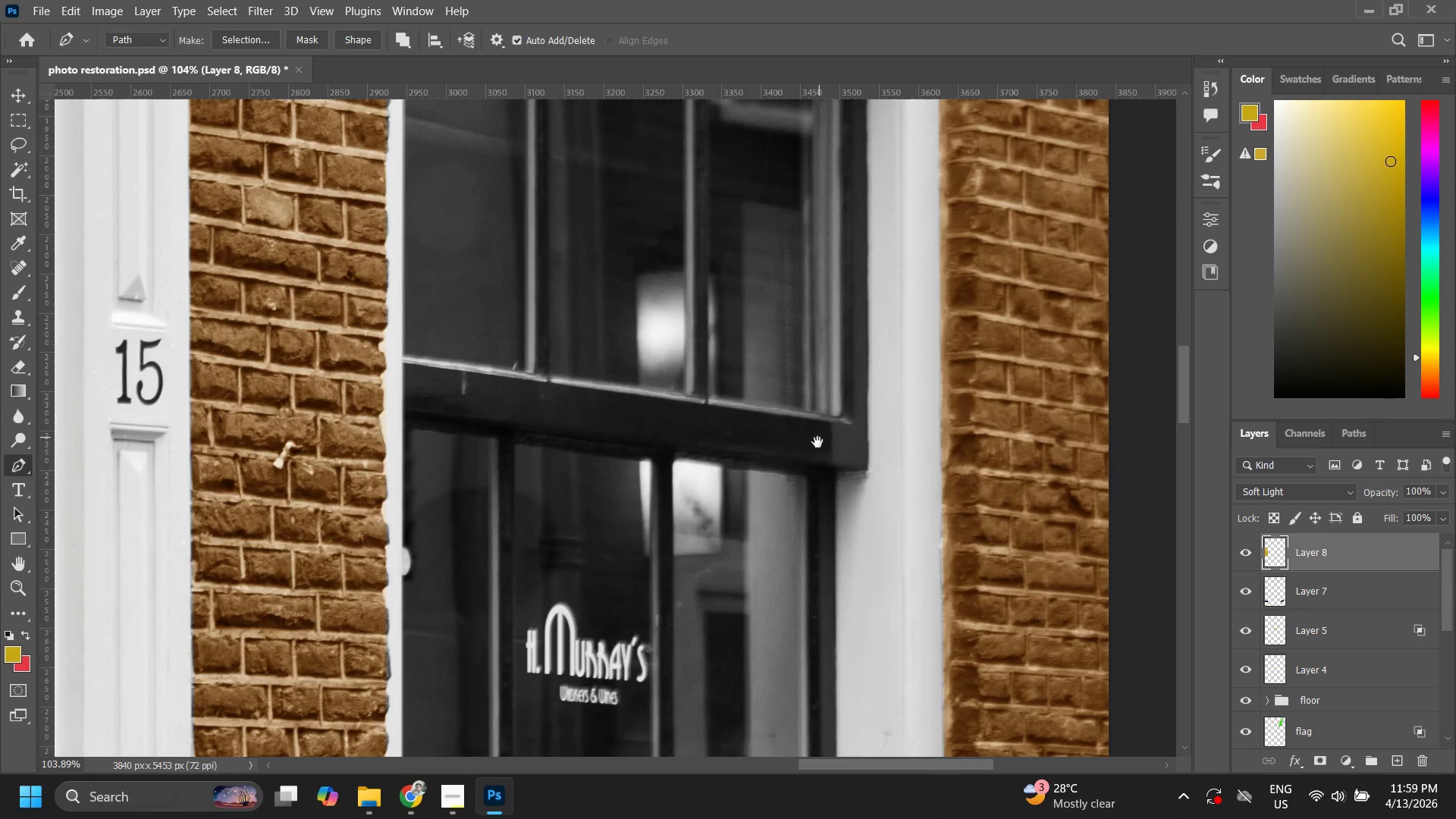 
hold_key(key=Space, duration=3.31)
 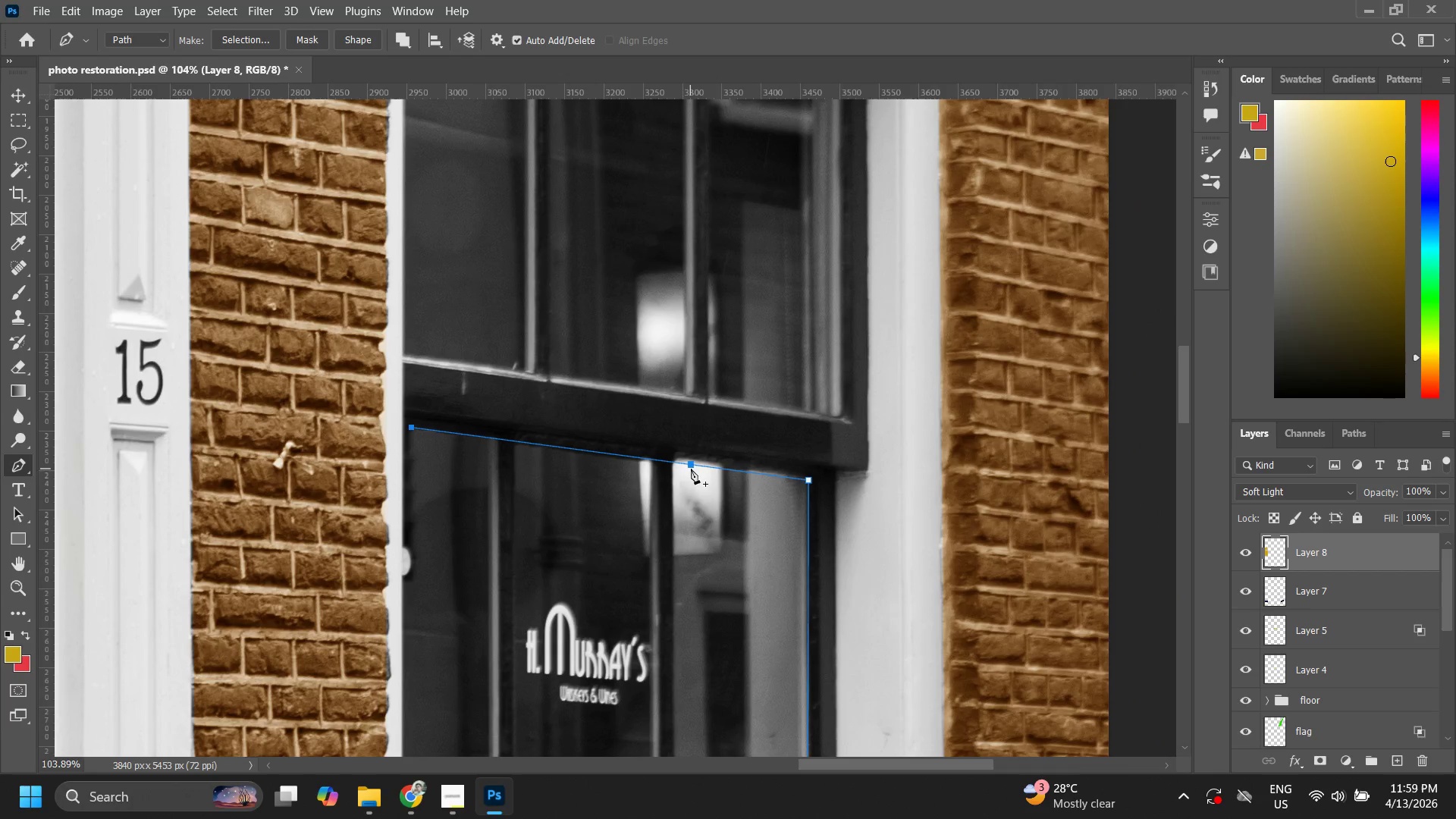 
left_click([808, 481])
 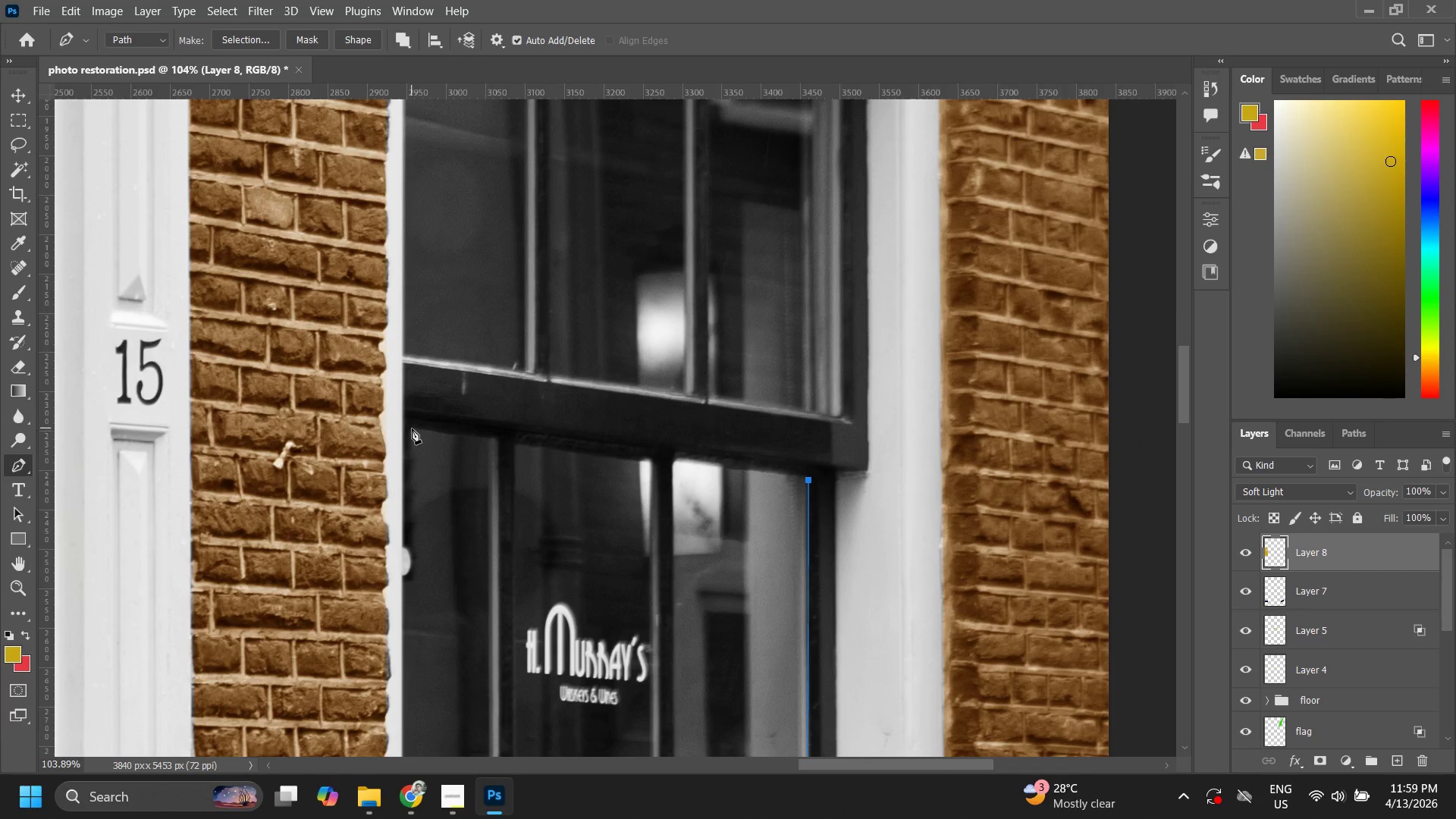 
left_click([411, 428])
 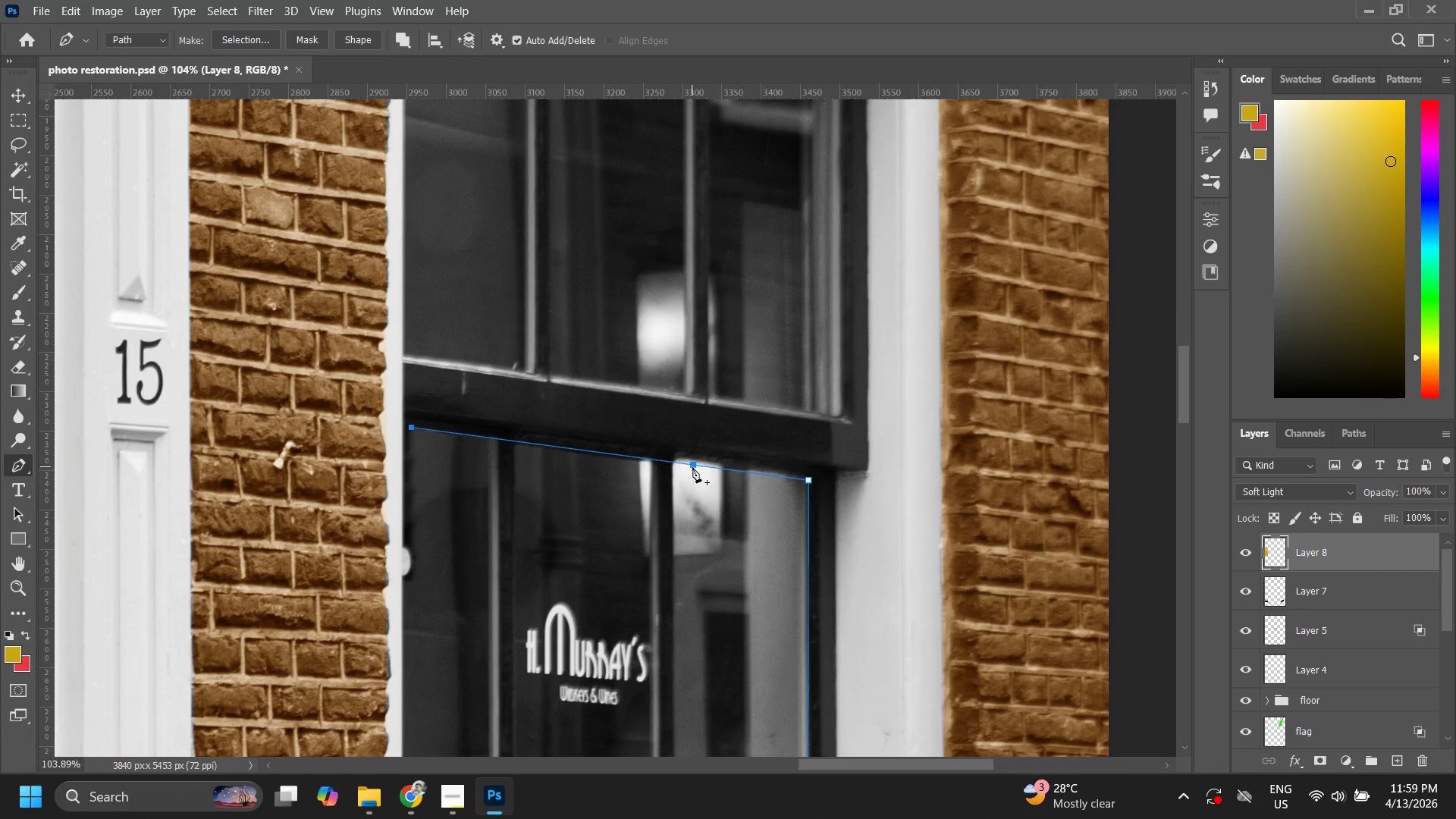 
hold_key(key=ControlLeft, duration=0.95)
left_click_drag(start_coordinate=[695, 466], to_coordinate=[690, 462])
 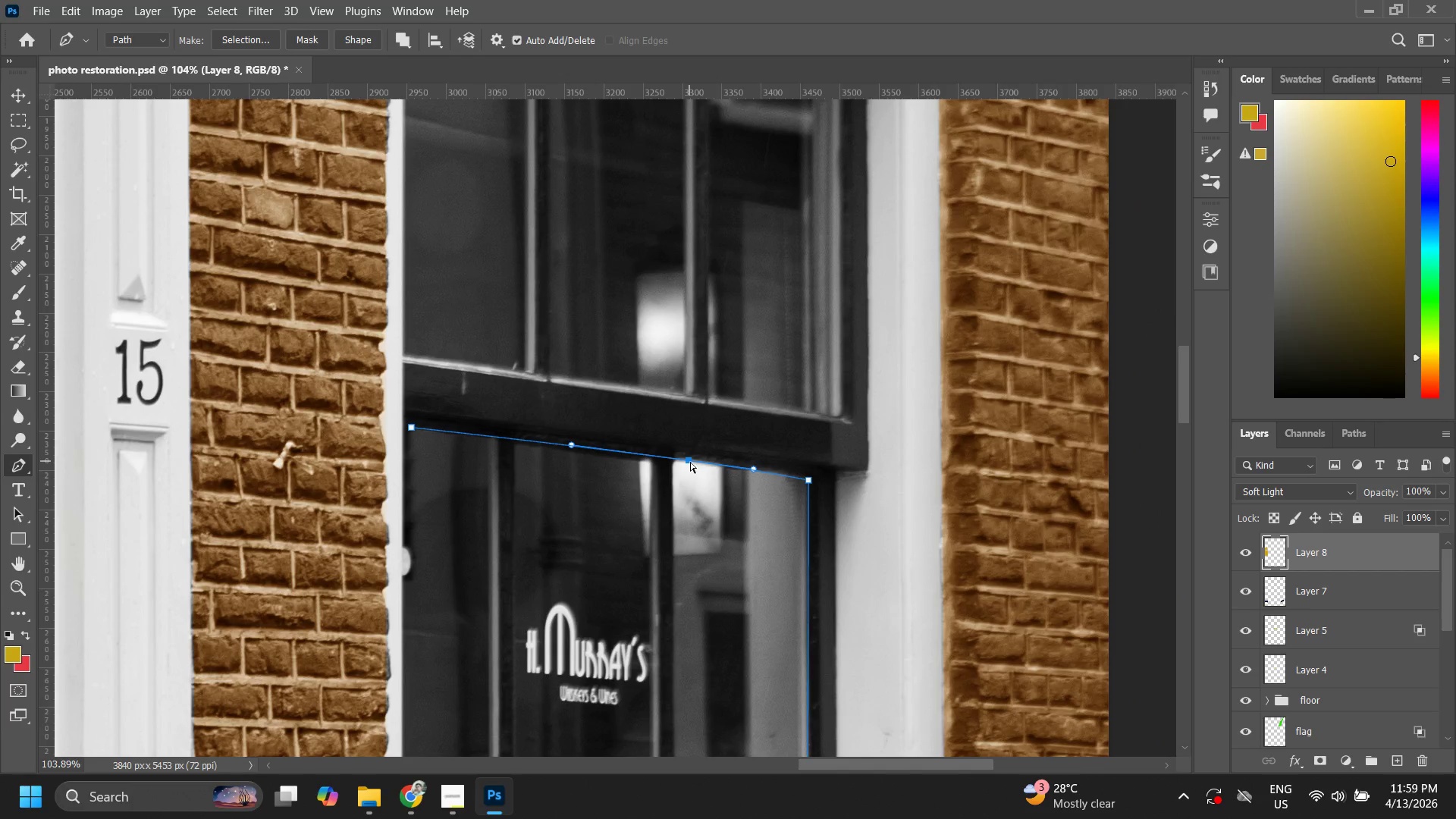 
hold_key(key=ControlLeft, duration=9.88)
 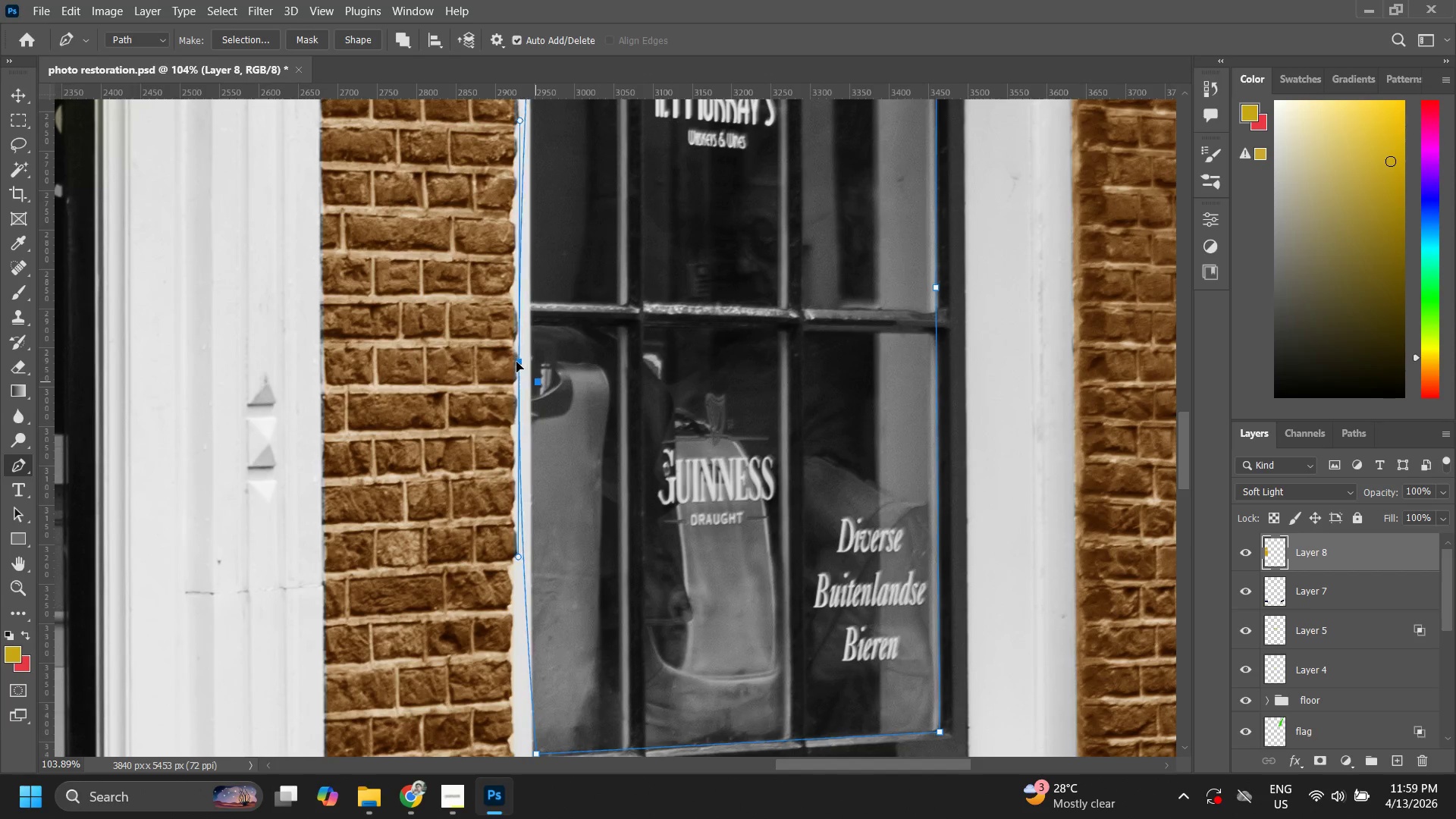 
hold_key(key=Space, duration=0.84)
 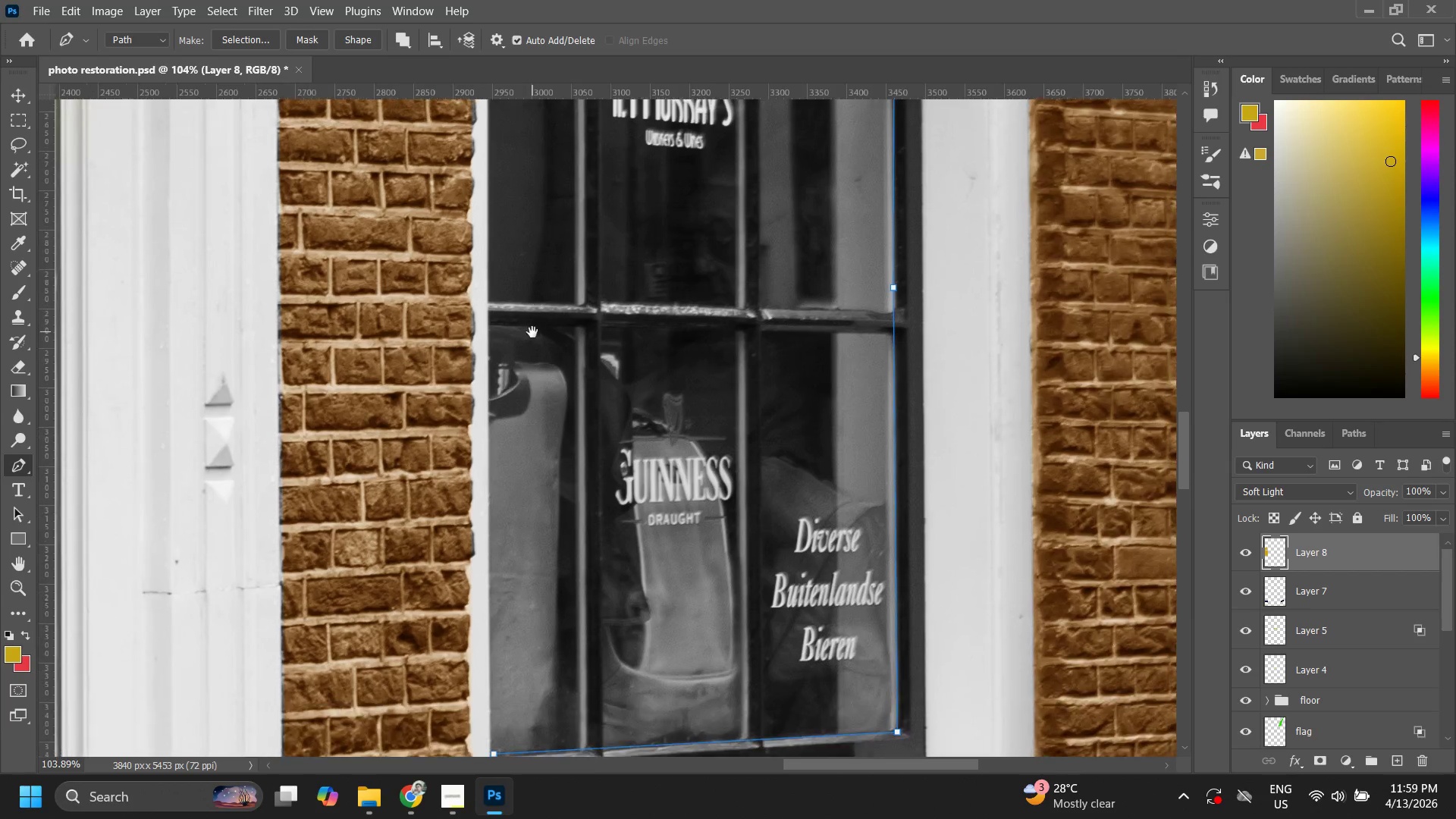 
left_click_drag(start_coordinate=[534, 441], to_coordinate=[578, 86])
 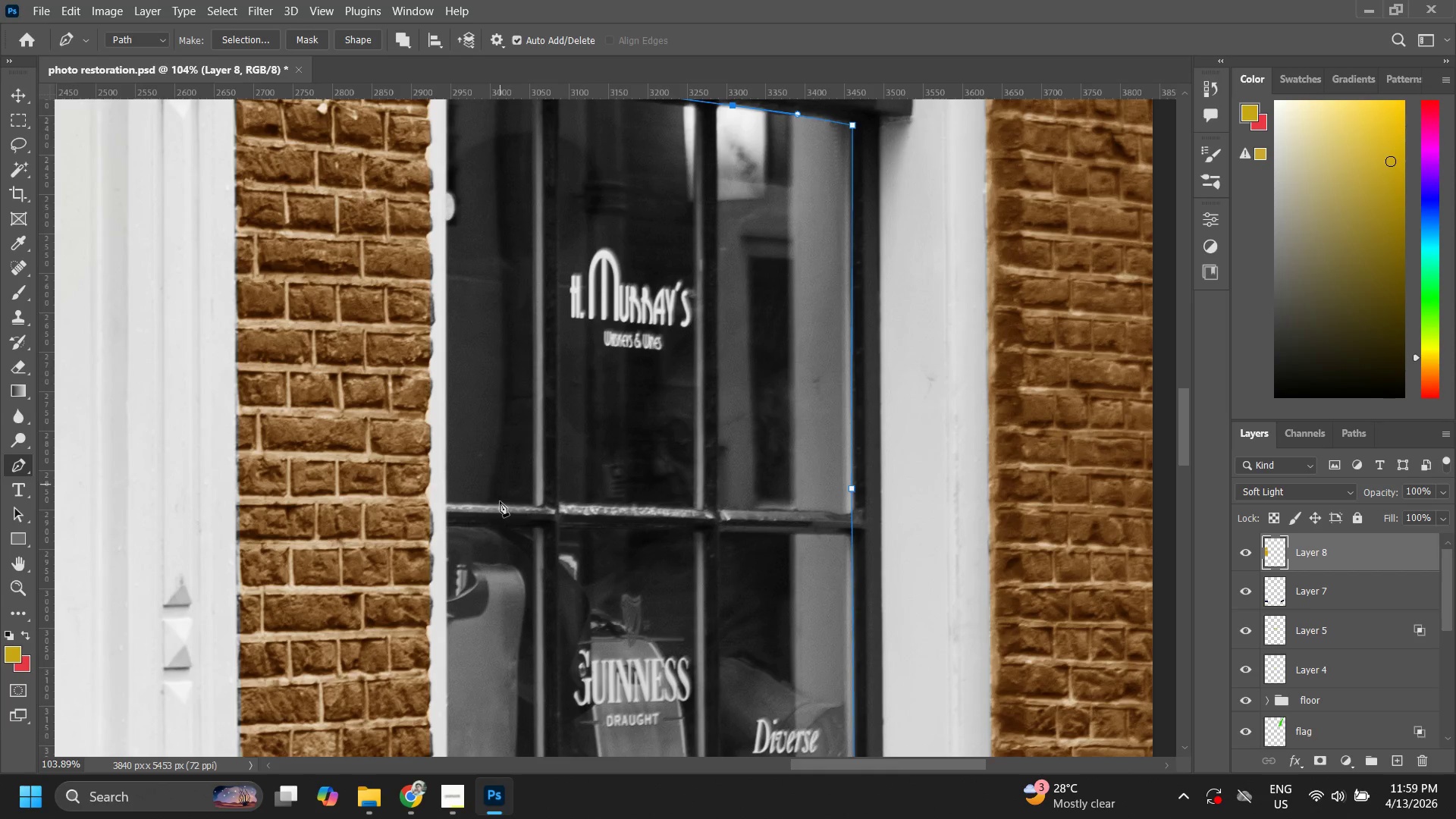 
hold_key(key=Space, duration=1.0)
 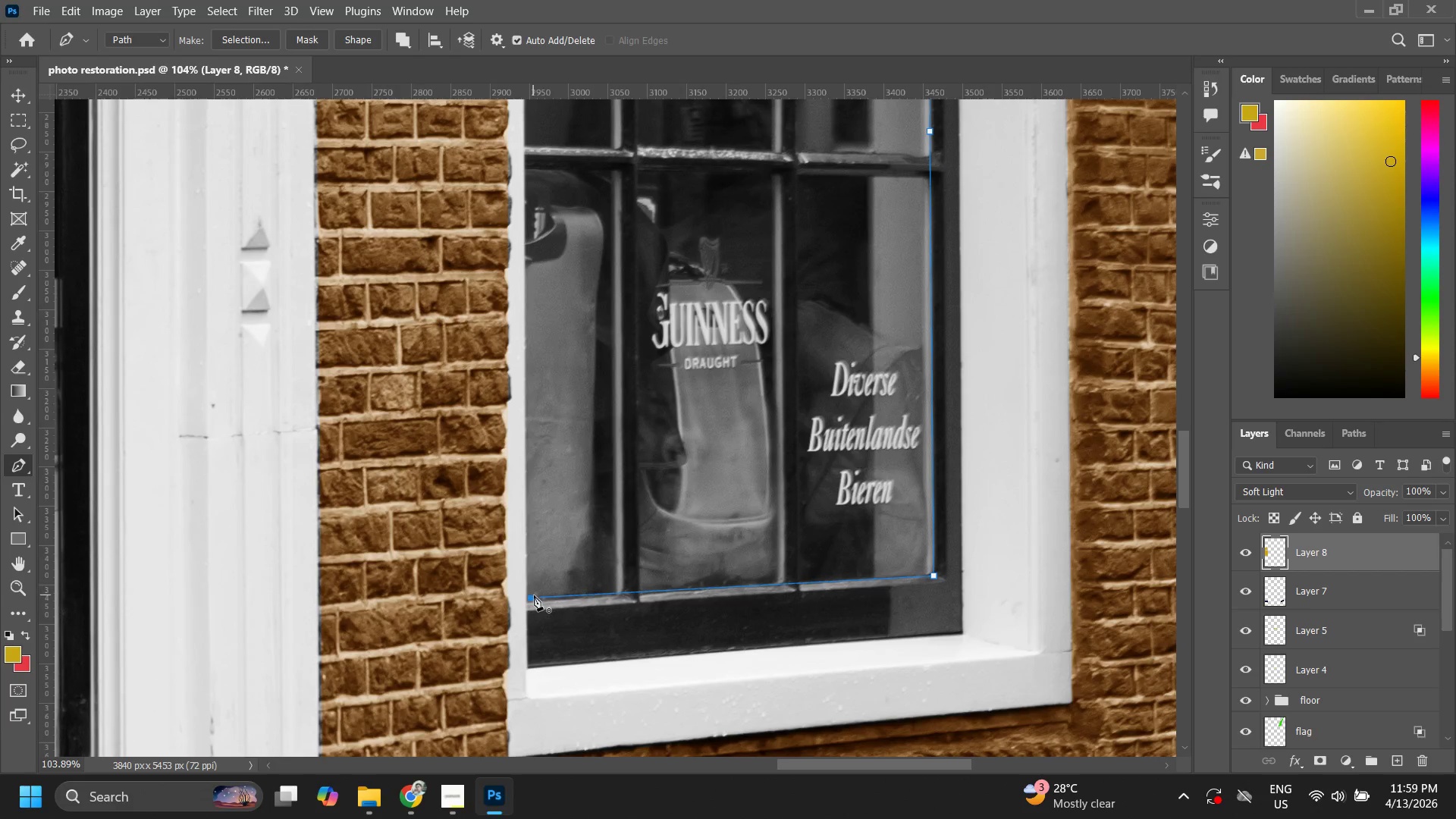 
left_click_drag(start_coordinate=[491, 533], to_coordinate=[532, 332])
 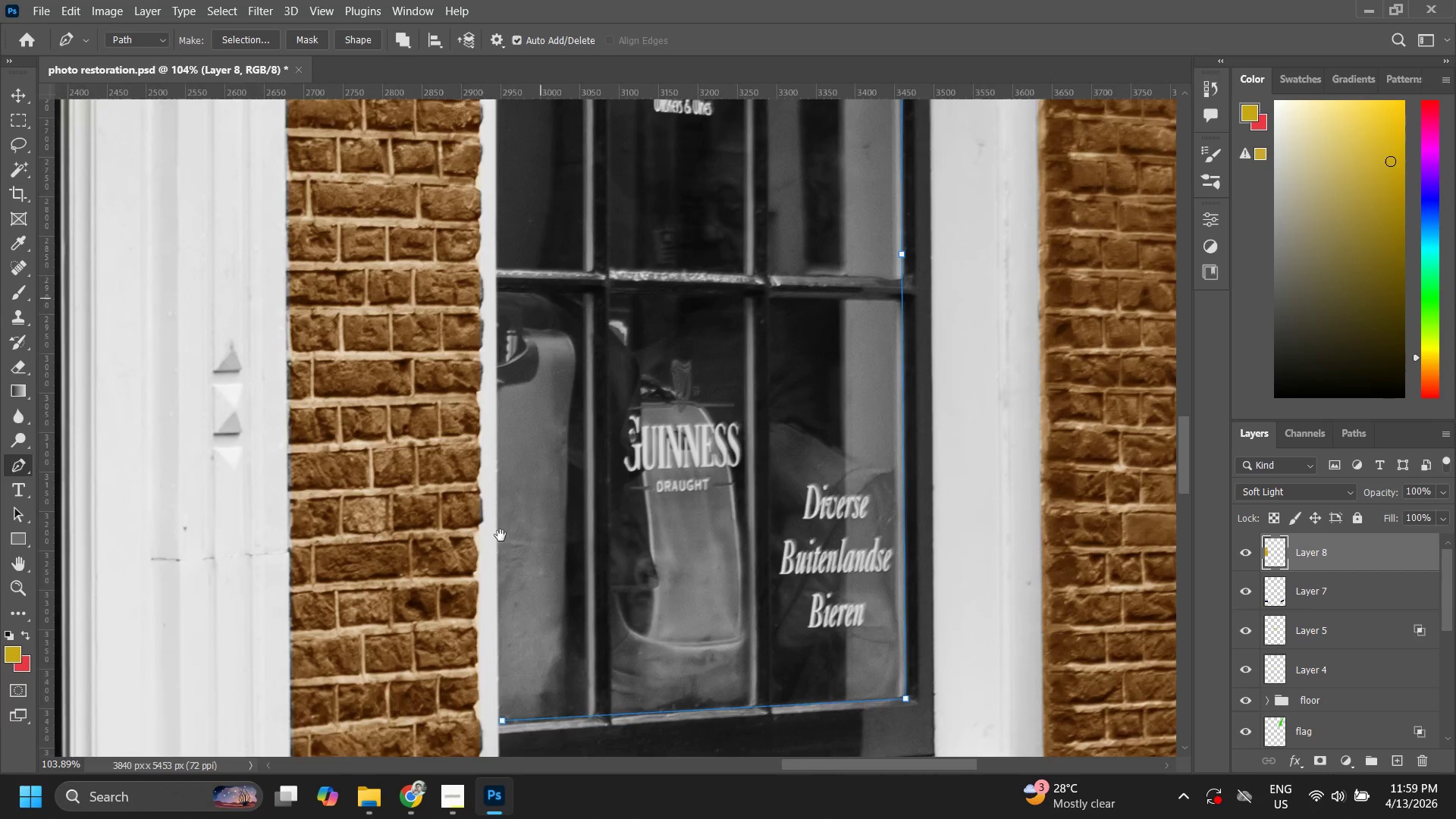 
left_click_drag(start_coordinate=[500, 535], to_coordinate=[524, 435])
 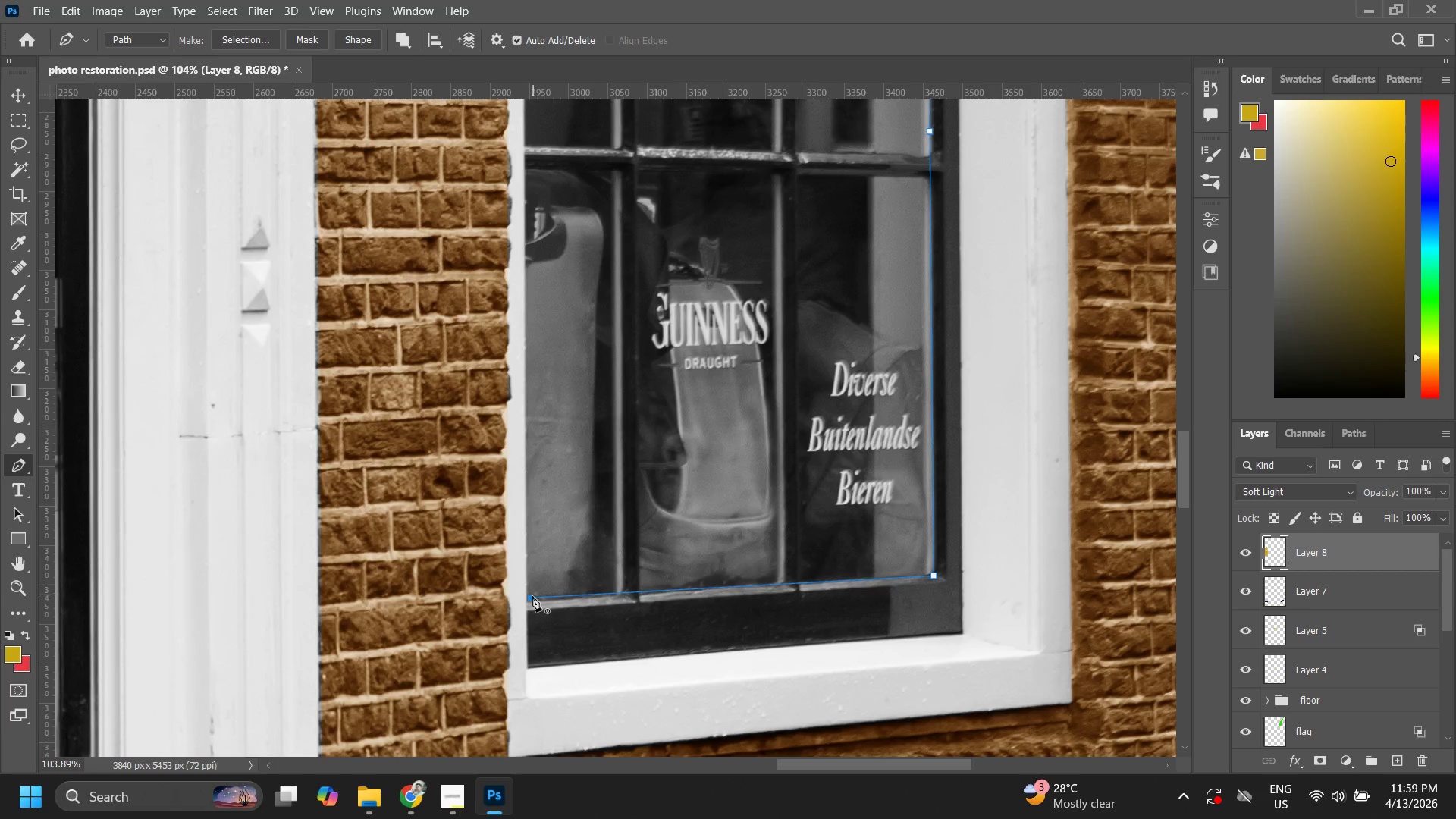 
left_click([529, 598])
 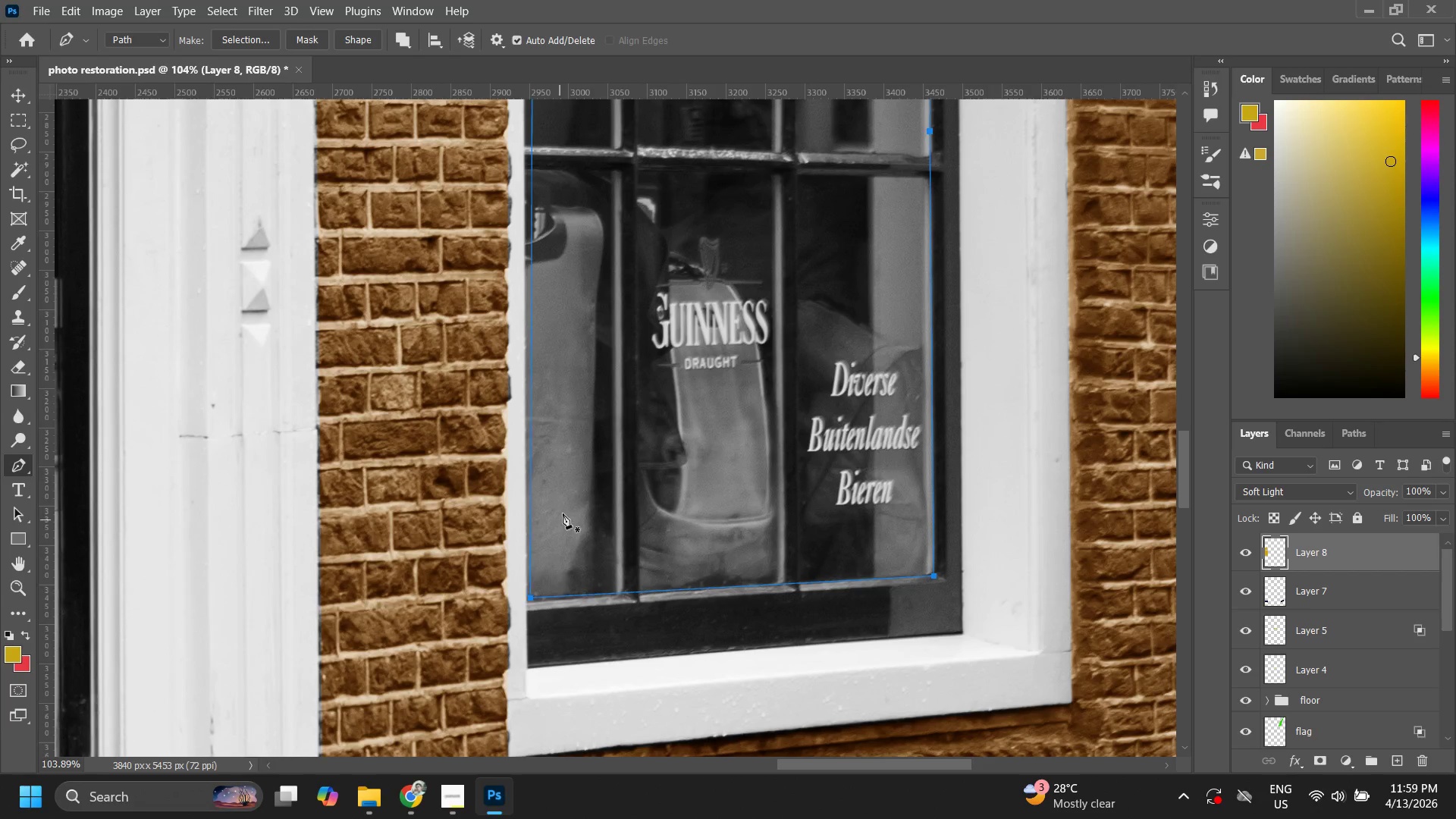 
hold_key(key=Space, duration=0.62)
 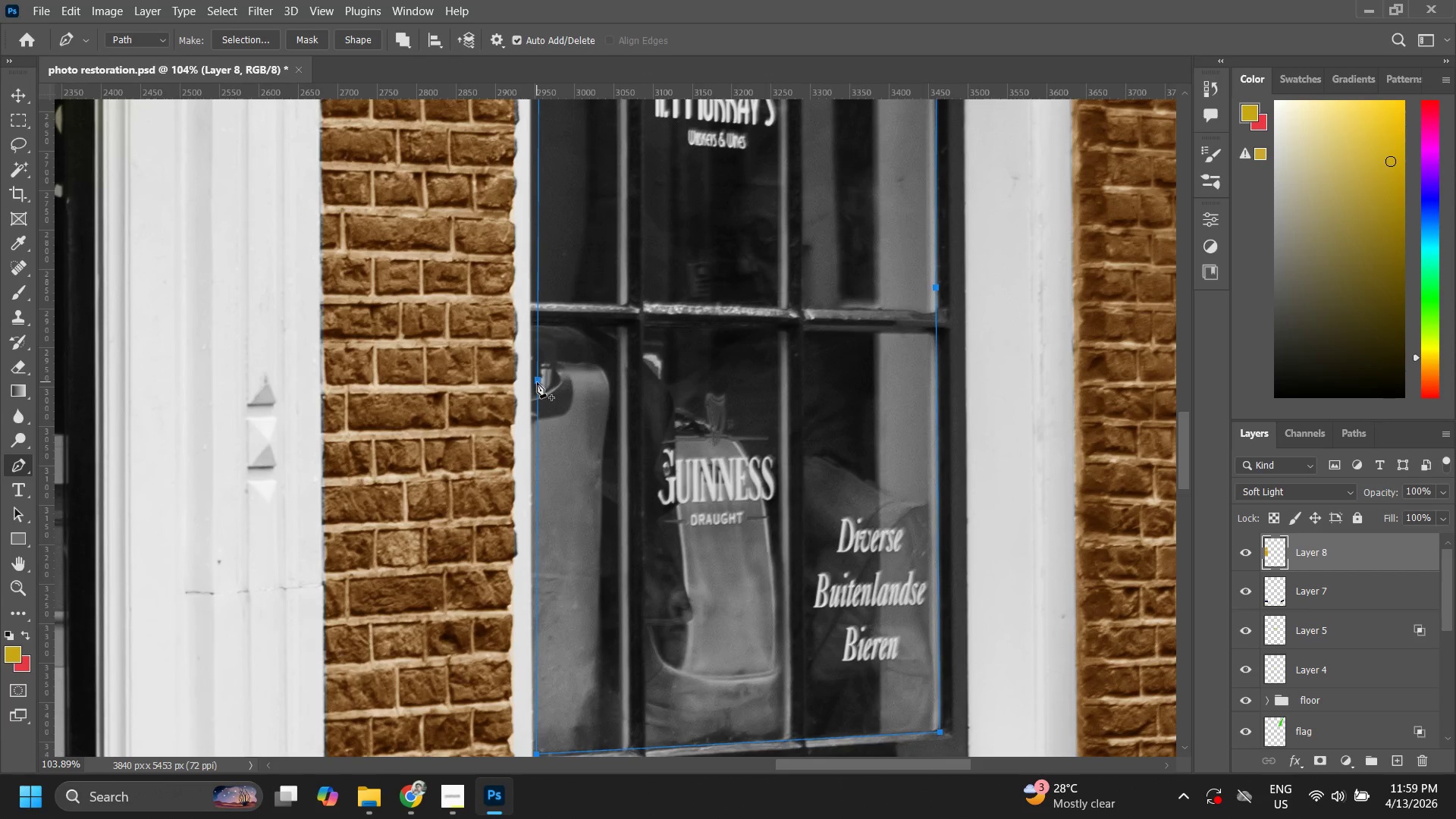 
left_click_drag(start_coordinate=[559, 510], to_coordinate=[562, 615])
 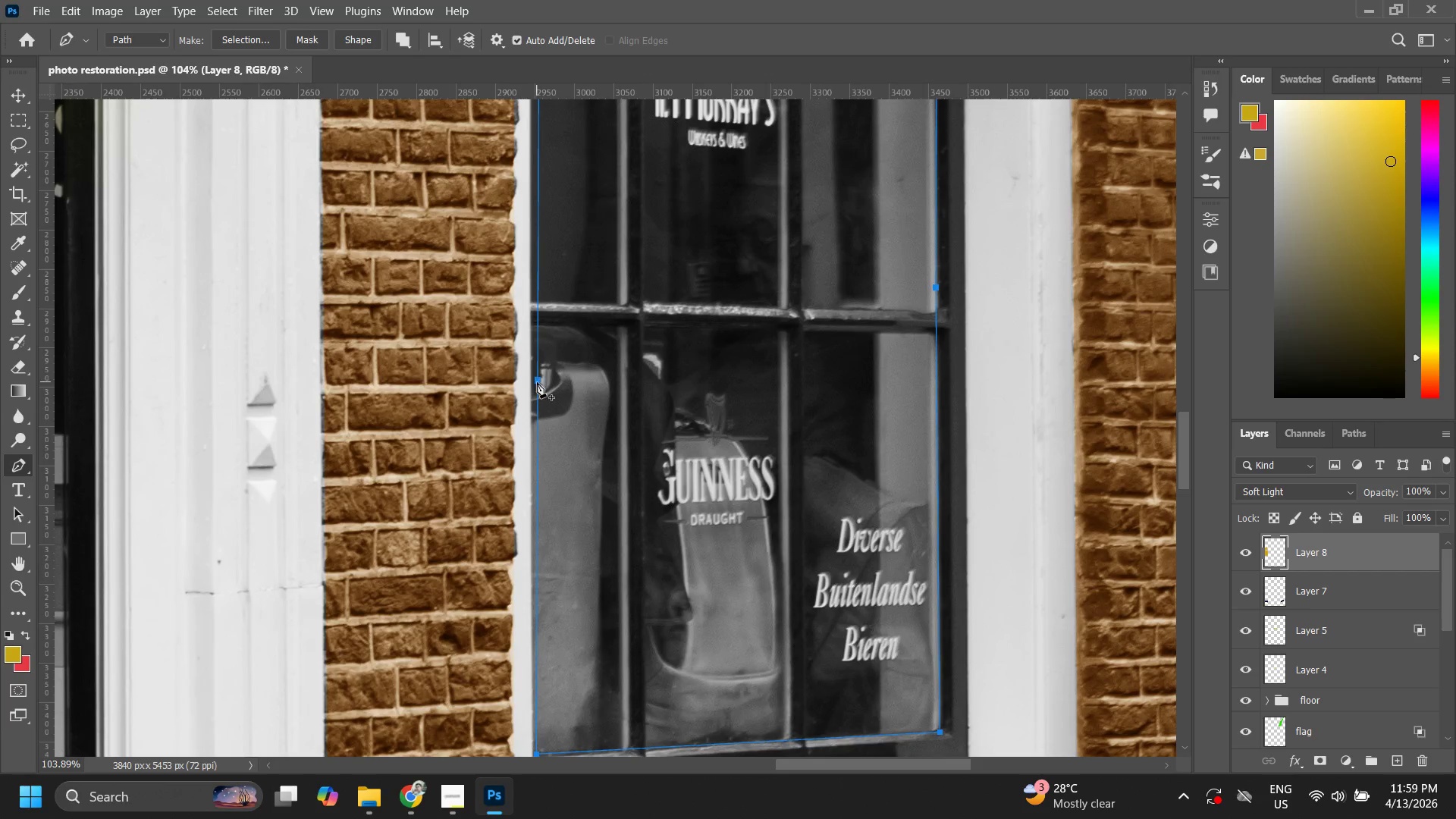 
left_click([537, 382])
 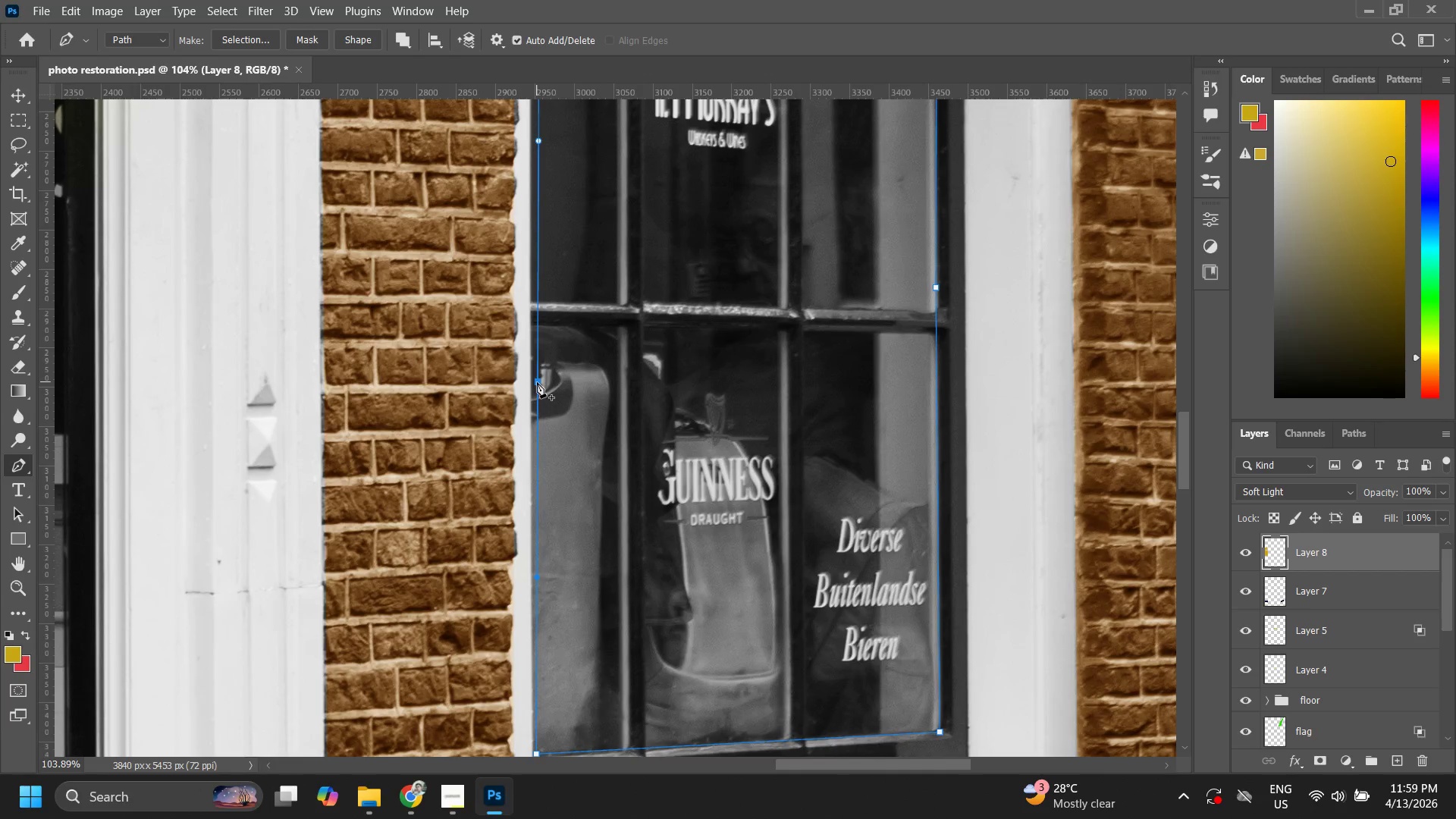 
hold_key(key=ControlLeft, duration=1.52)
left_click_drag(start_coordinate=[537, 382], to_coordinate=[532, 370])
 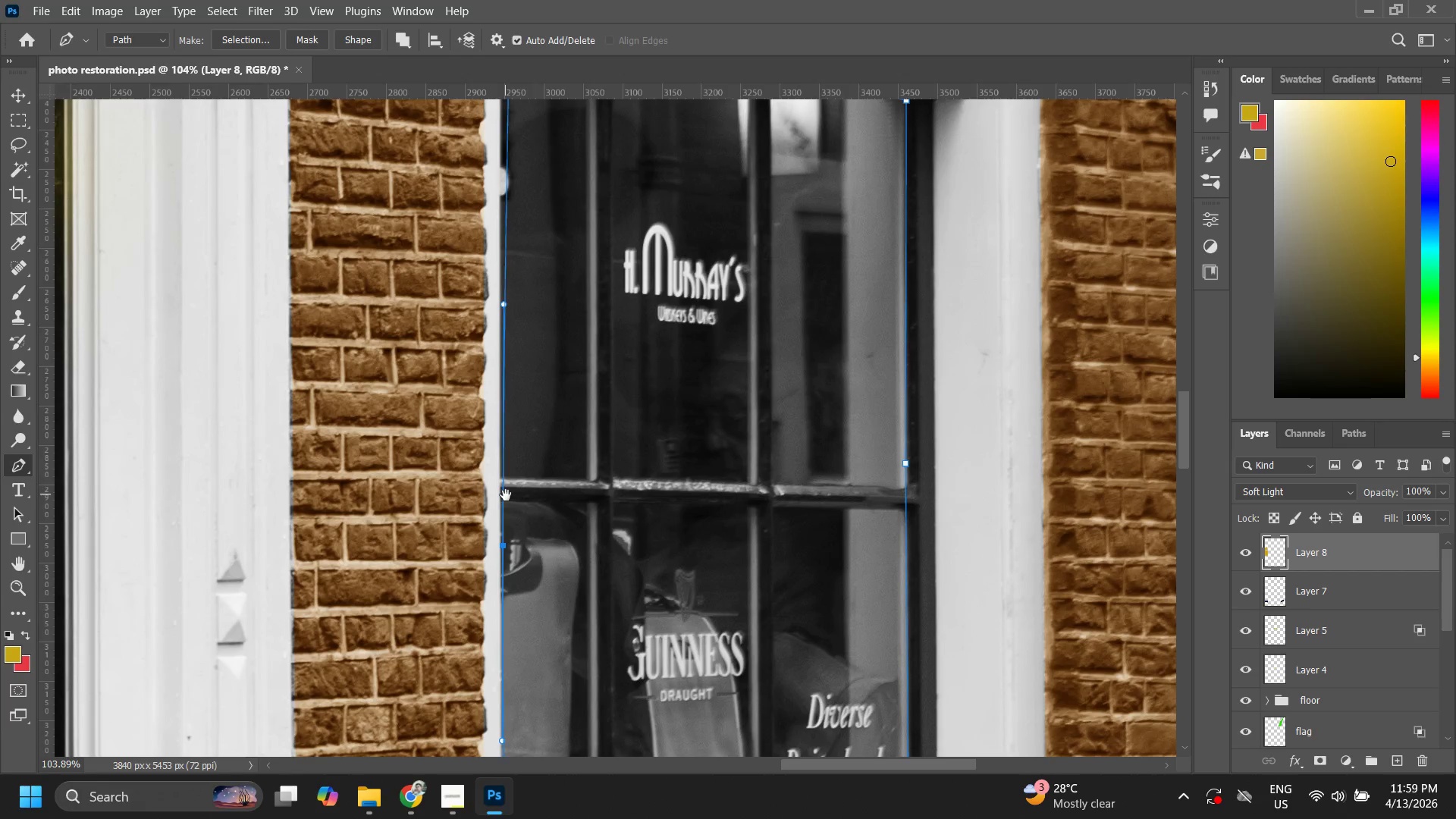 
hold_key(key=ControlLeft, duration=1.34)
 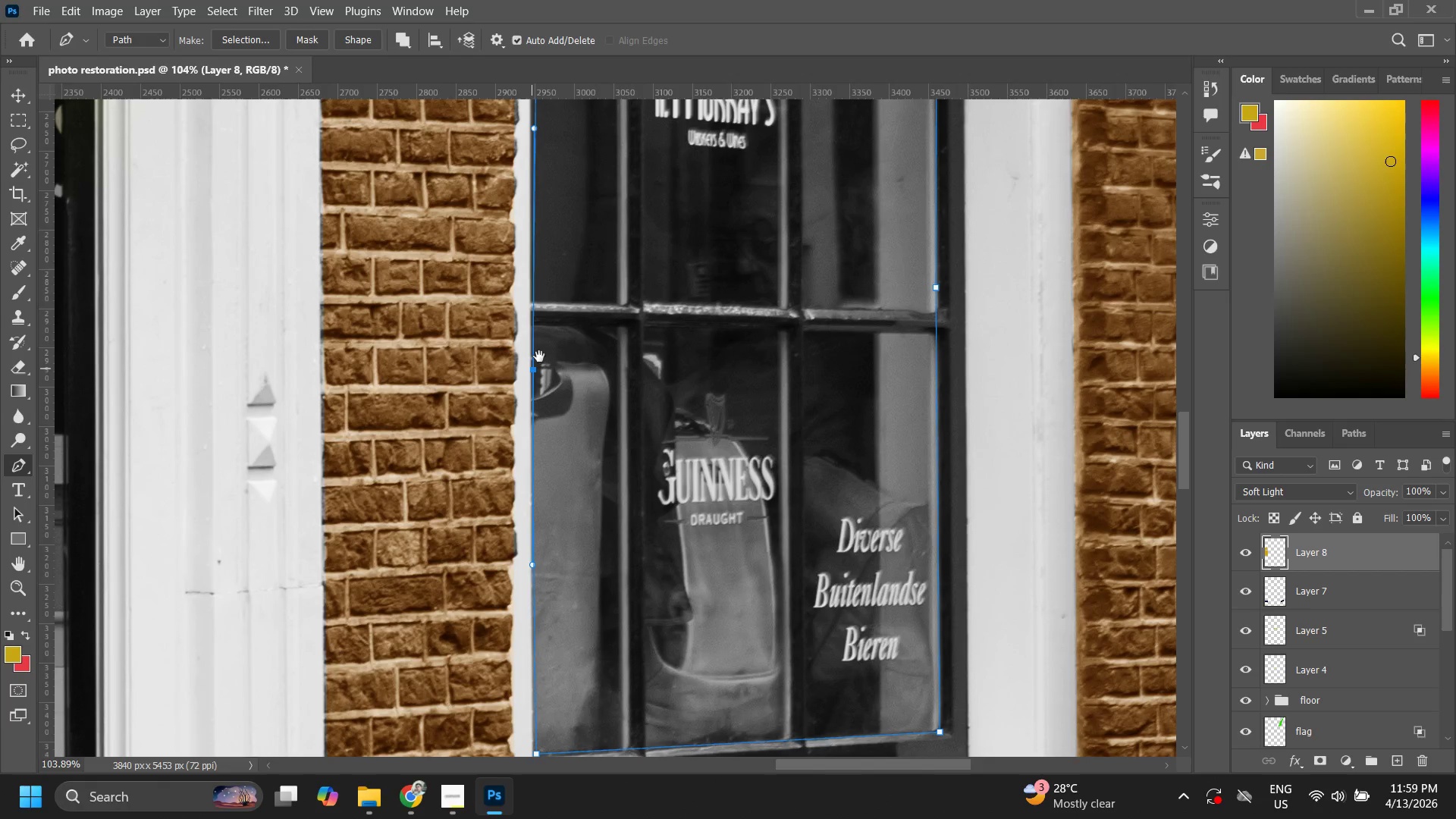 
hold_key(key=Space, duration=0.73)
 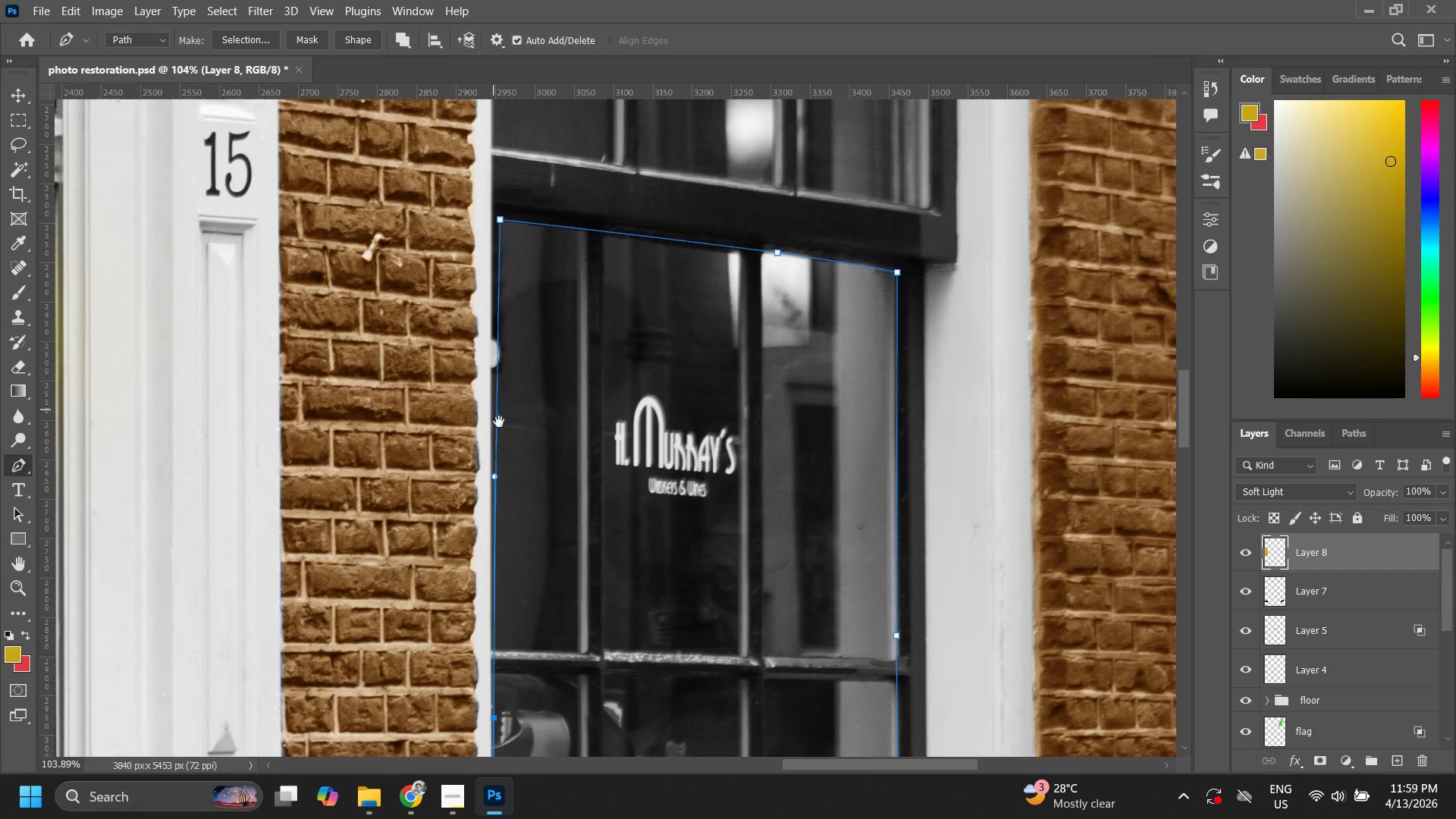 
left_click_drag(start_coordinate=[536, 319], to_coordinate=[506, 495])
 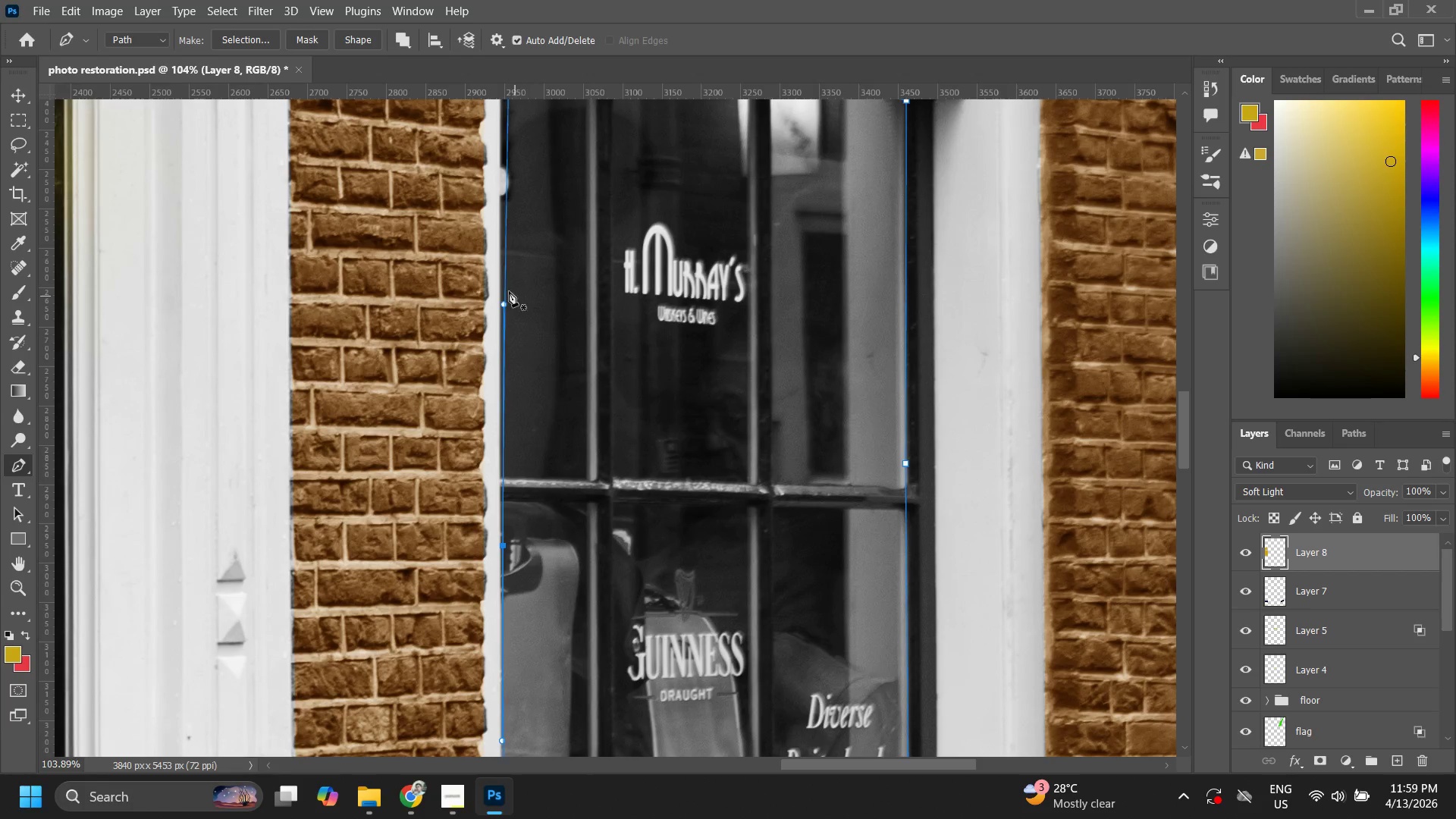 
hold_key(key=Space, duration=0.62)
 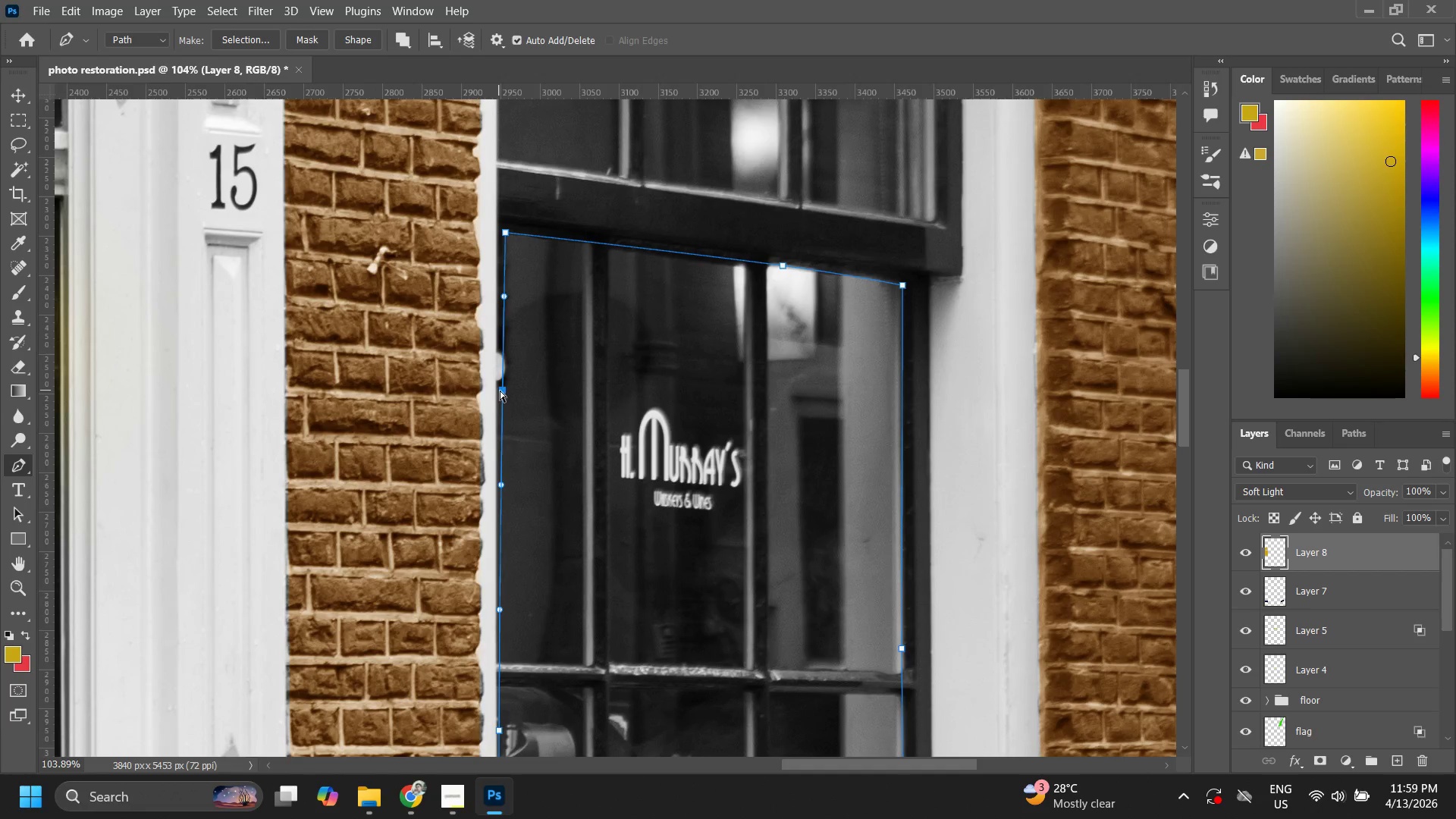 
left_click_drag(start_coordinate=[504, 238], to_coordinate=[500, 423])
 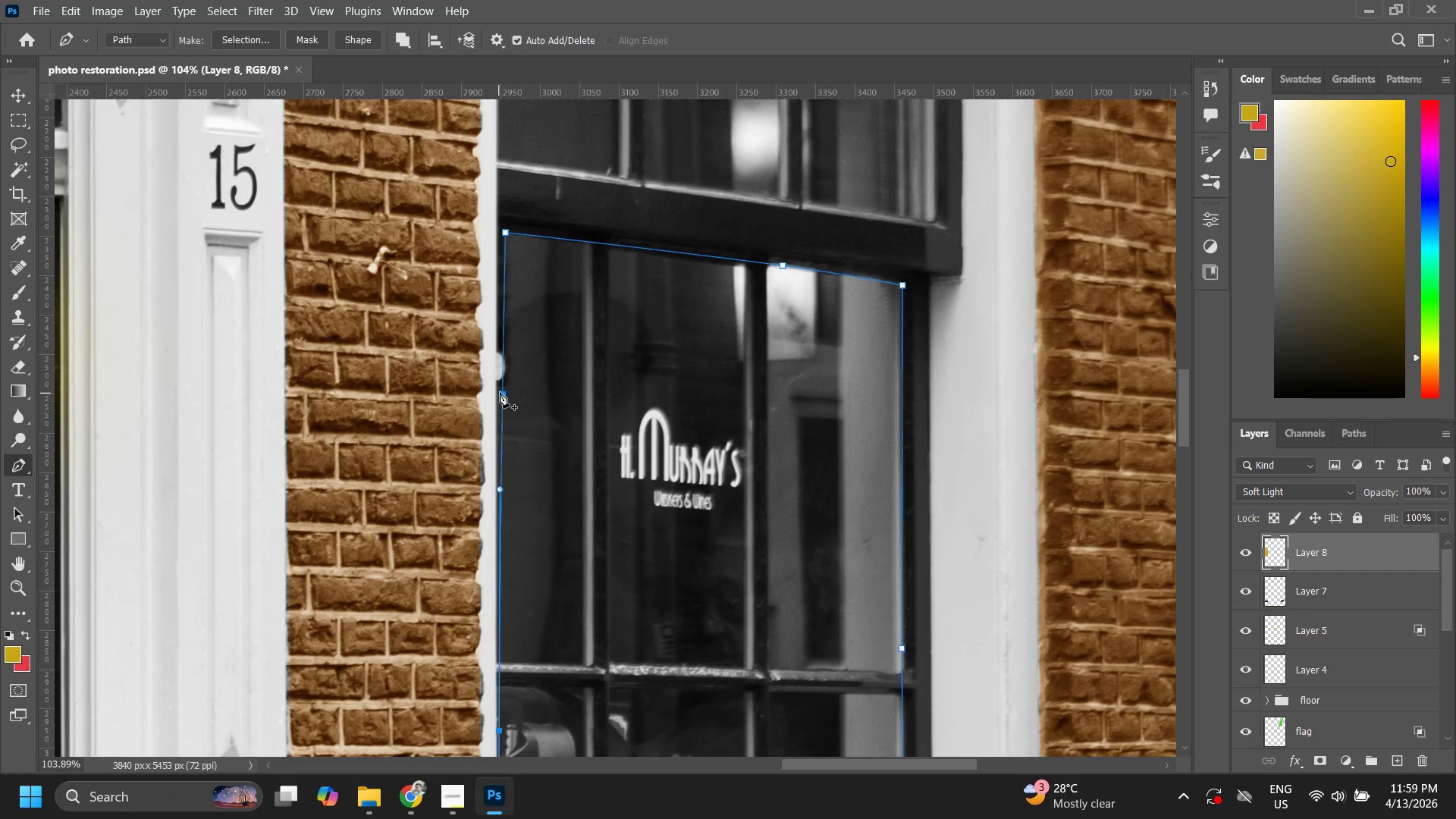 
left_click([500, 391])
 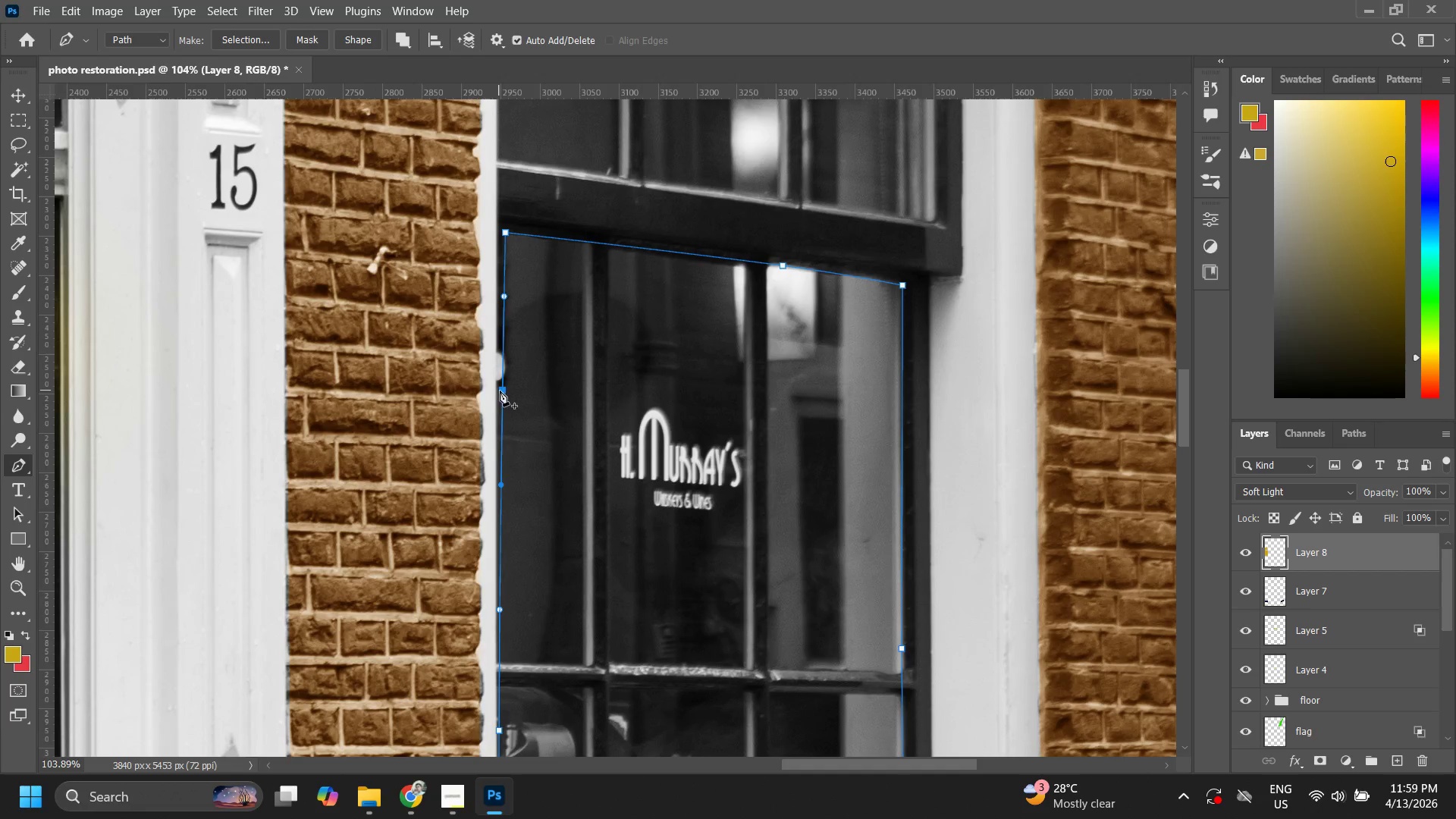 
hold_key(key=ControlLeft, duration=1.5)
left_click_drag(start_coordinate=[500, 391], to_coordinate=[494, 372])
 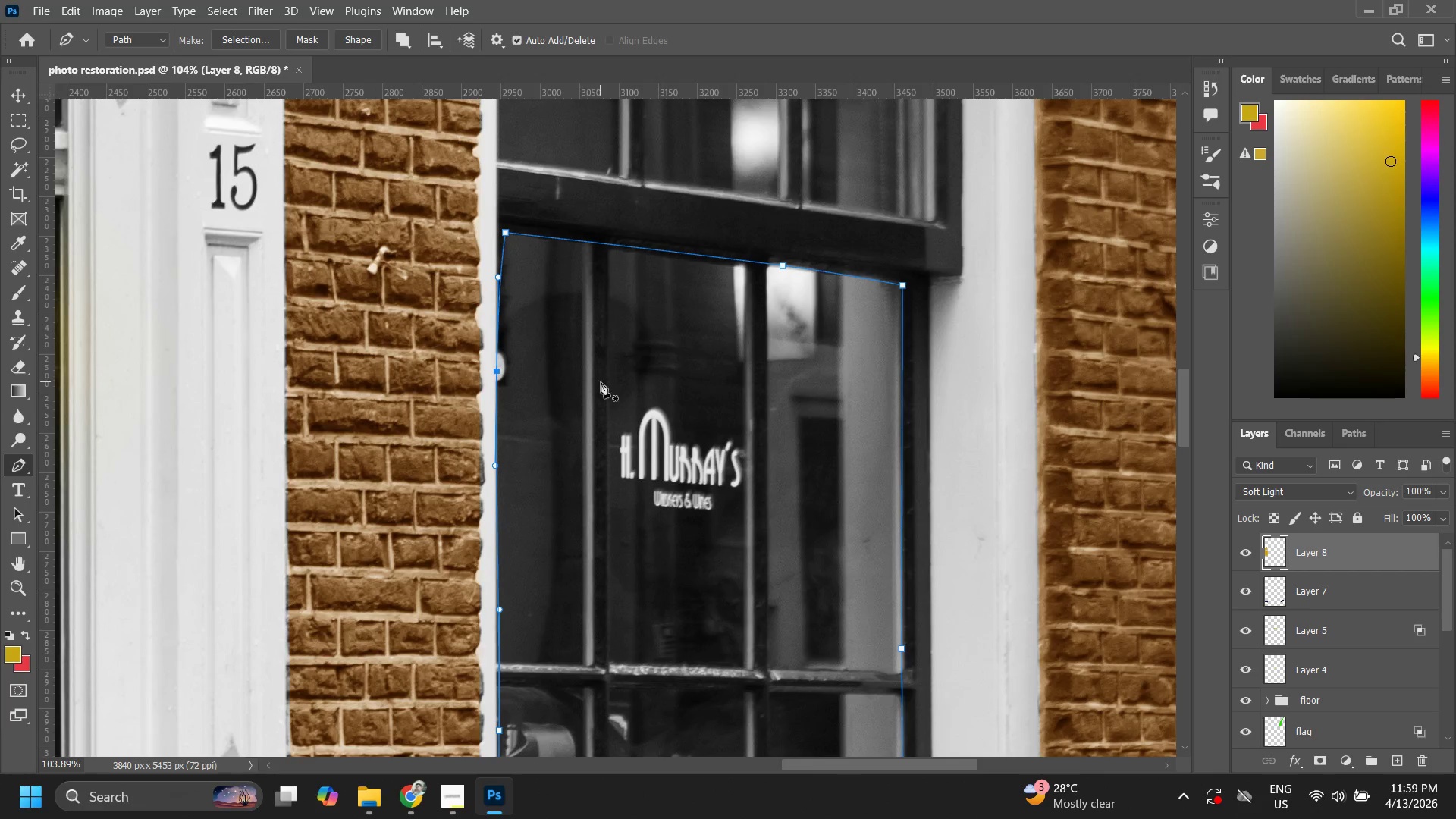 
right_click([601, 382])
 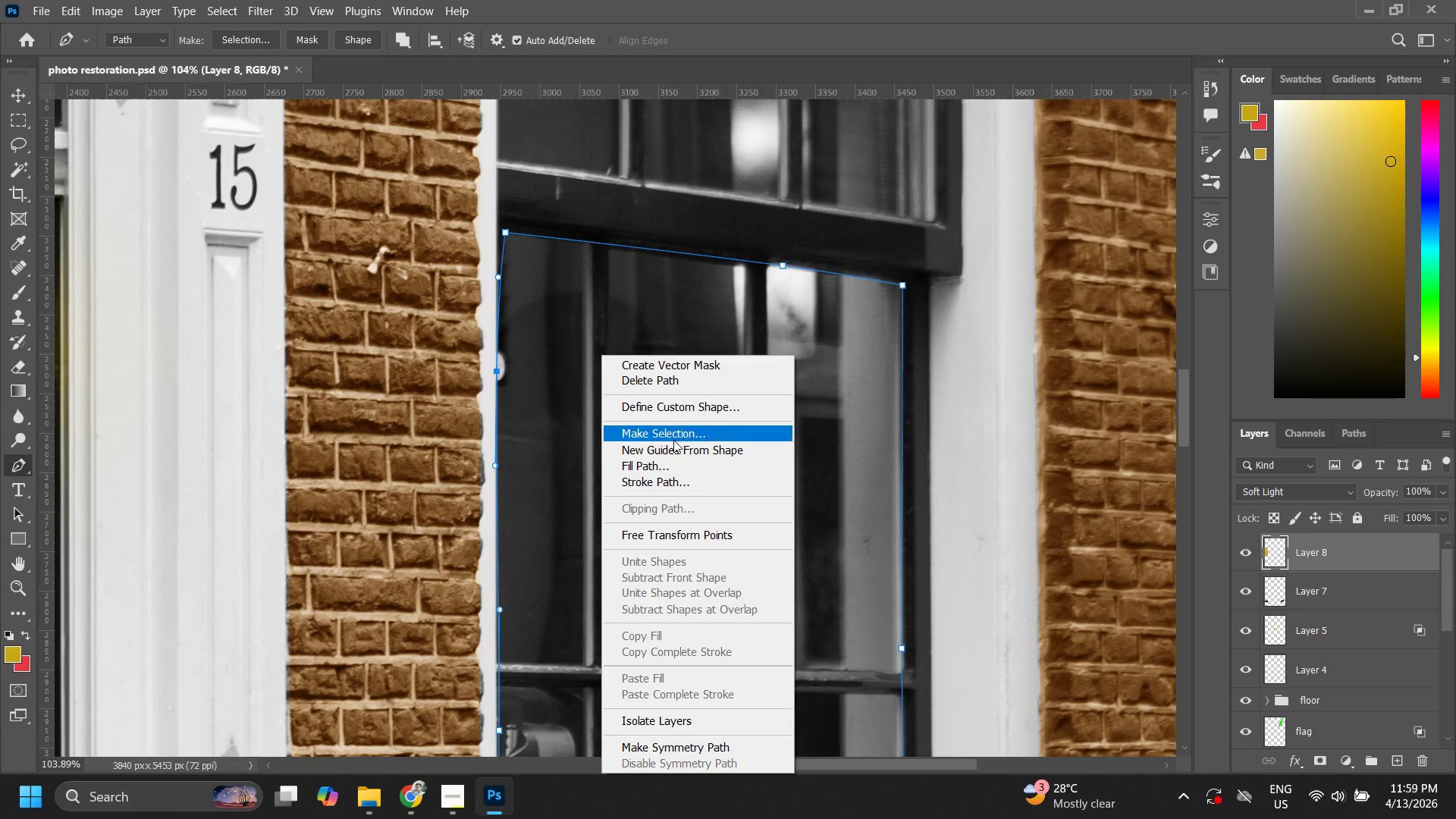 
left_click([672, 441])
 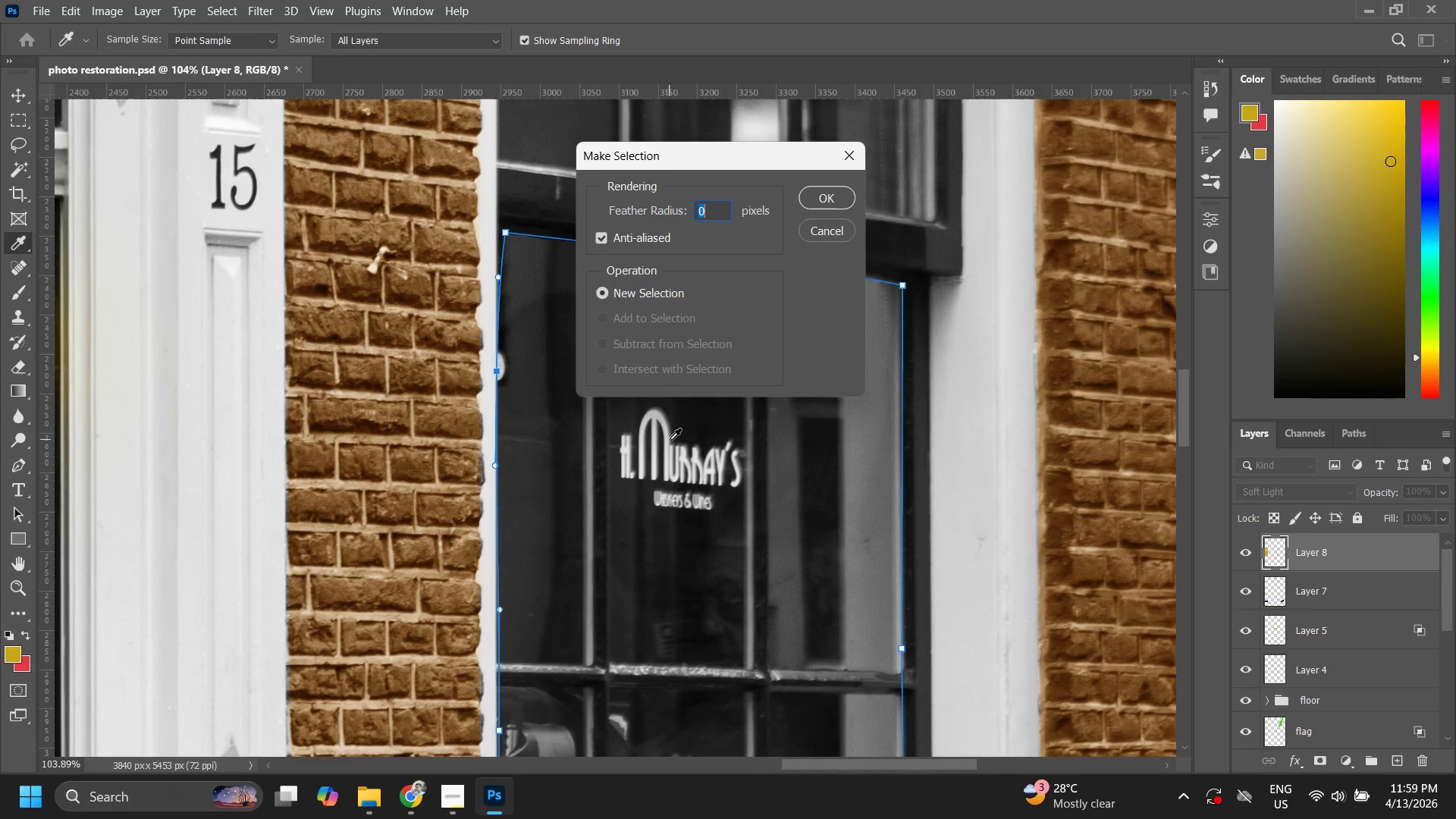 
key(Enter)
 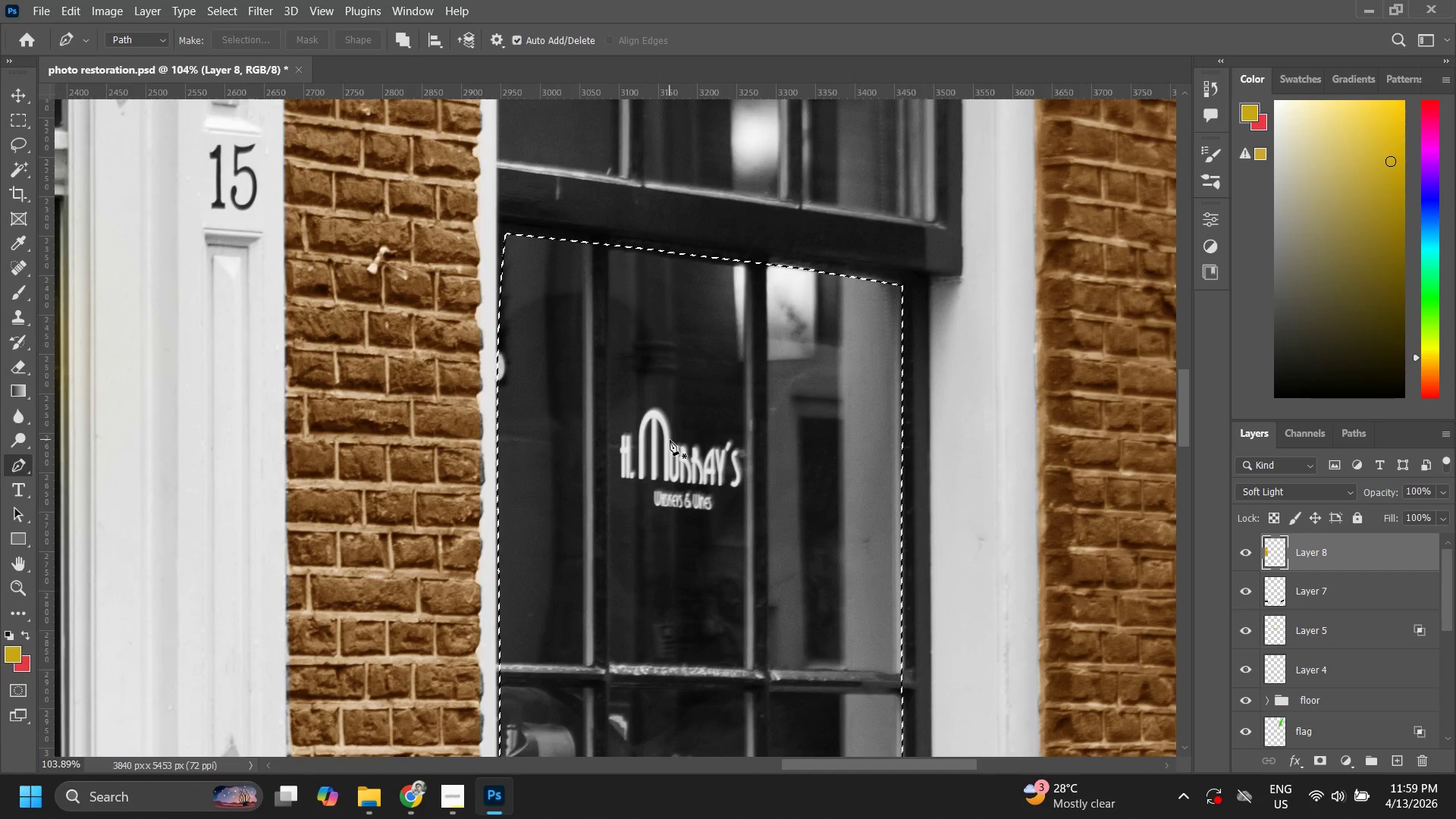 
key(Z)
 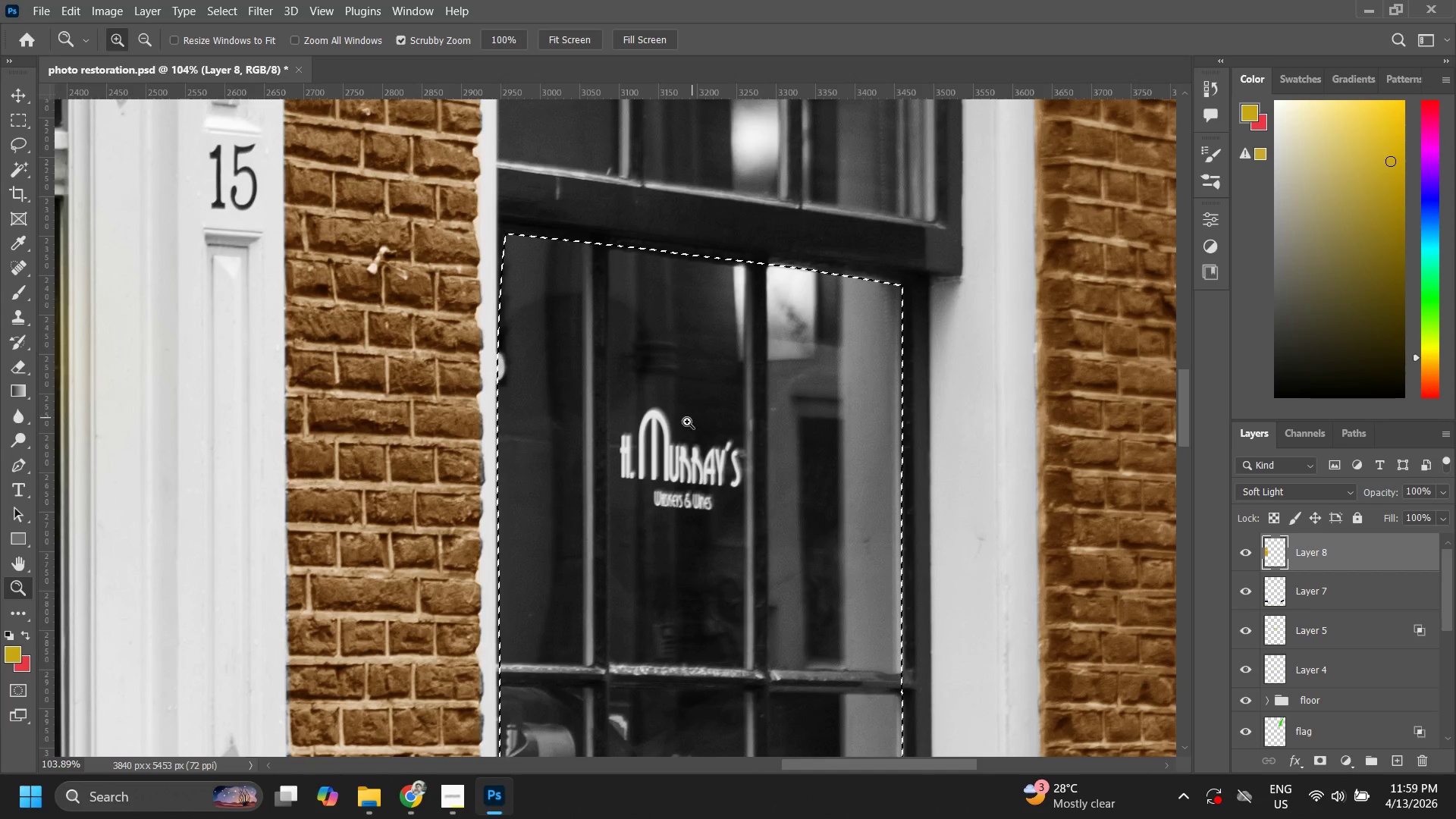 
type(zzb)
 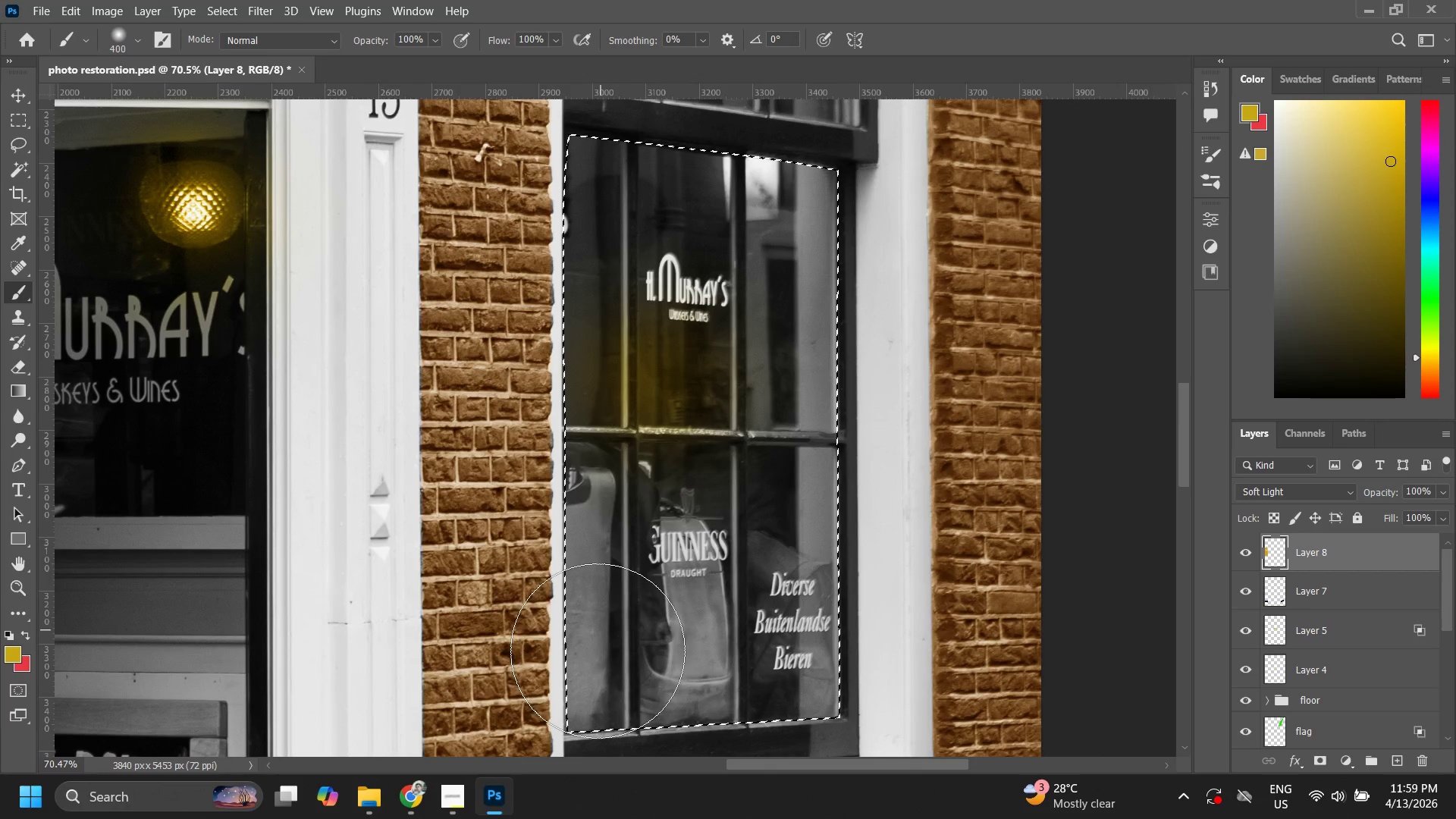 
left_click_drag(start_coordinate=[686, 428], to_coordinate=[610, 527])
 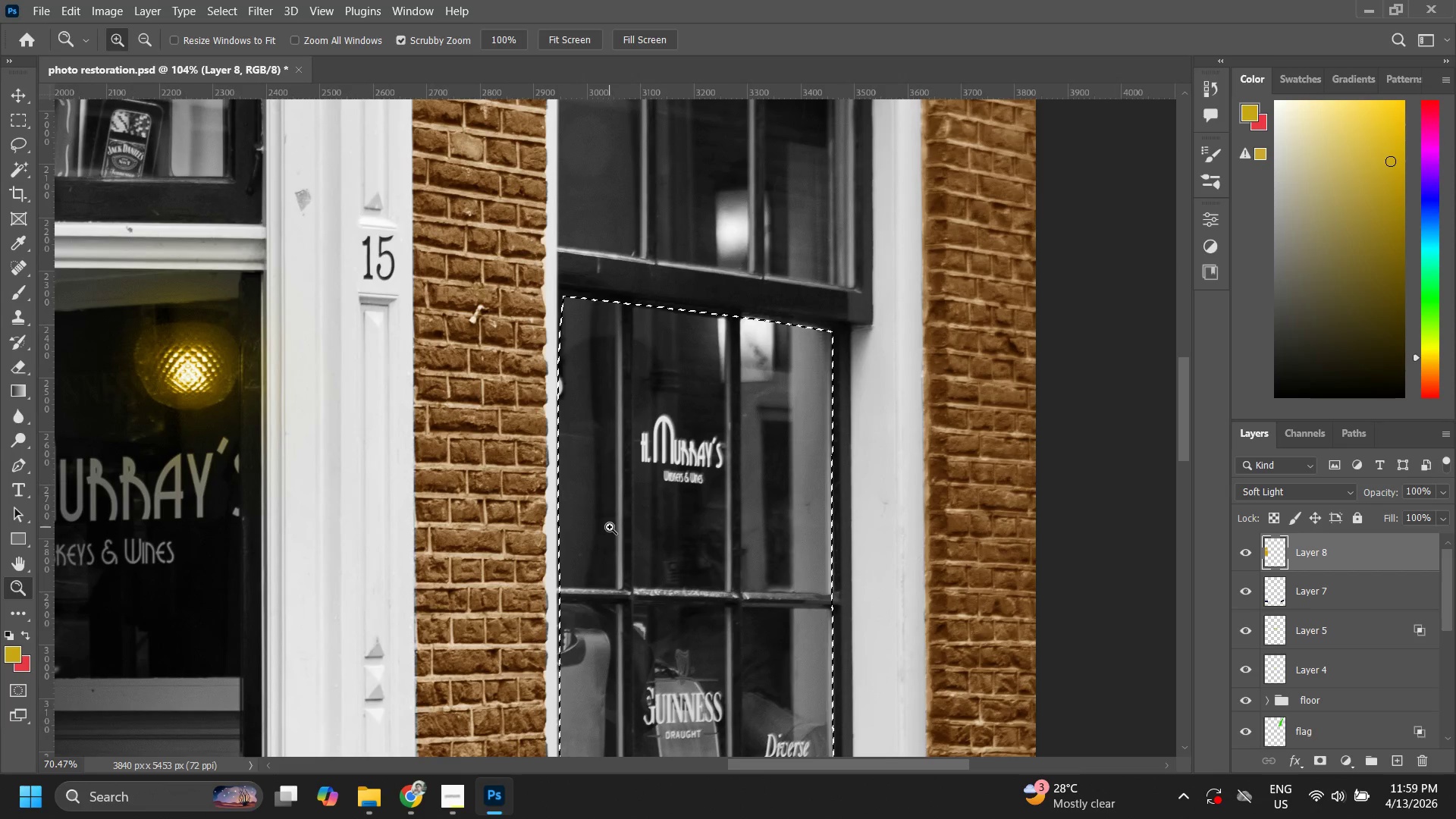 
hold_key(key=Space, duration=0.84)
 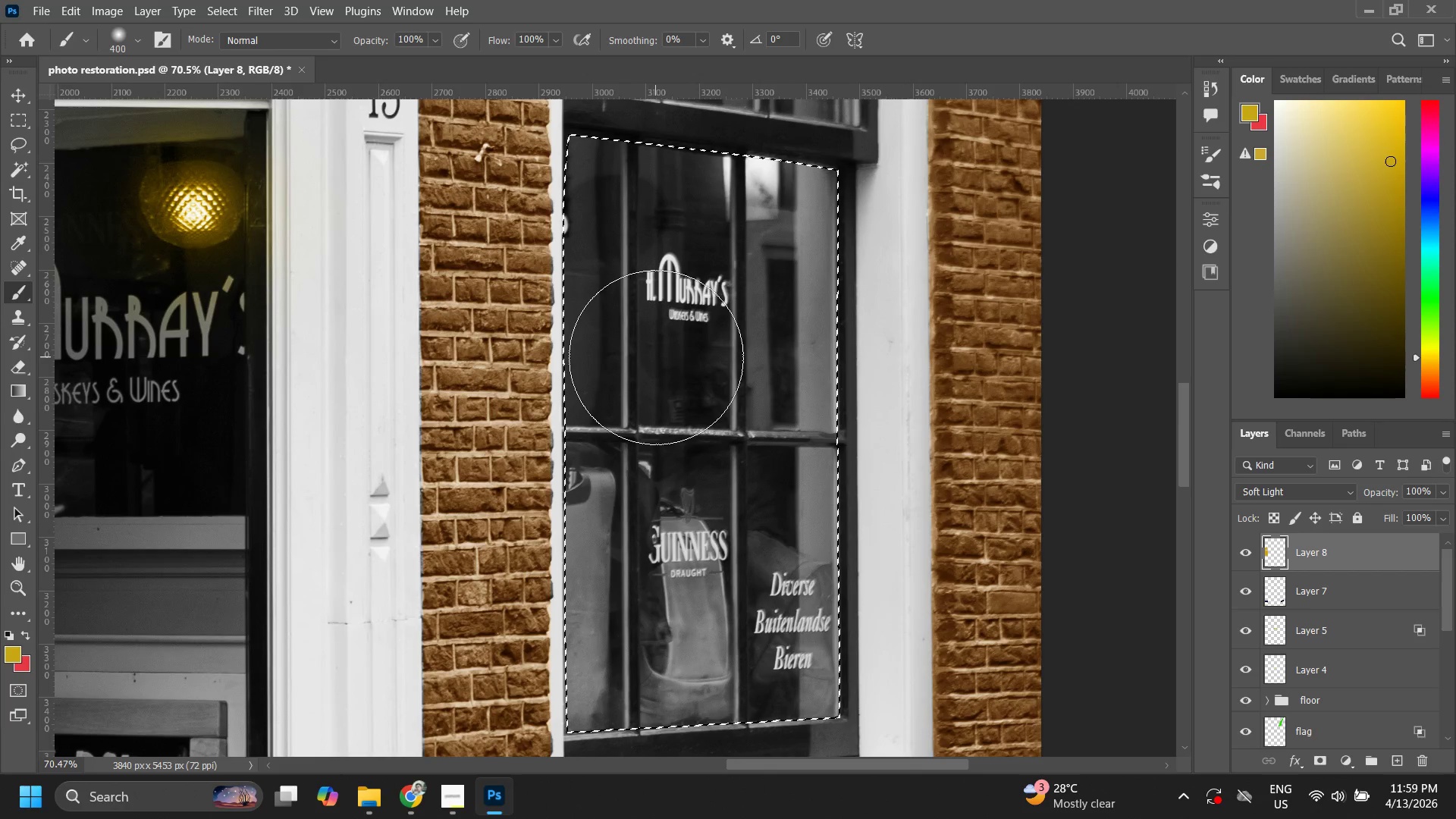 
left_click_drag(start_coordinate=[651, 482], to_coordinate=[656, 358])
 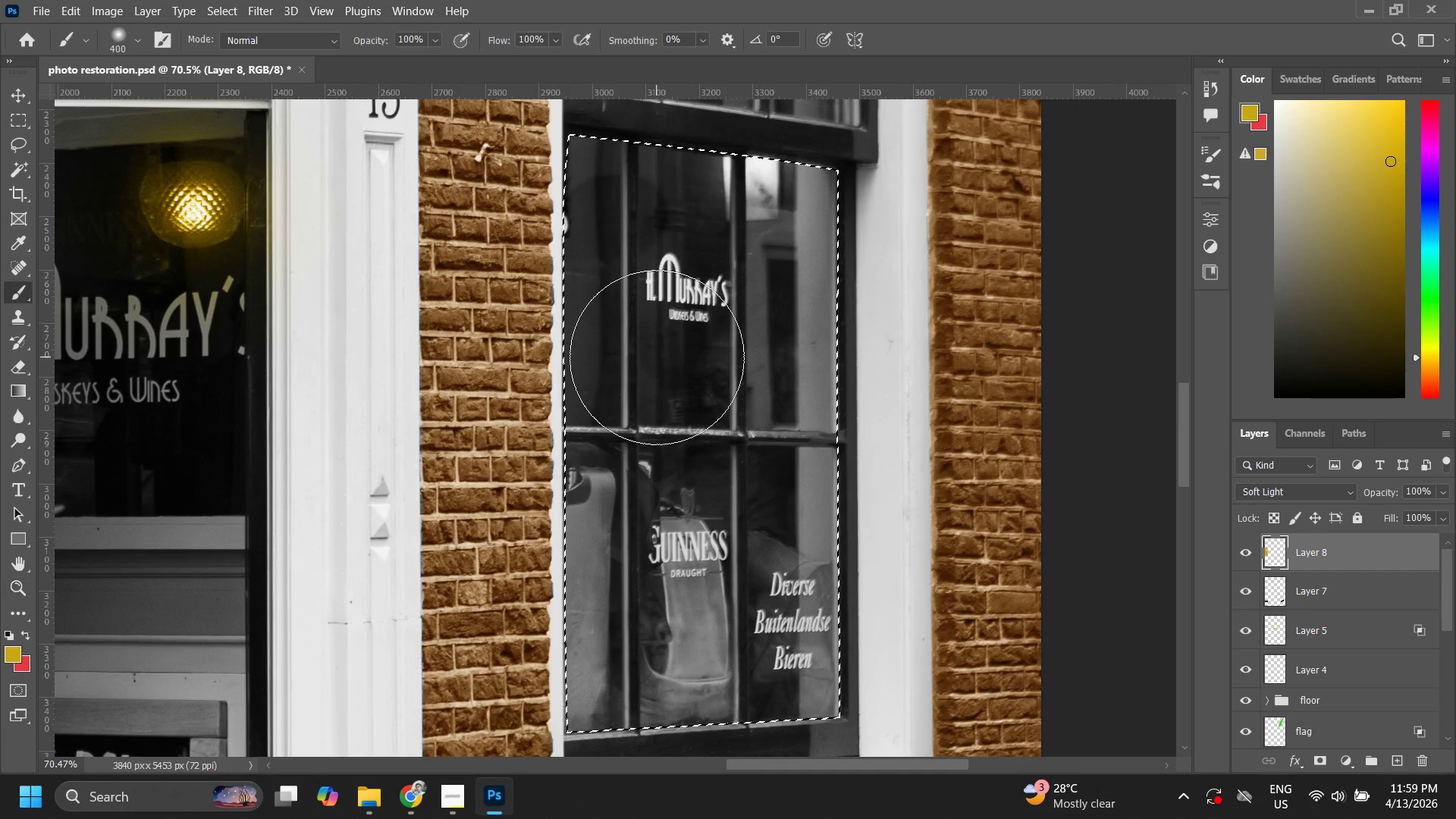 
left_click_drag(start_coordinate=[655, 381], to_coordinate=[598, 649])
 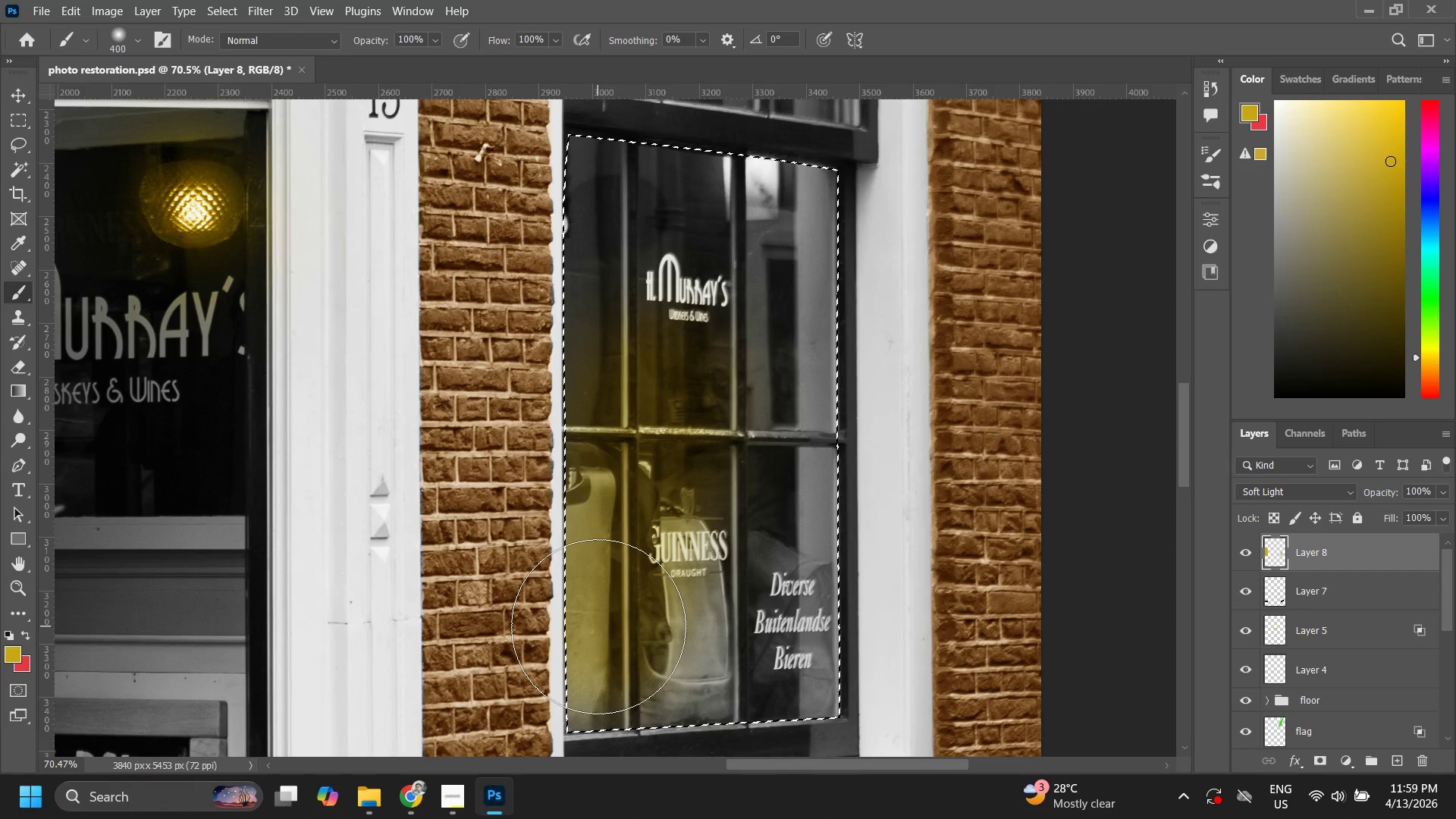 
left_click_drag(start_coordinate=[598, 626], to_coordinate=[648, 637])
 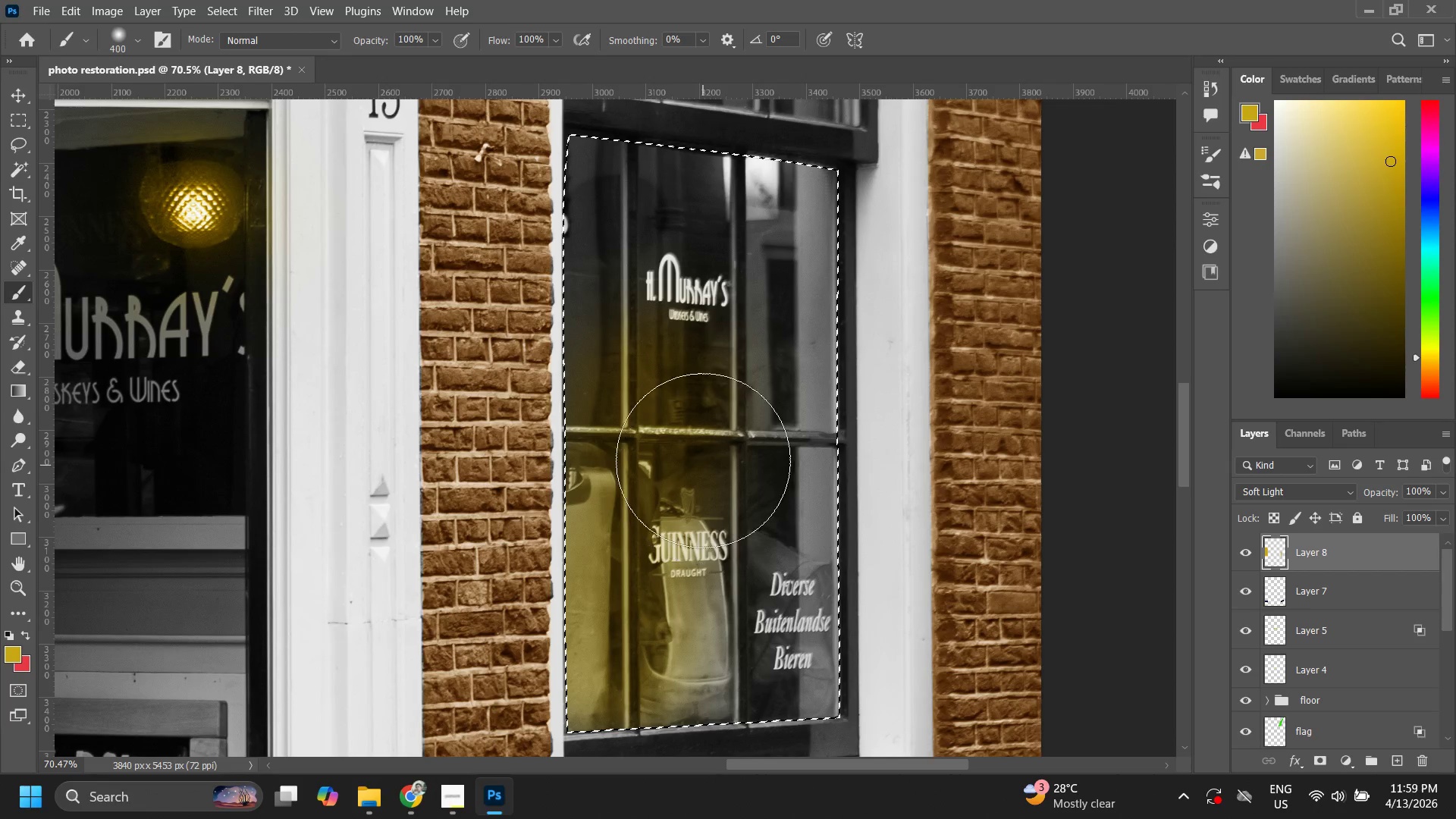 
hold_key(key=Space, duration=0.36)
 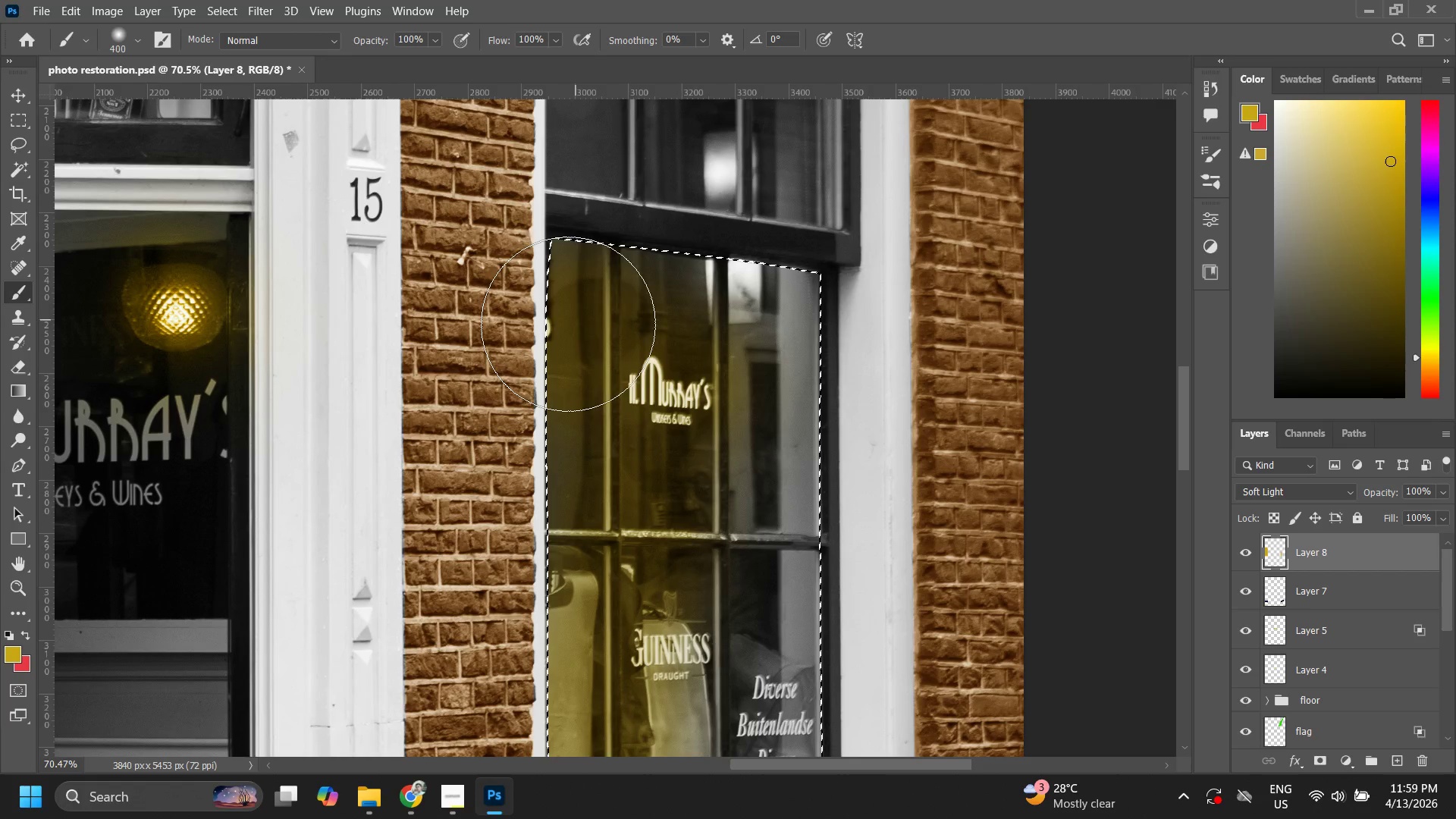 
left_click_drag(start_coordinate=[720, 366], to_coordinate=[703, 469])
 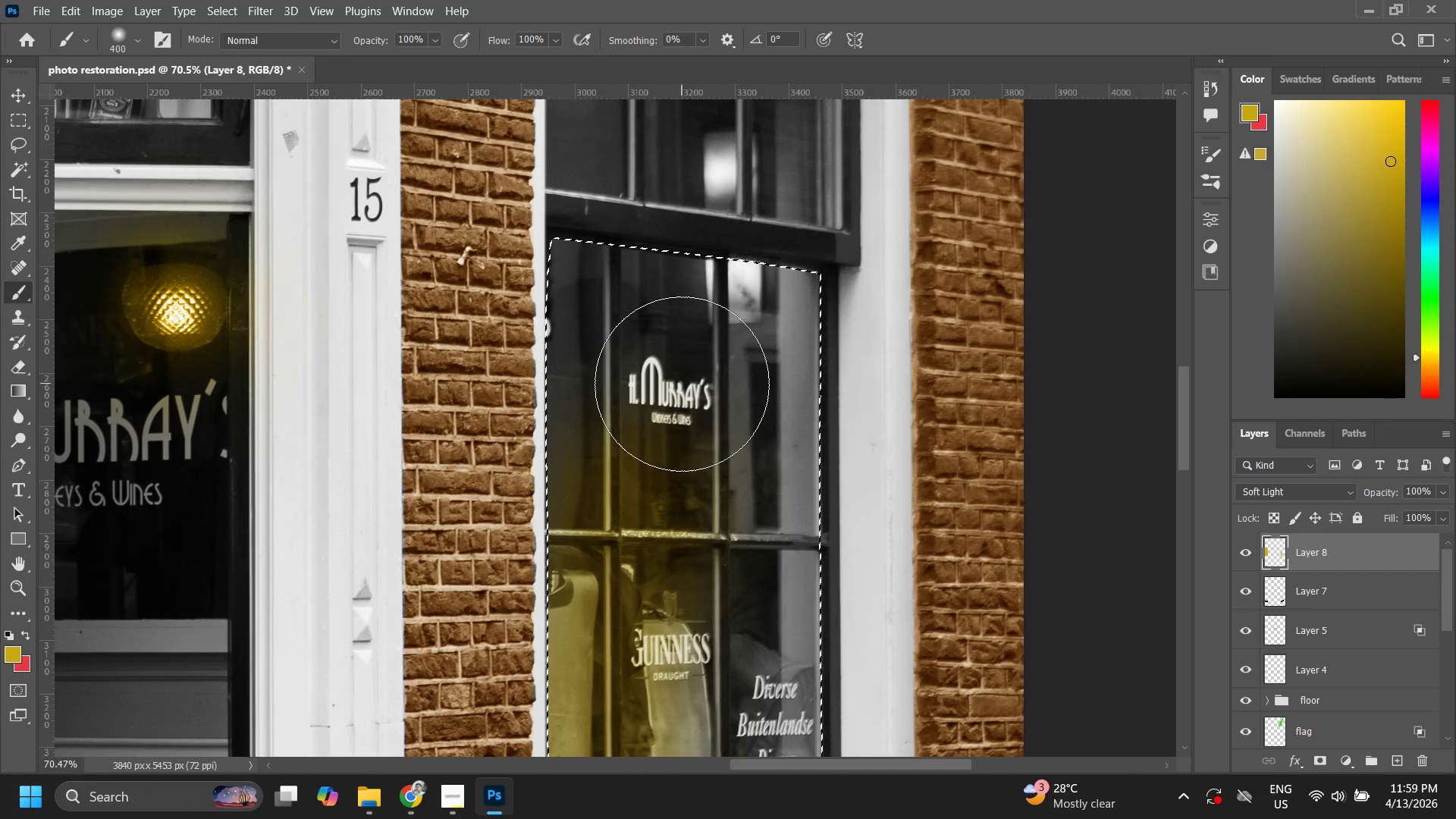 
left_click_drag(start_coordinate=[682, 384], to_coordinate=[570, 349])
 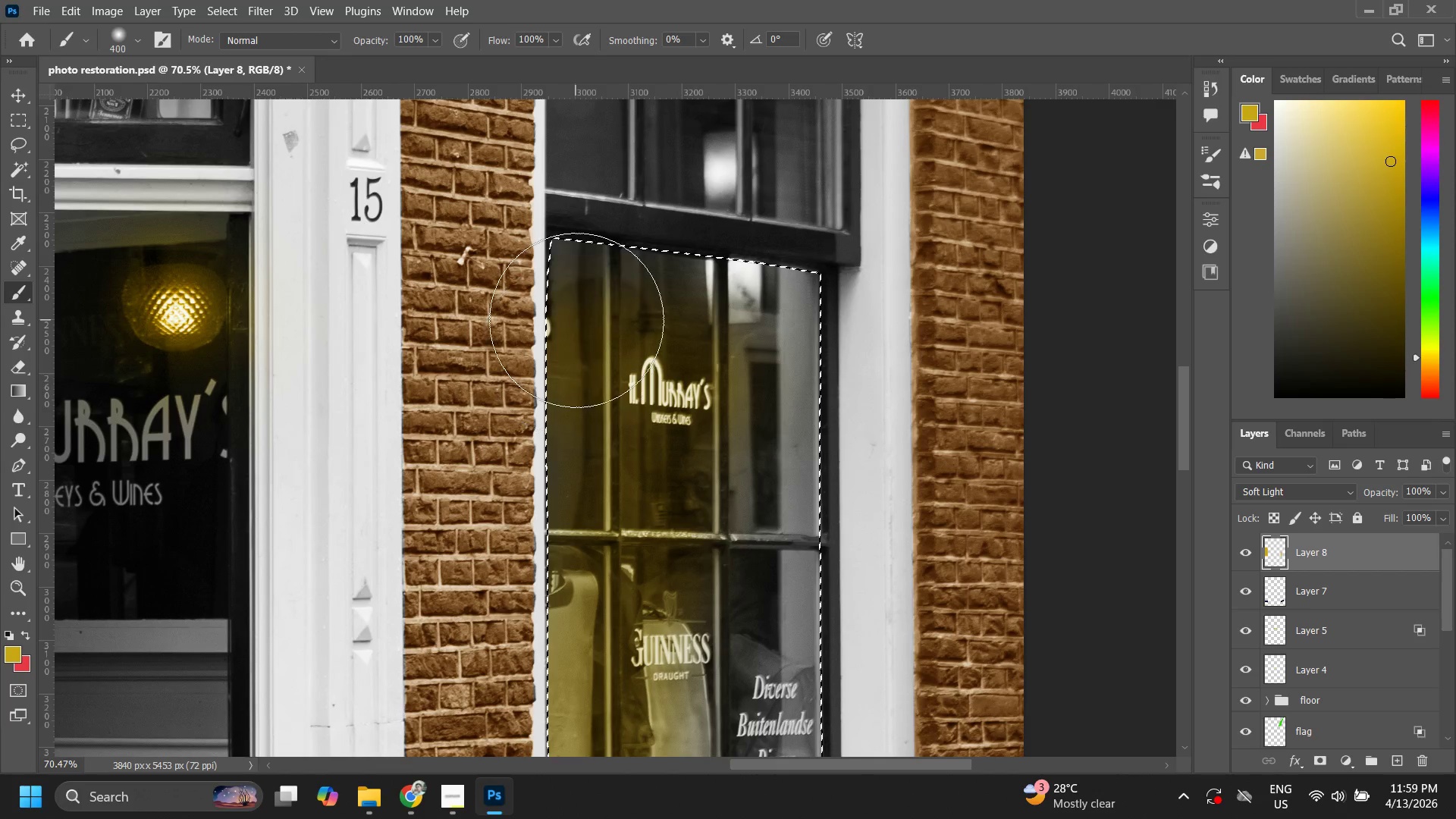 
left_click_drag(start_coordinate=[576, 320], to_coordinate=[565, 313])
 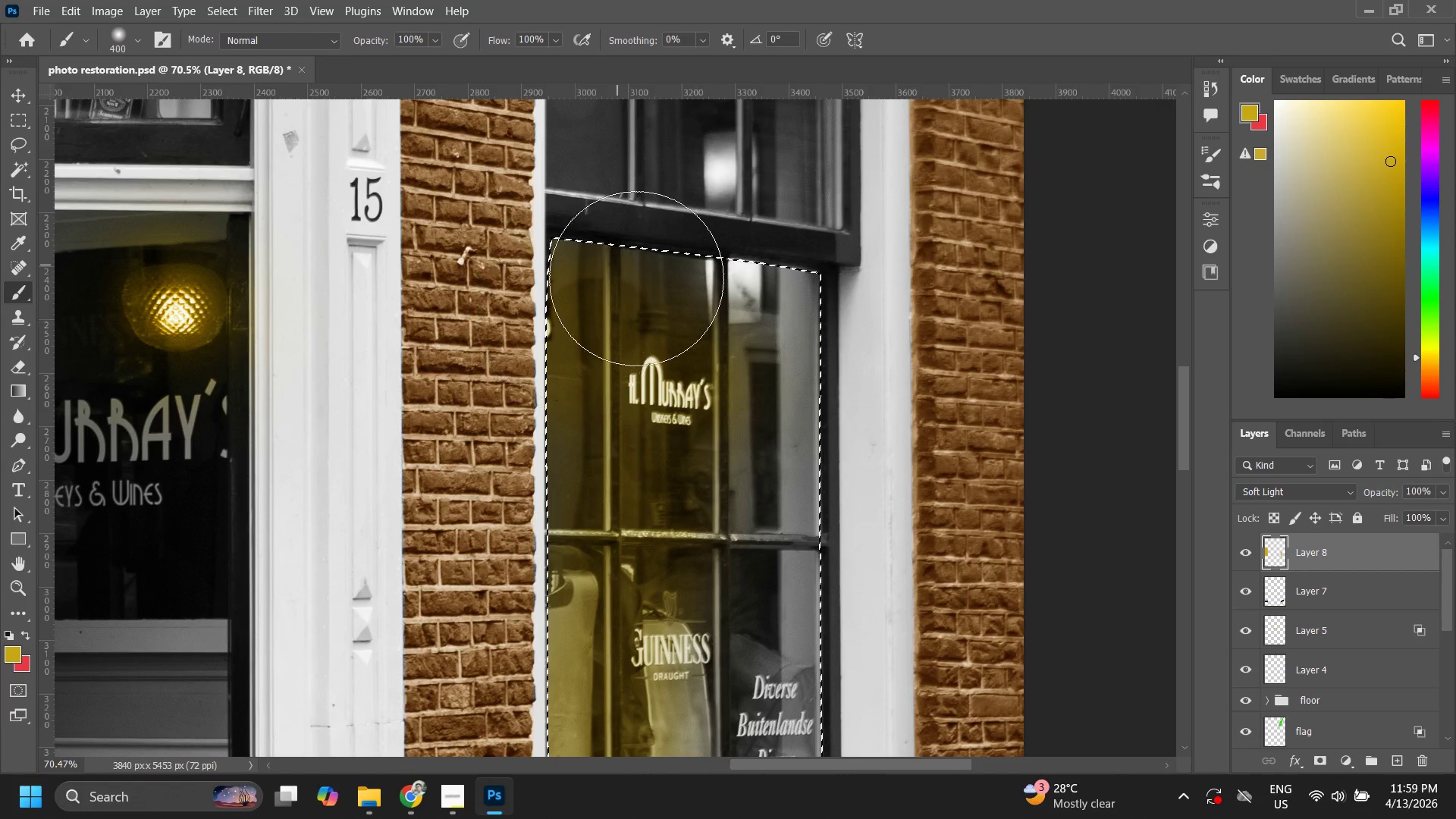 
left_click_drag(start_coordinate=[611, 262], to_coordinate=[643, 283])
 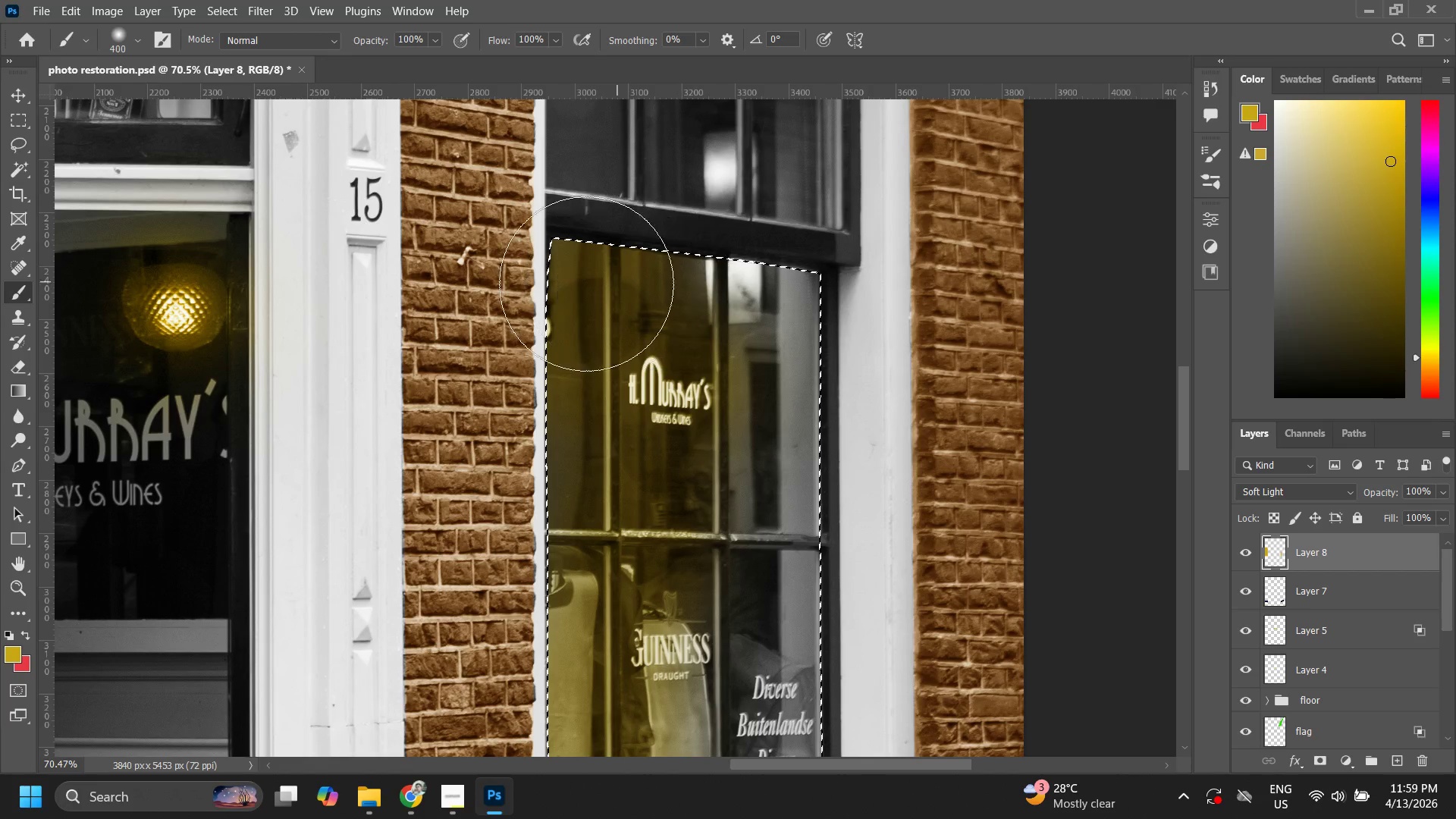 
left_click_drag(start_coordinate=[587, 284], to_coordinate=[752, 293])
 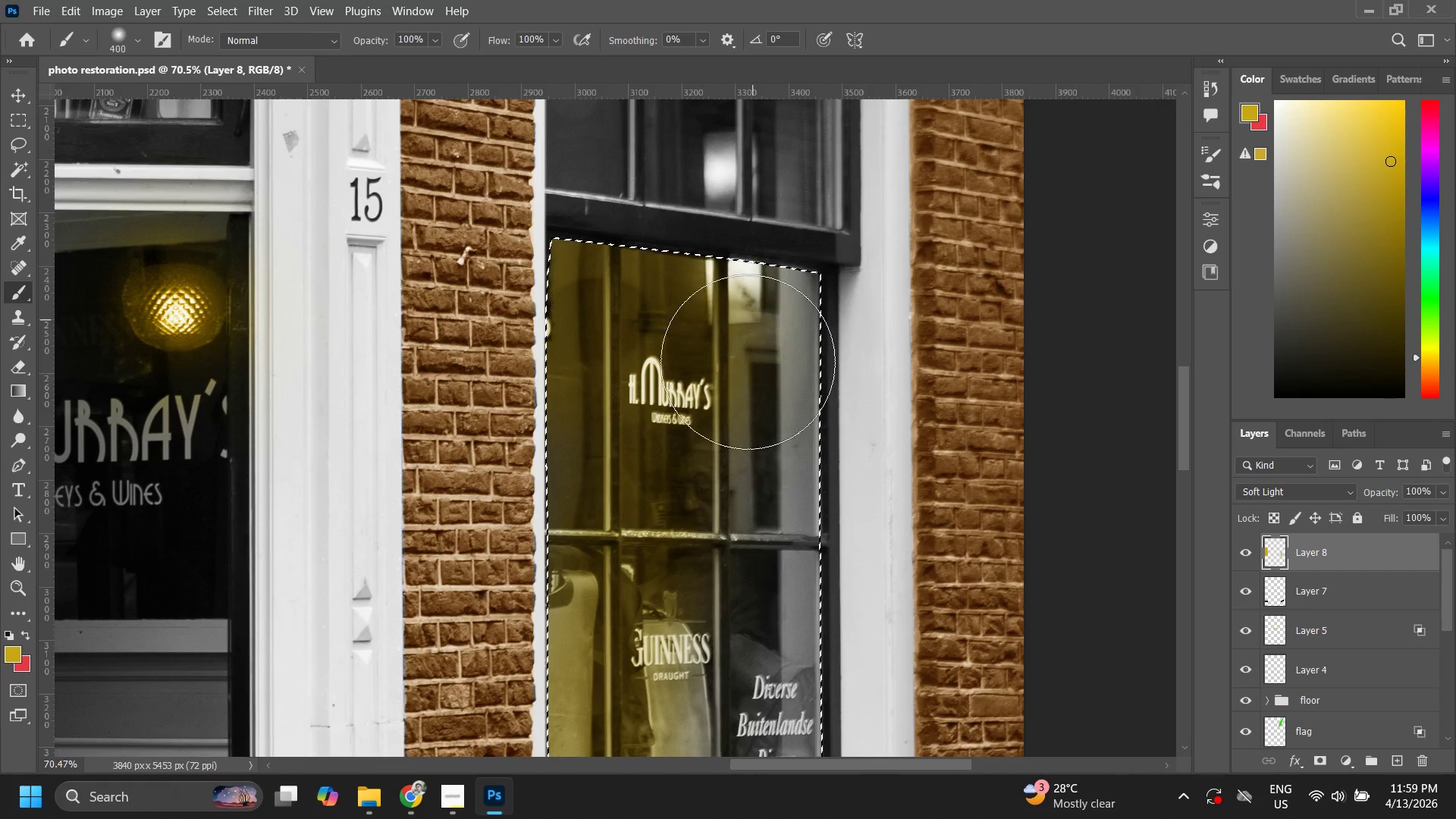 
left_click_drag(start_coordinate=[753, 321], to_coordinate=[739, 384])
 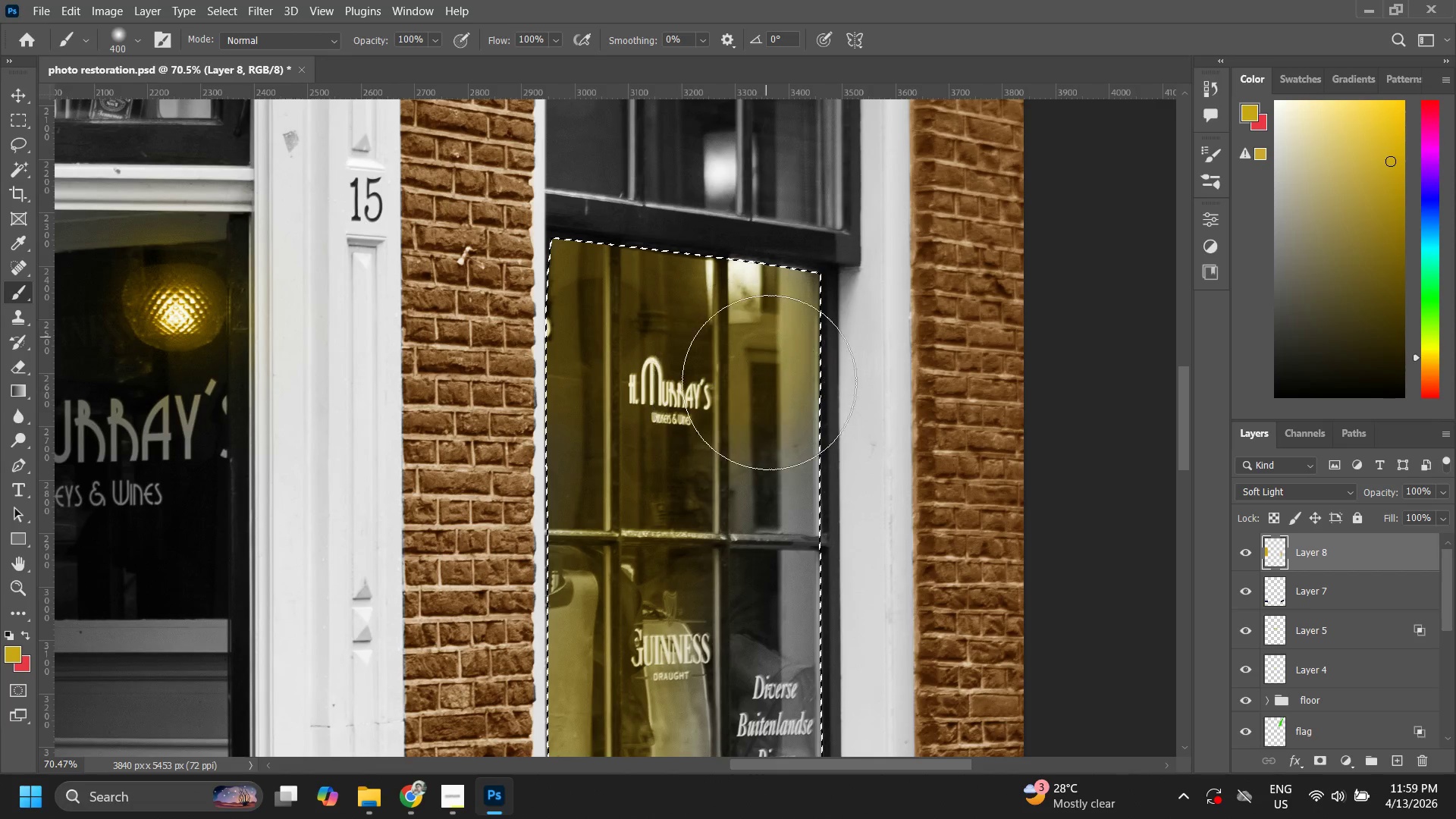 
left_click_drag(start_coordinate=[763, 323], to_coordinate=[757, 425])
 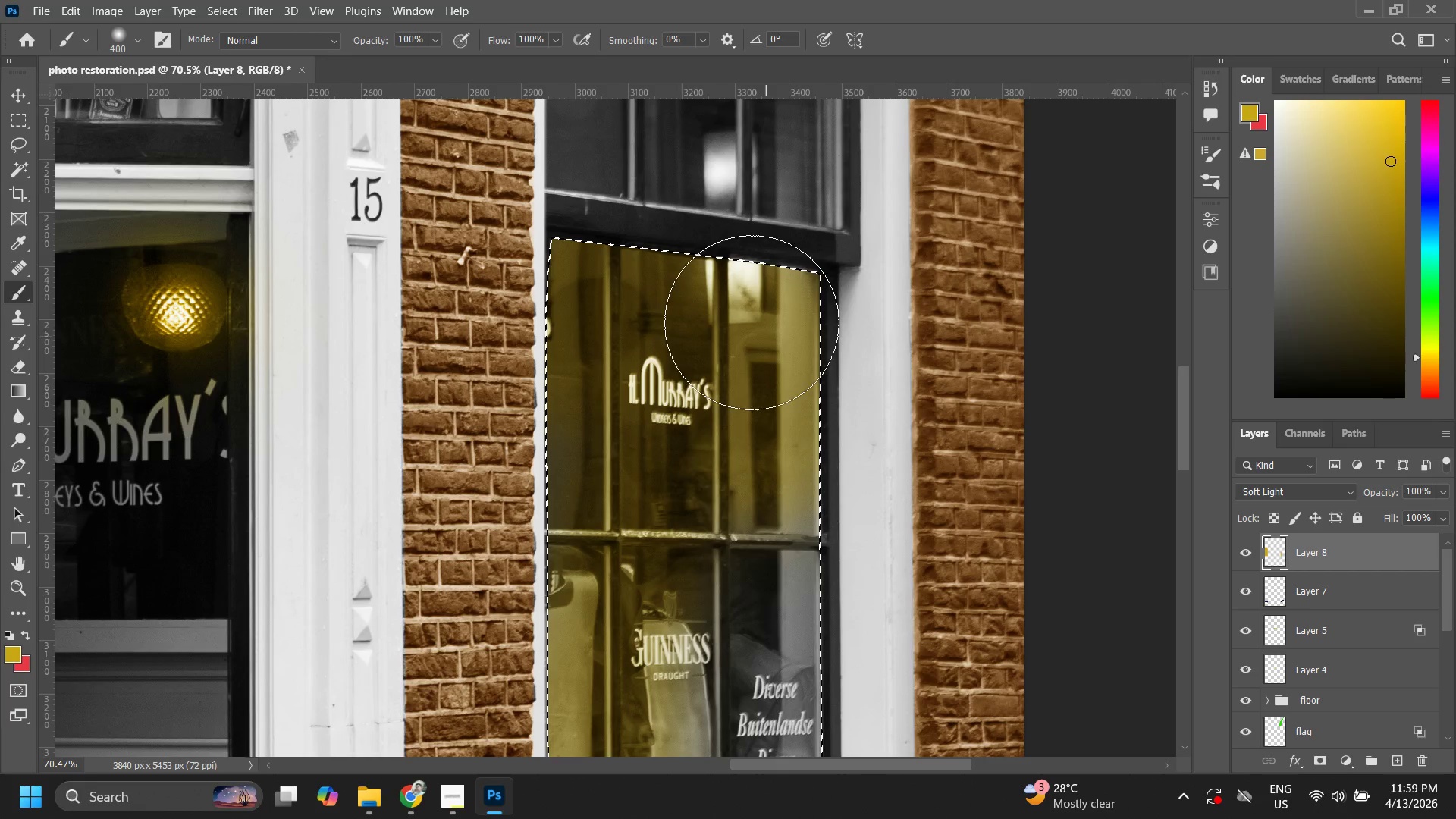 
left_click_drag(start_coordinate=[761, 367], to_coordinate=[758, 551])
 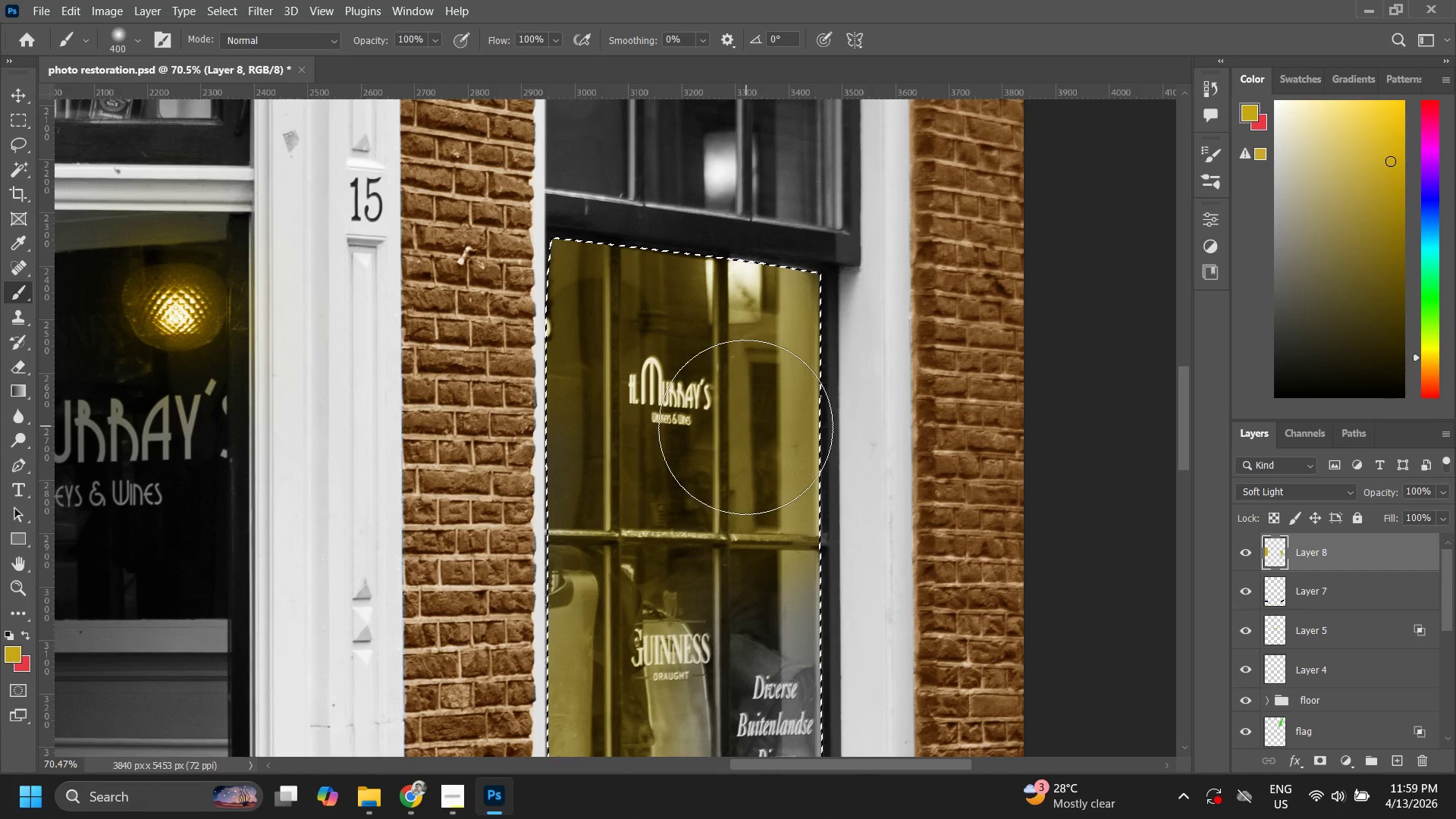 
hold_key(key=Space, duration=0.44)
 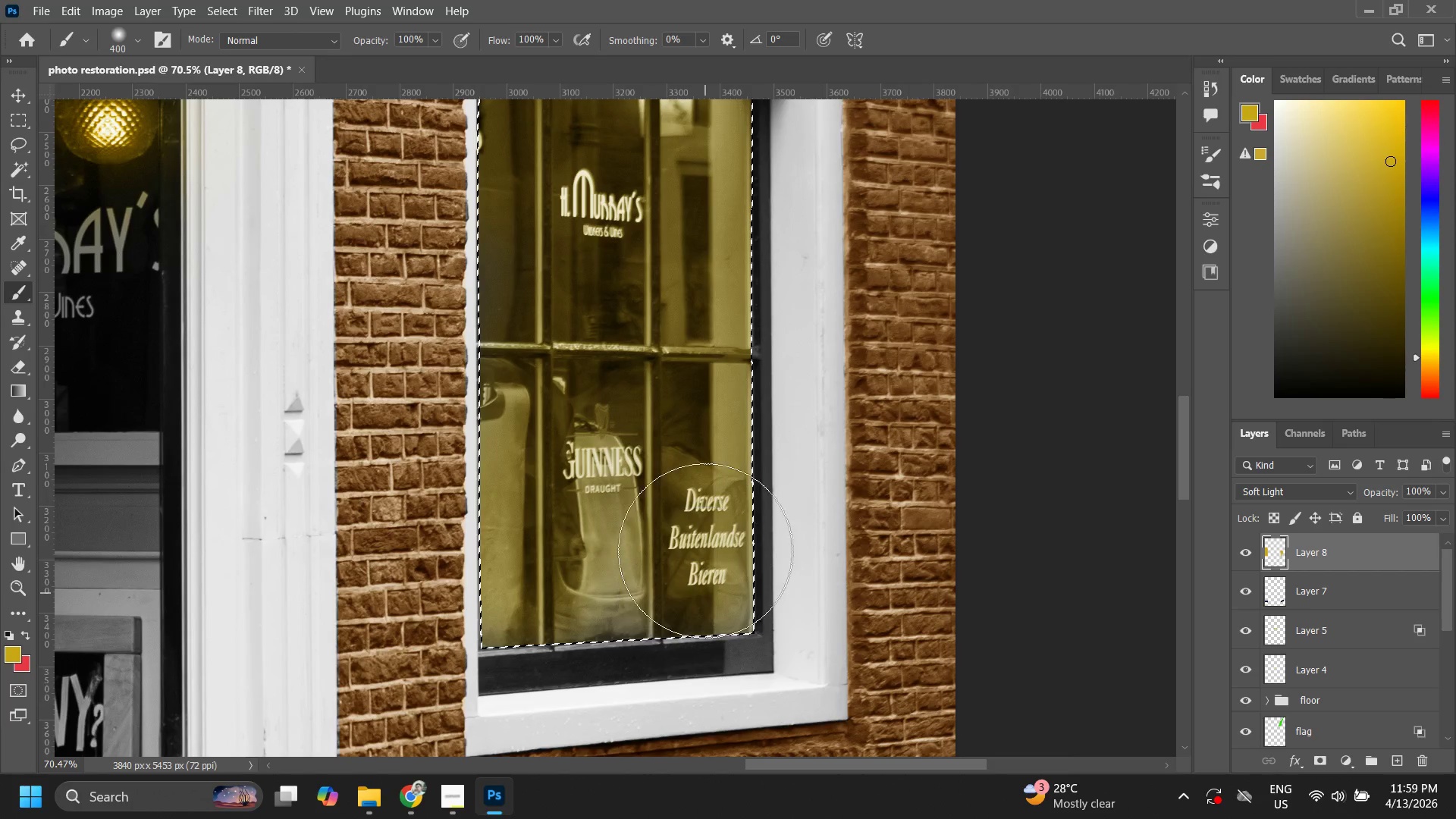 
left_click_drag(start_coordinate=[734, 447], to_coordinate=[677, 289])
 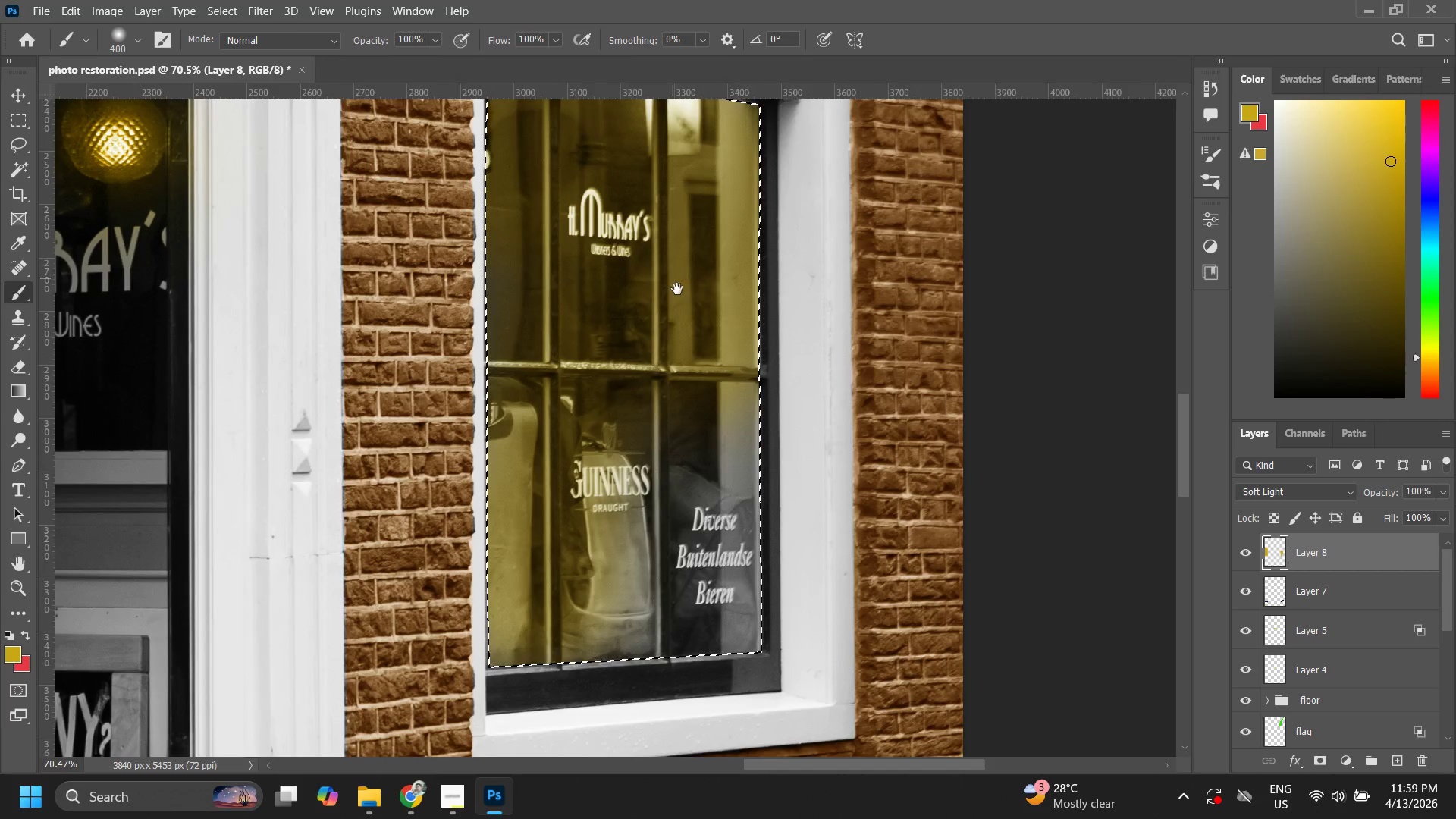 
left_click_drag(start_coordinate=[692, 356], to_coordinate=[692, 578])
 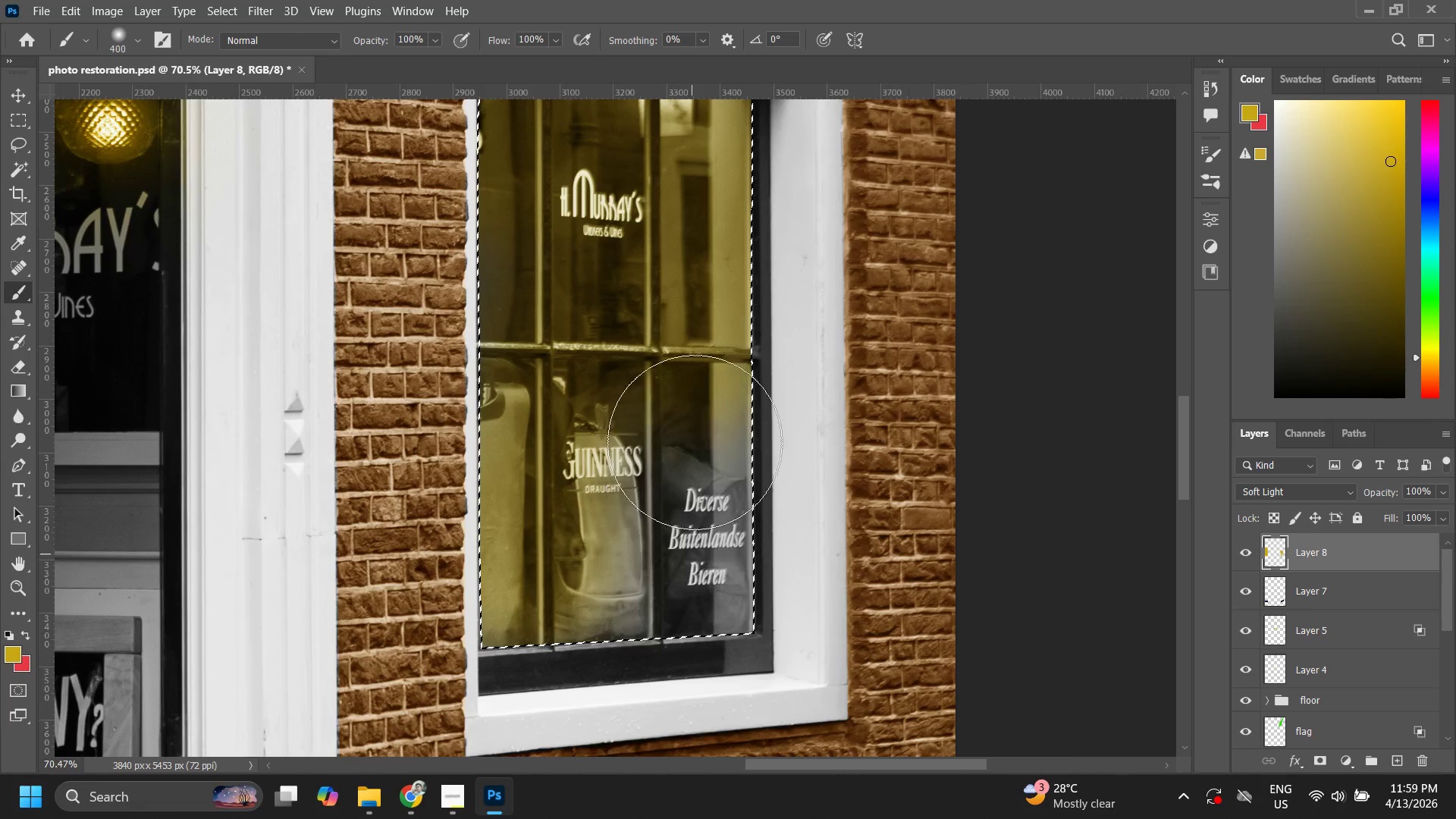 
left_click_drag(start_coordinate=[699, 462], to_coordinate=[705, 595])
 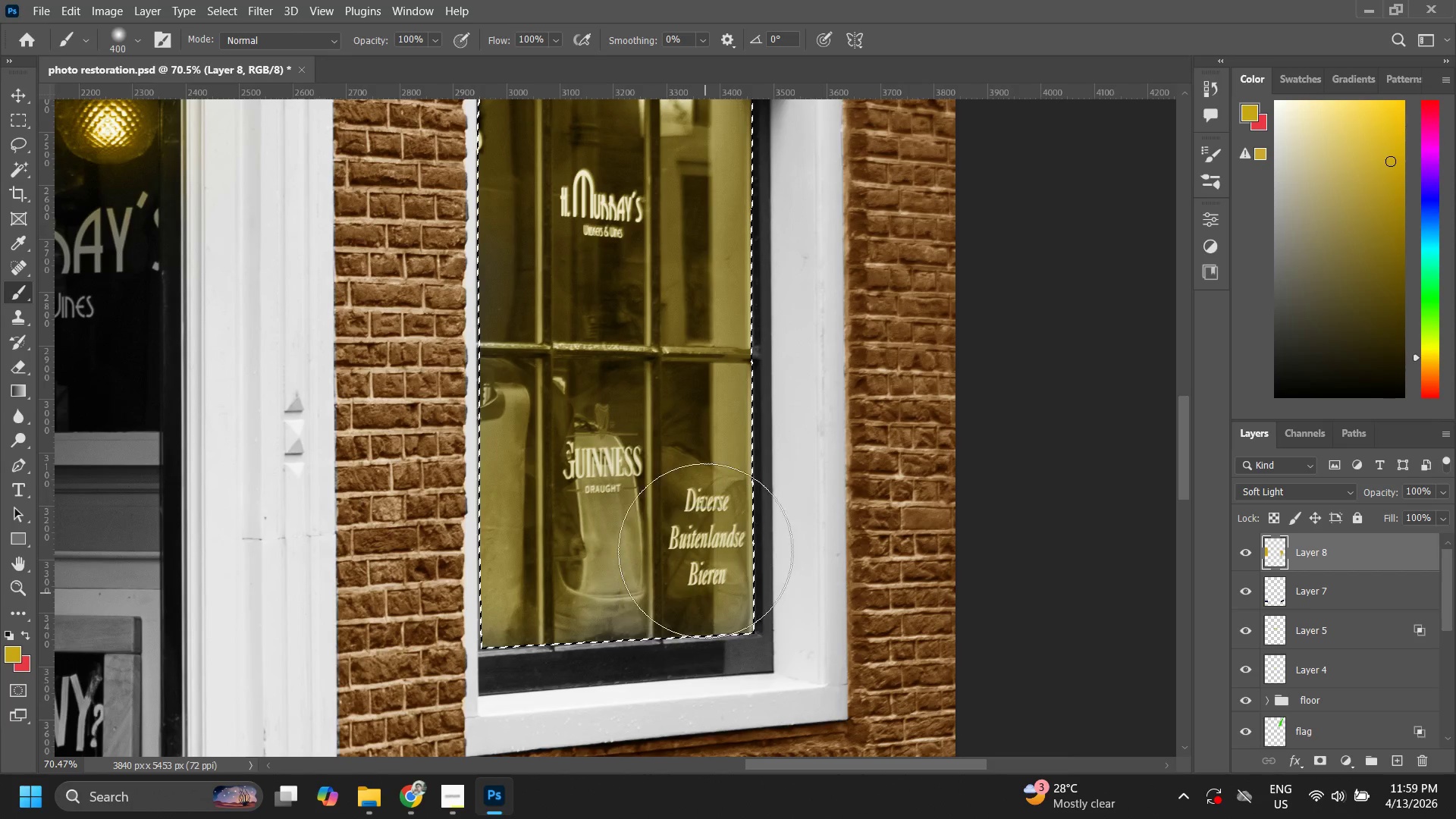 
left_click_drag(start_coordinate=[696, 525], to_coordinate=[551, 595])
 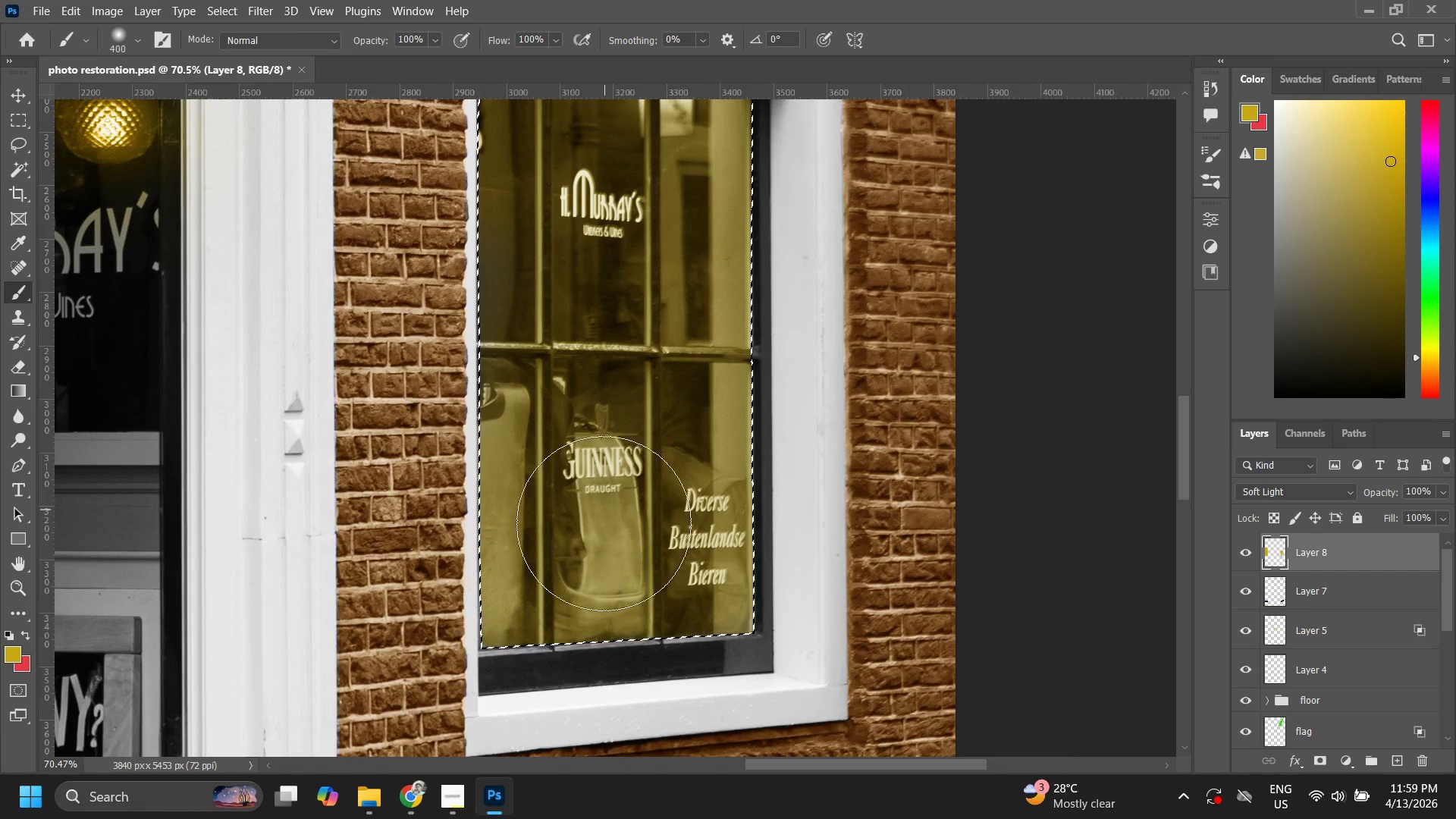 
left_click_drag(start_coordinate=[605, 504], to_coordinate=[566, 590])
 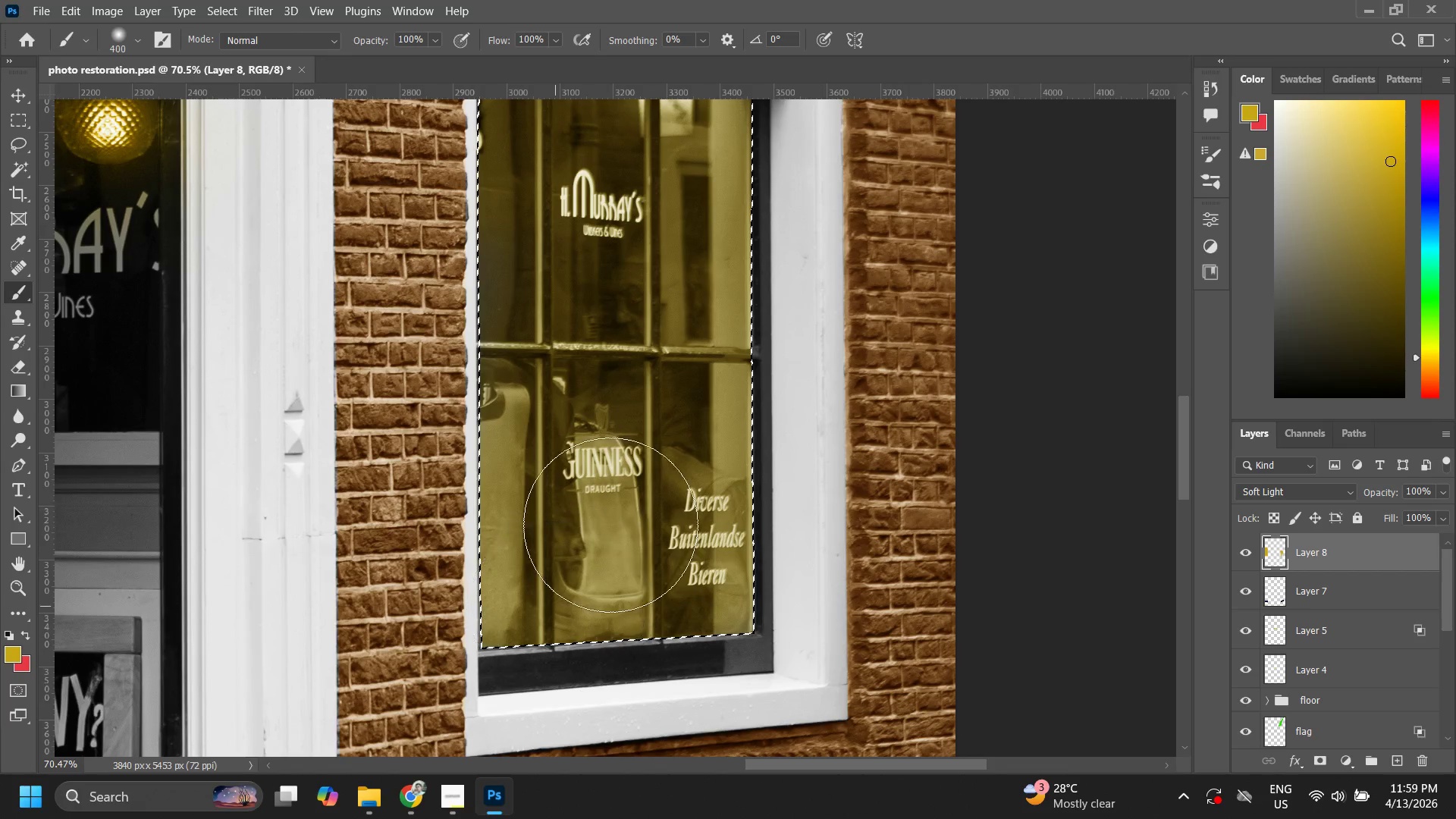 
left_click_drag(start_coordinate=[588, 550], to_coordinate=[506, 605])
 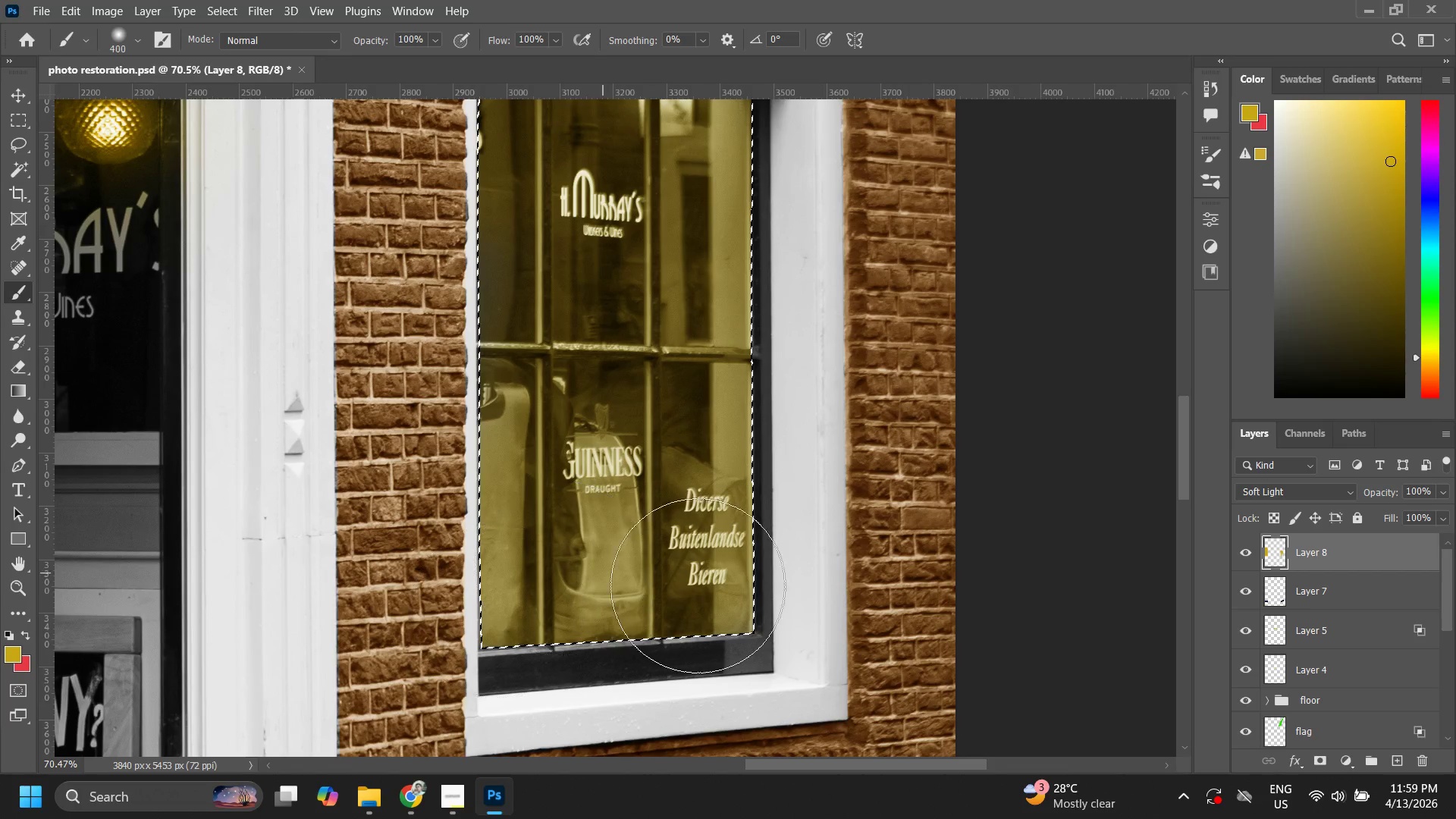 
left_click_drag(start_coordinate=[708, 589], to_coordinate=[585, 610])
 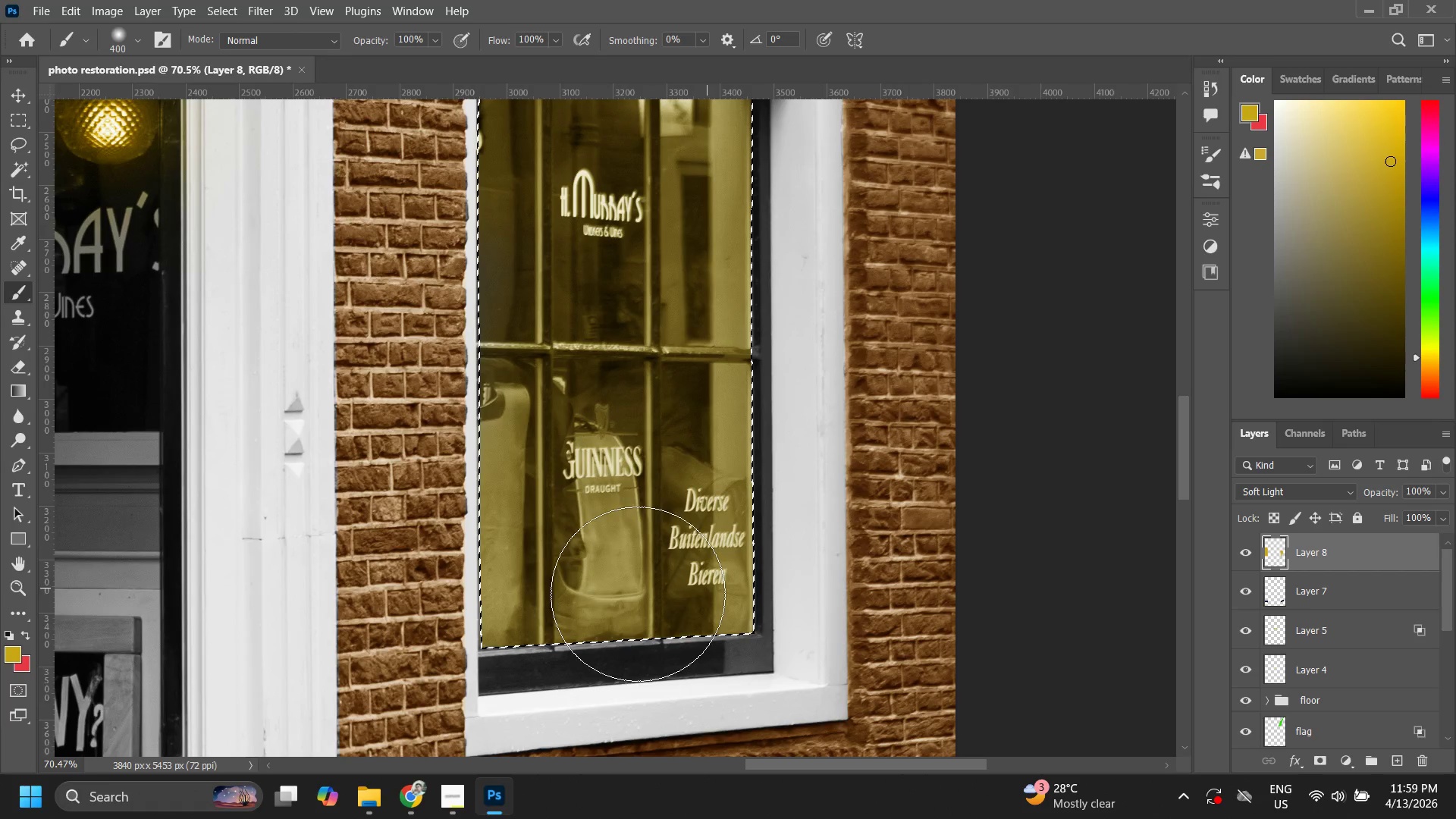 
left_click_drag(start_coordinate=[694, 591], to_coordinate=[607, 597])
 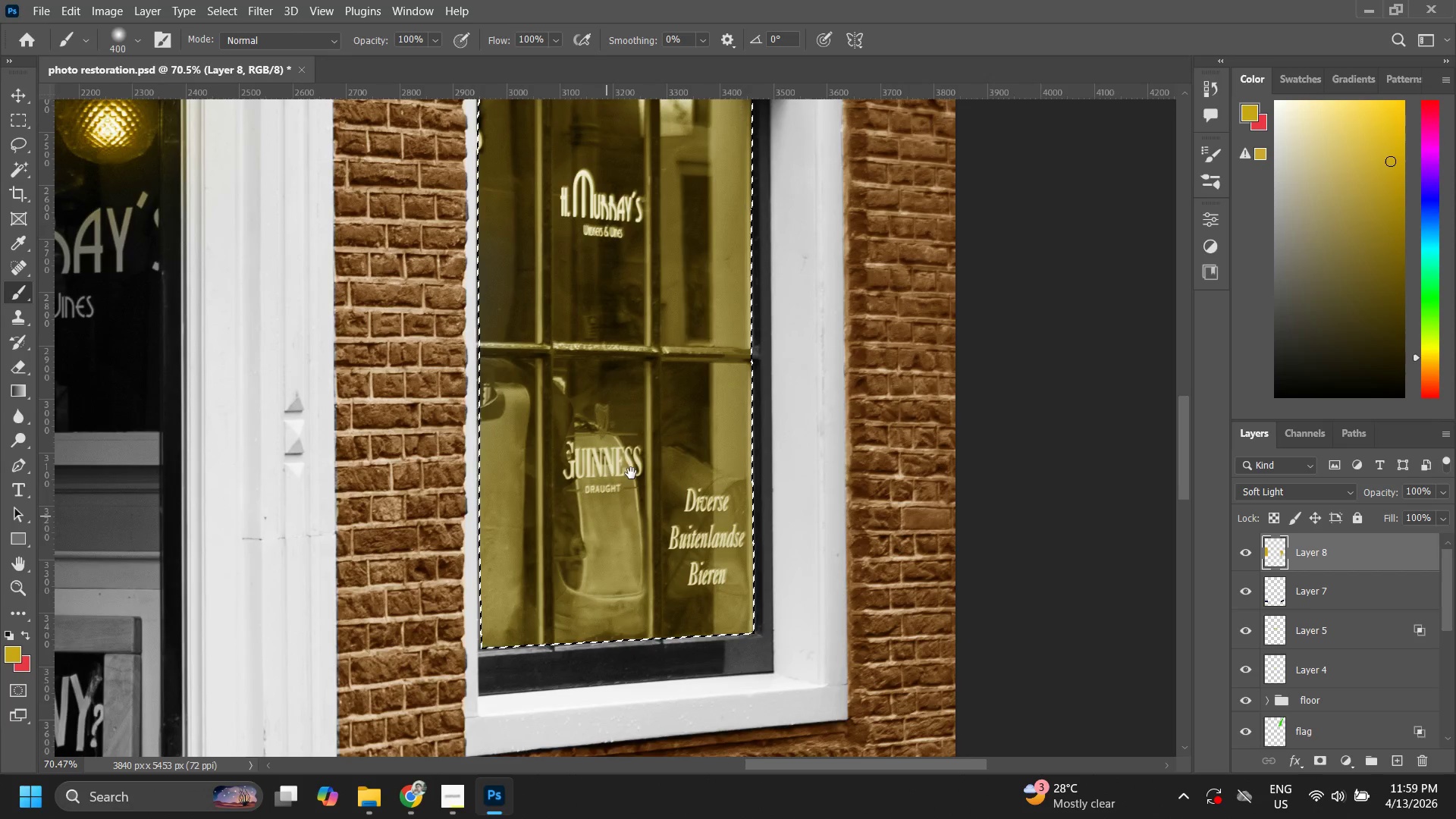 
hold_key(key=Space, duration=0.5)
 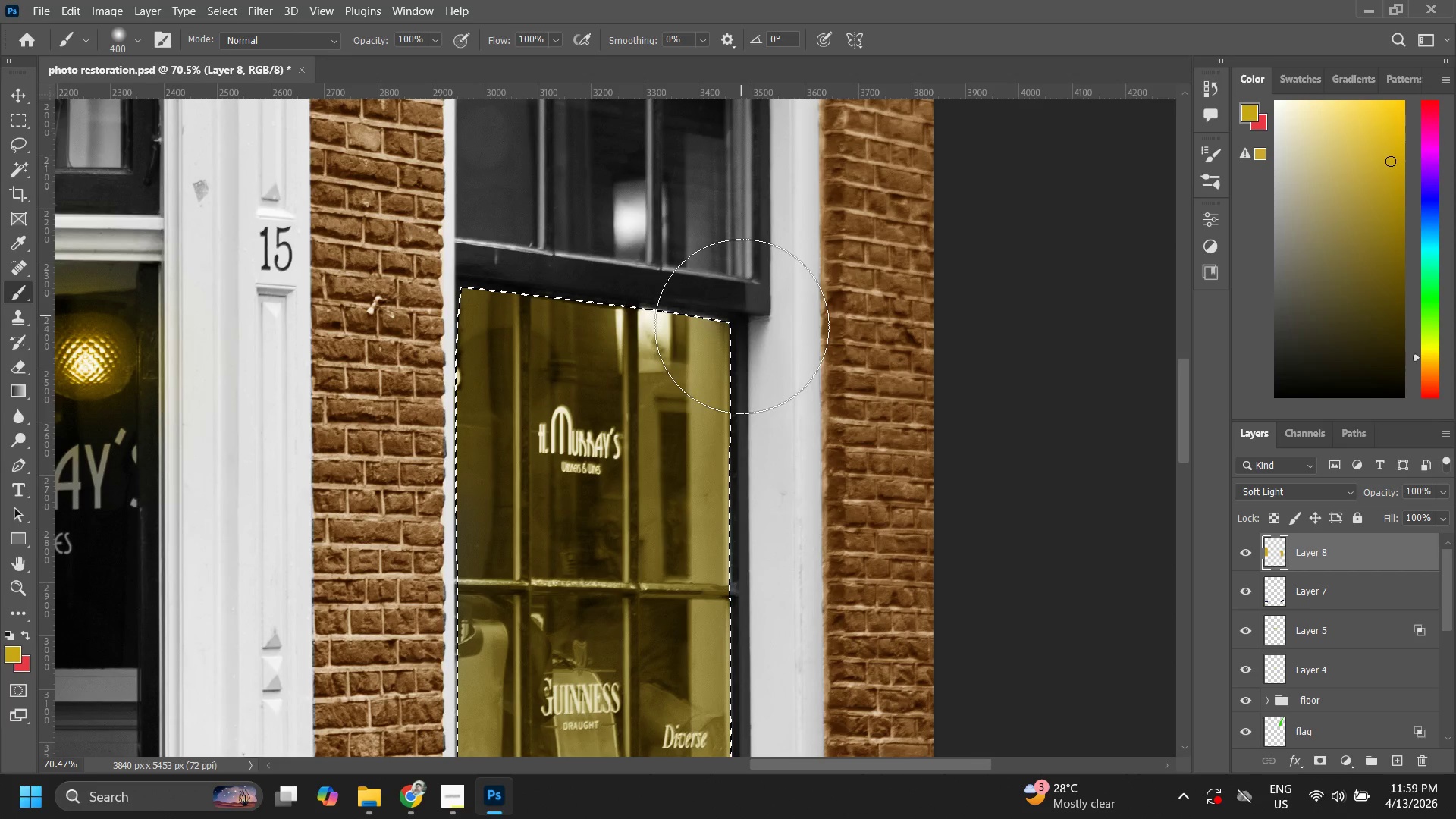 
left_click_drag(start_coordinate=[651, 387], to_coordinate=[629, 623])
 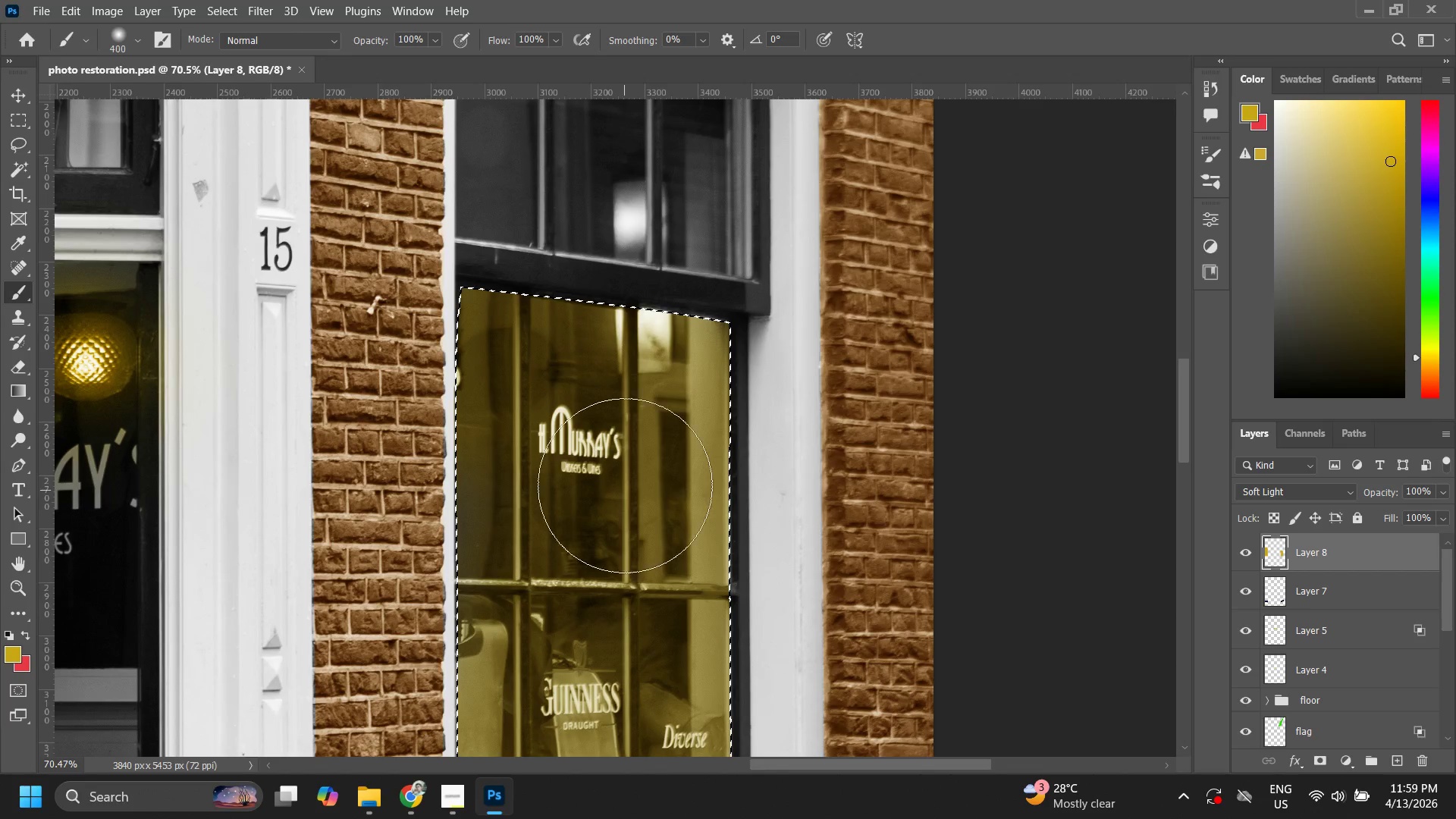 
left_click_drag(start_coordinate=[625, 483], to_coordinate=[447, 377])
 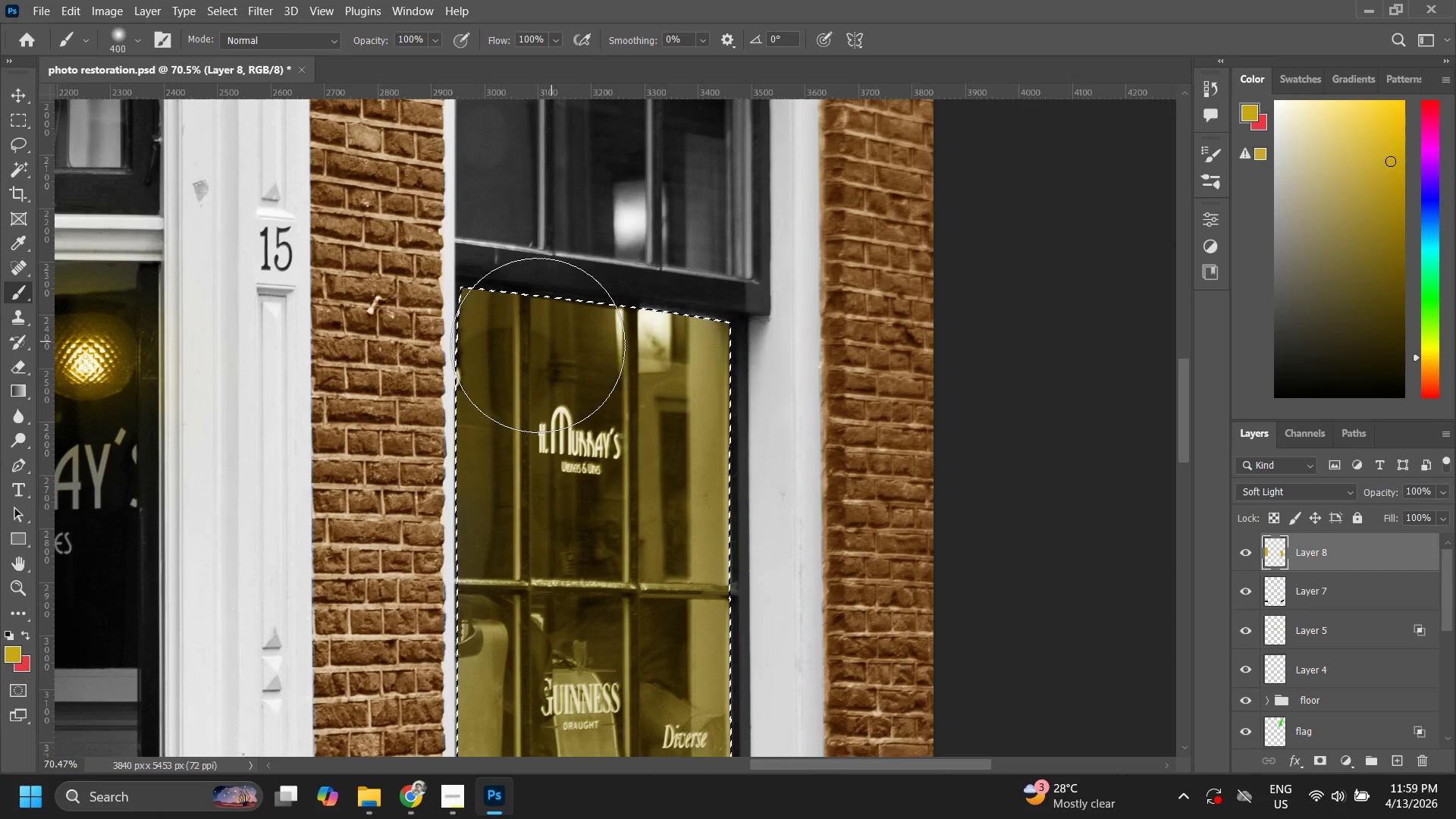 
left_click_drag(start_coordinate=[552, 342], to_coordinate=[567, 340])
 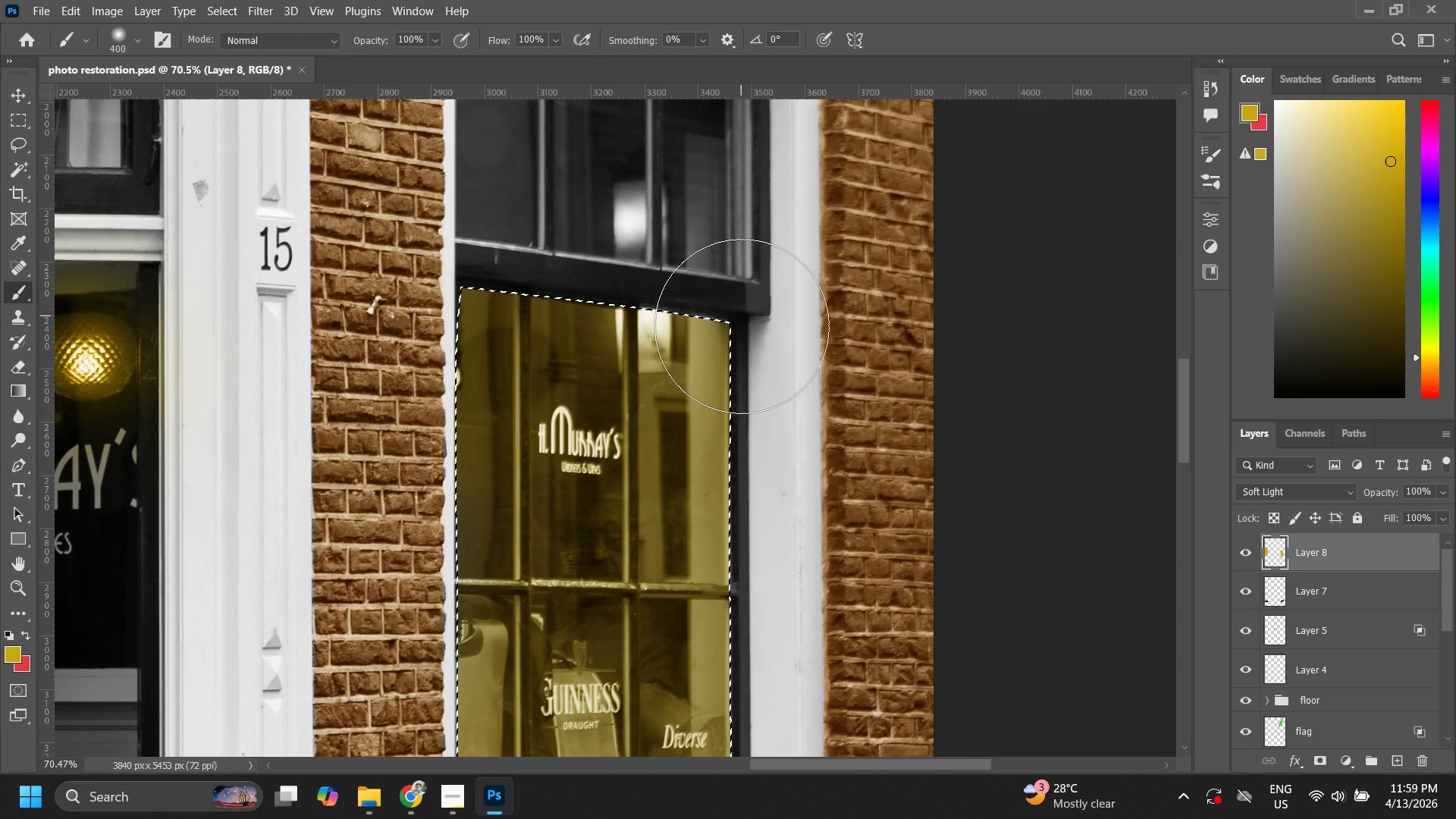 
left_click_drag(start_coordinate=[742, 326], to_coordinate=[720, 378])
 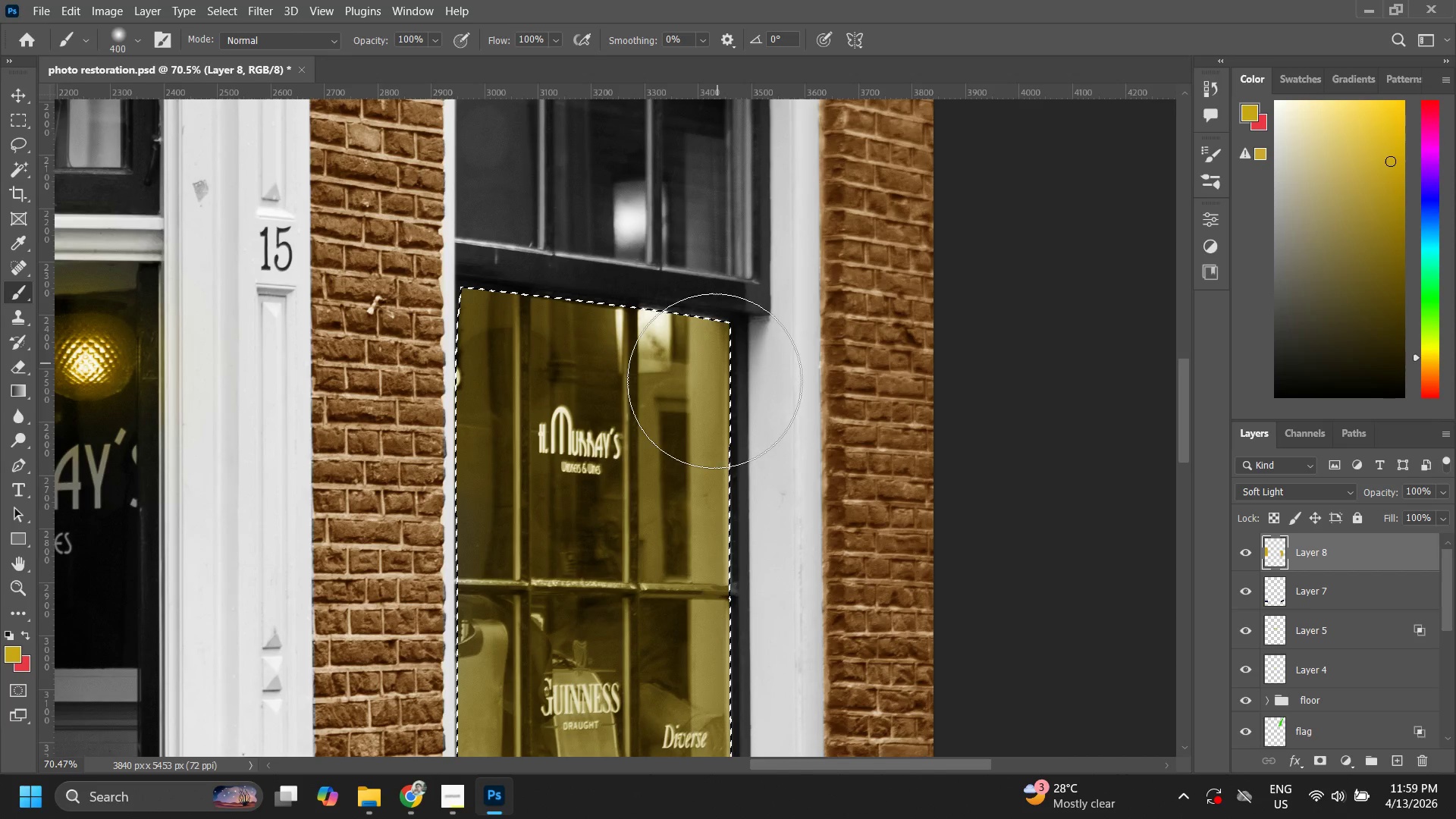 
left_click_drag(start_coordinate=[717, 364], to_coordinate=[713, 387])
 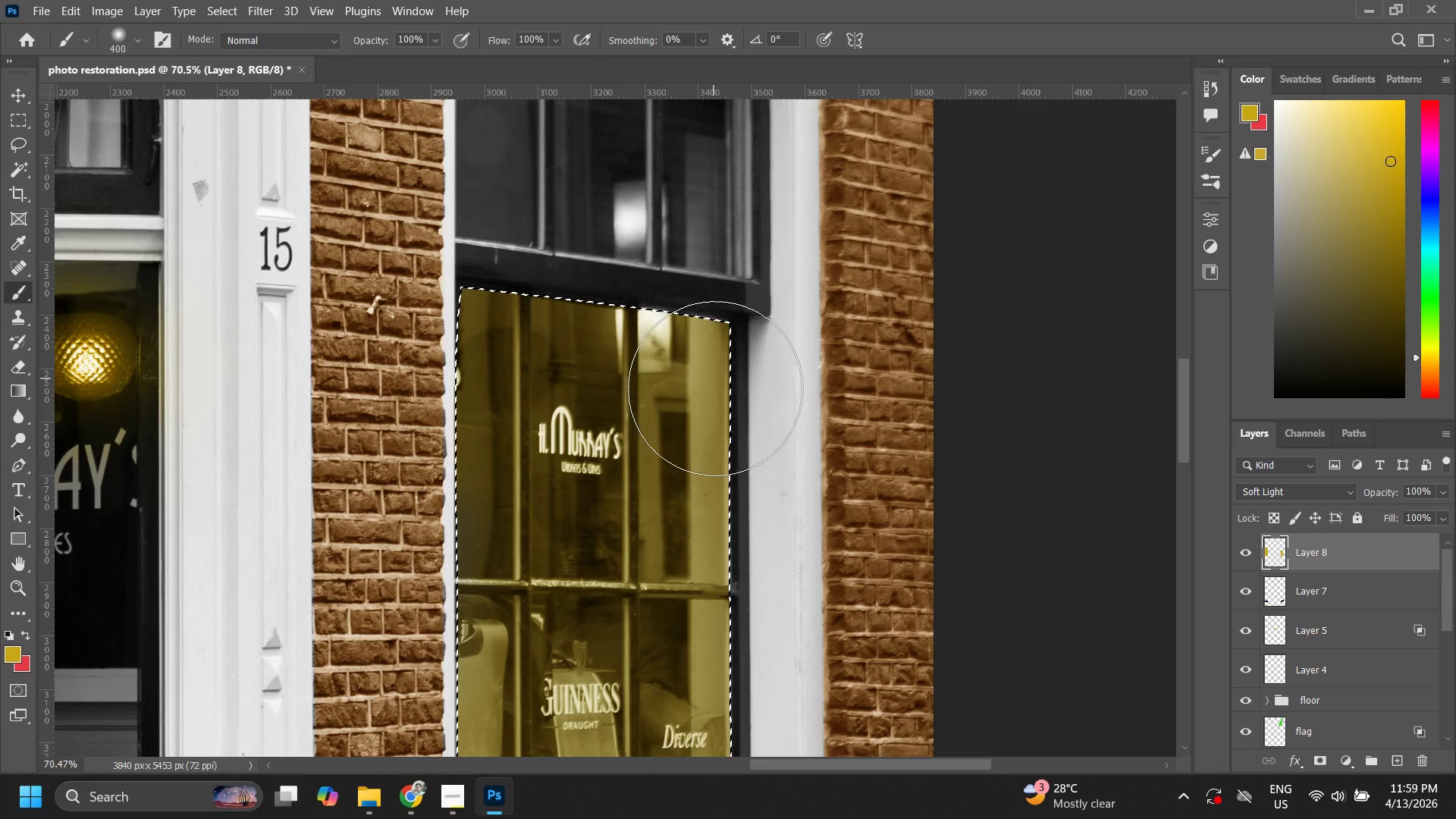 
key(Control+ControlLeft)
 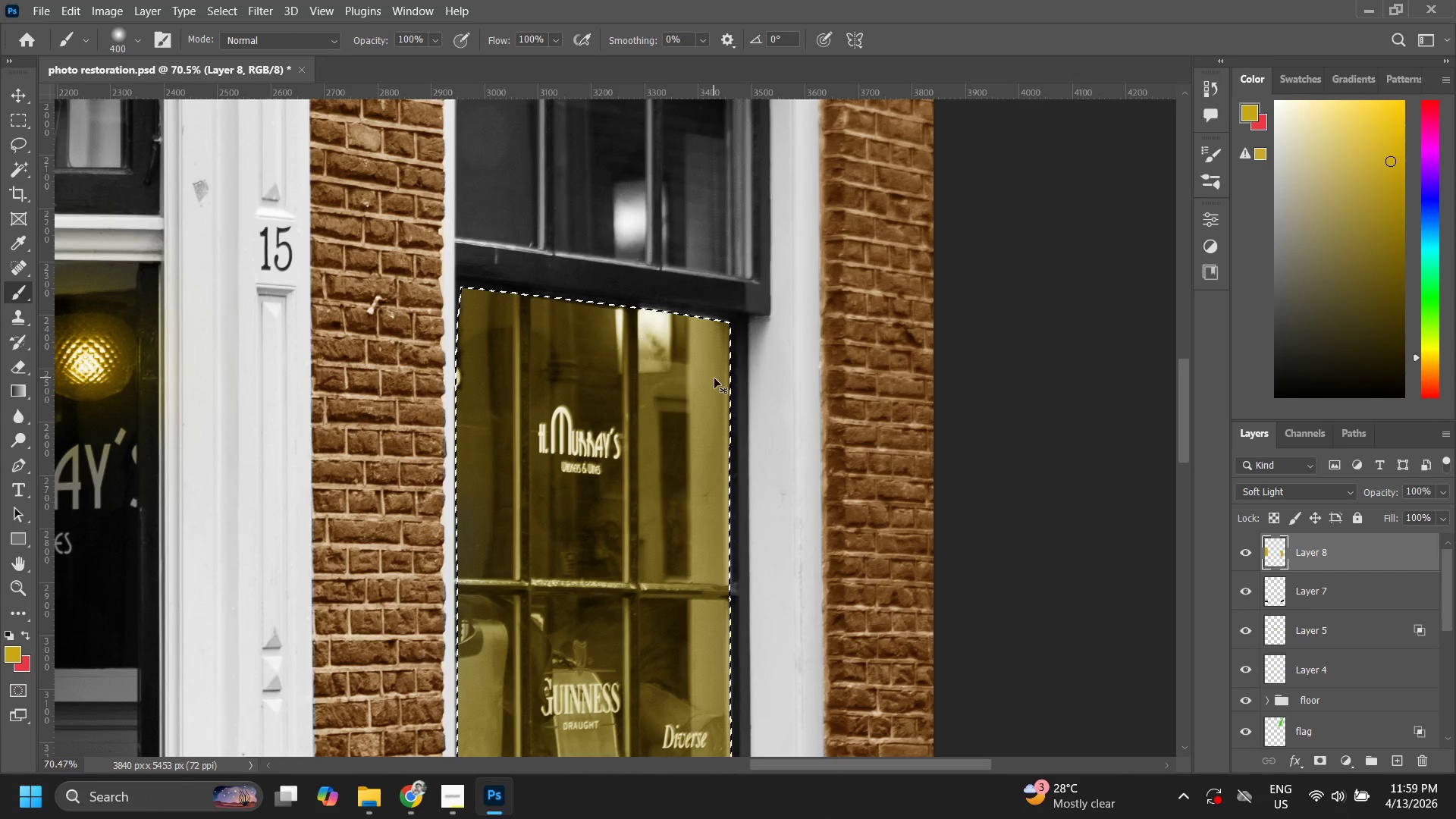 
key(Control+D)
 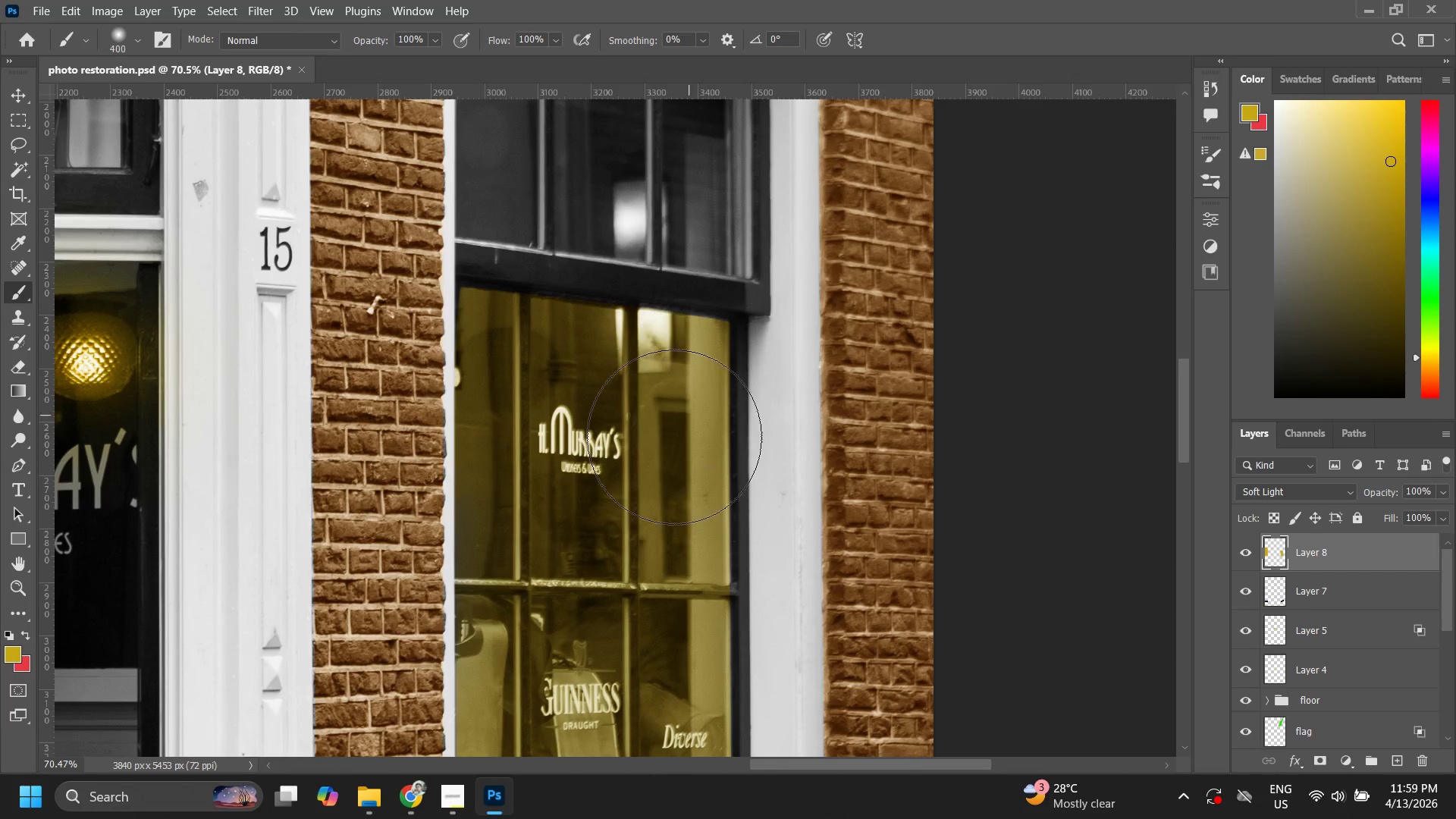 
type(zz)
 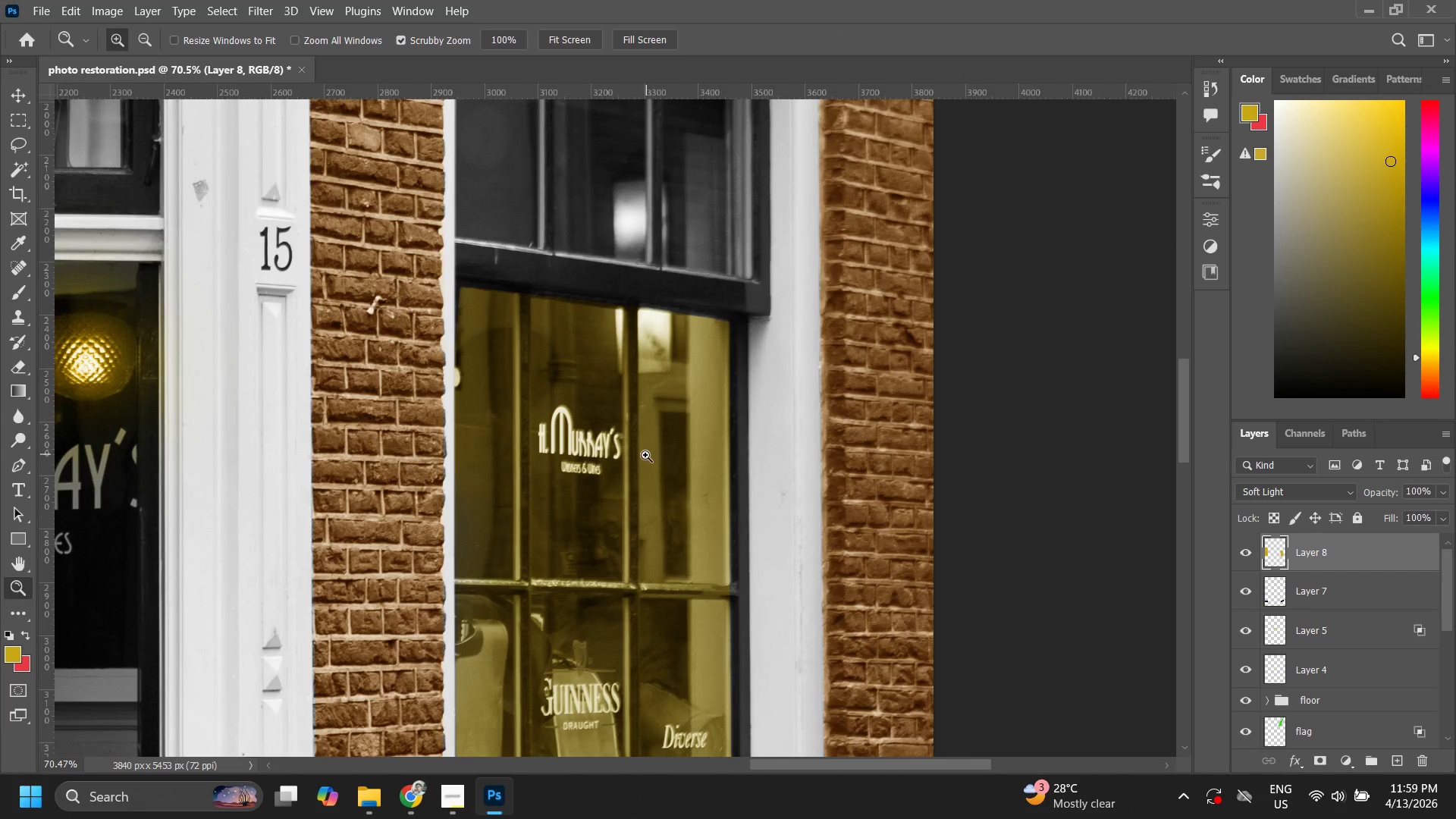 
left_click_drag(start_coordinate=[628, 457], to_coordinate=[504, 529])
 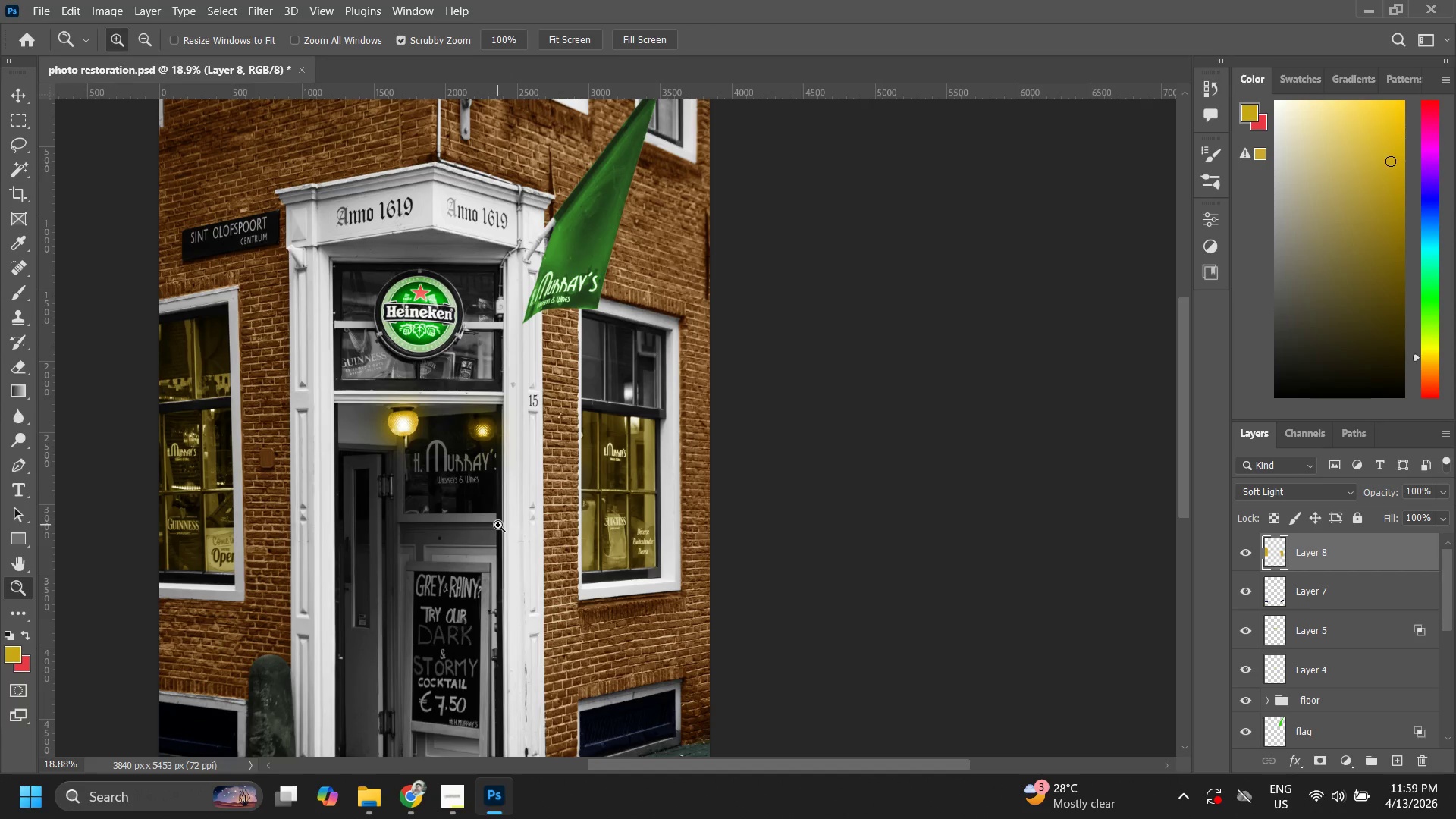 
left_click_drag(start_coordinate=[581, 419], to_coordinate=[667, 370])
 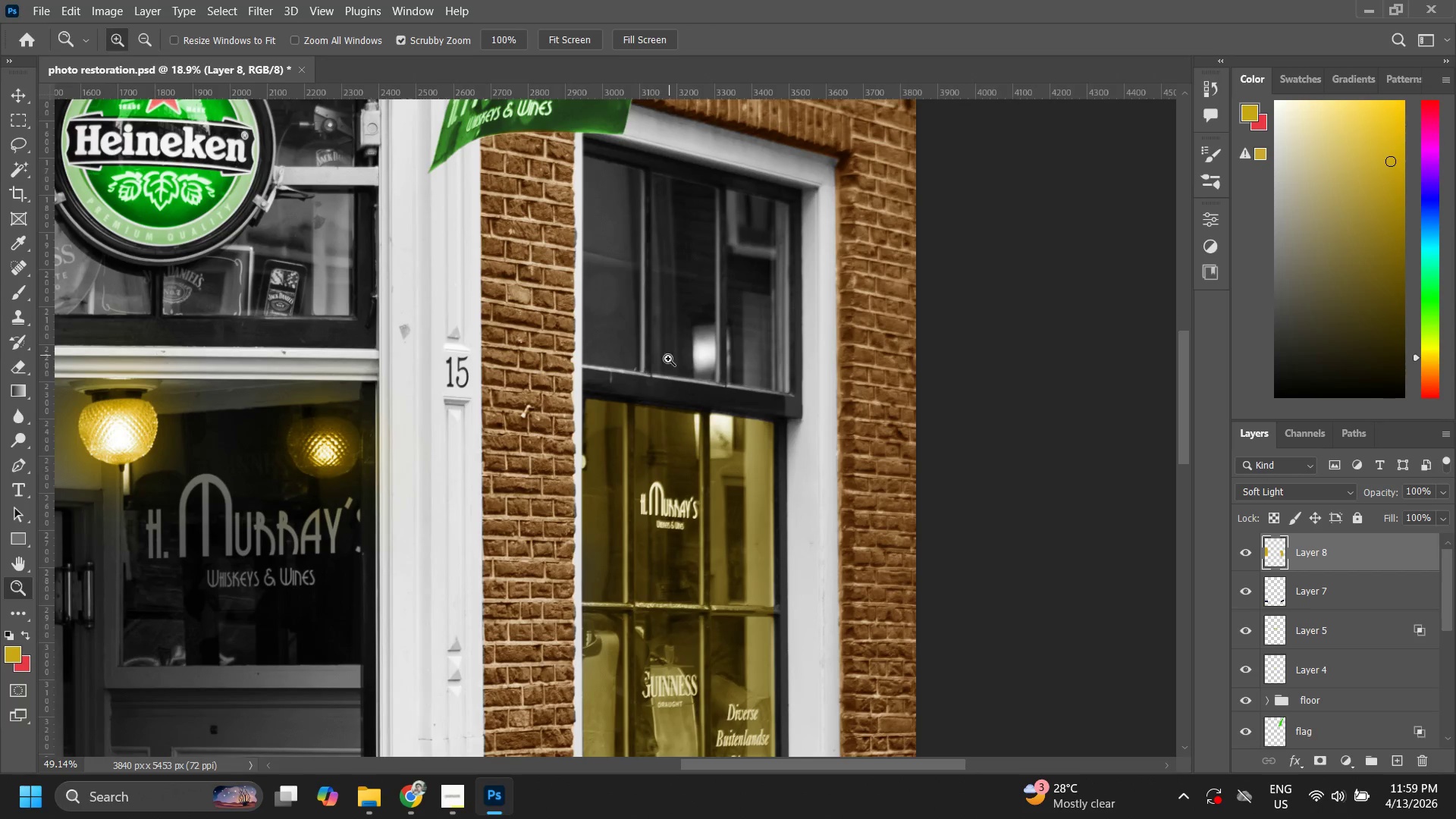 
hold_key(key=Space, duration=0.5)
 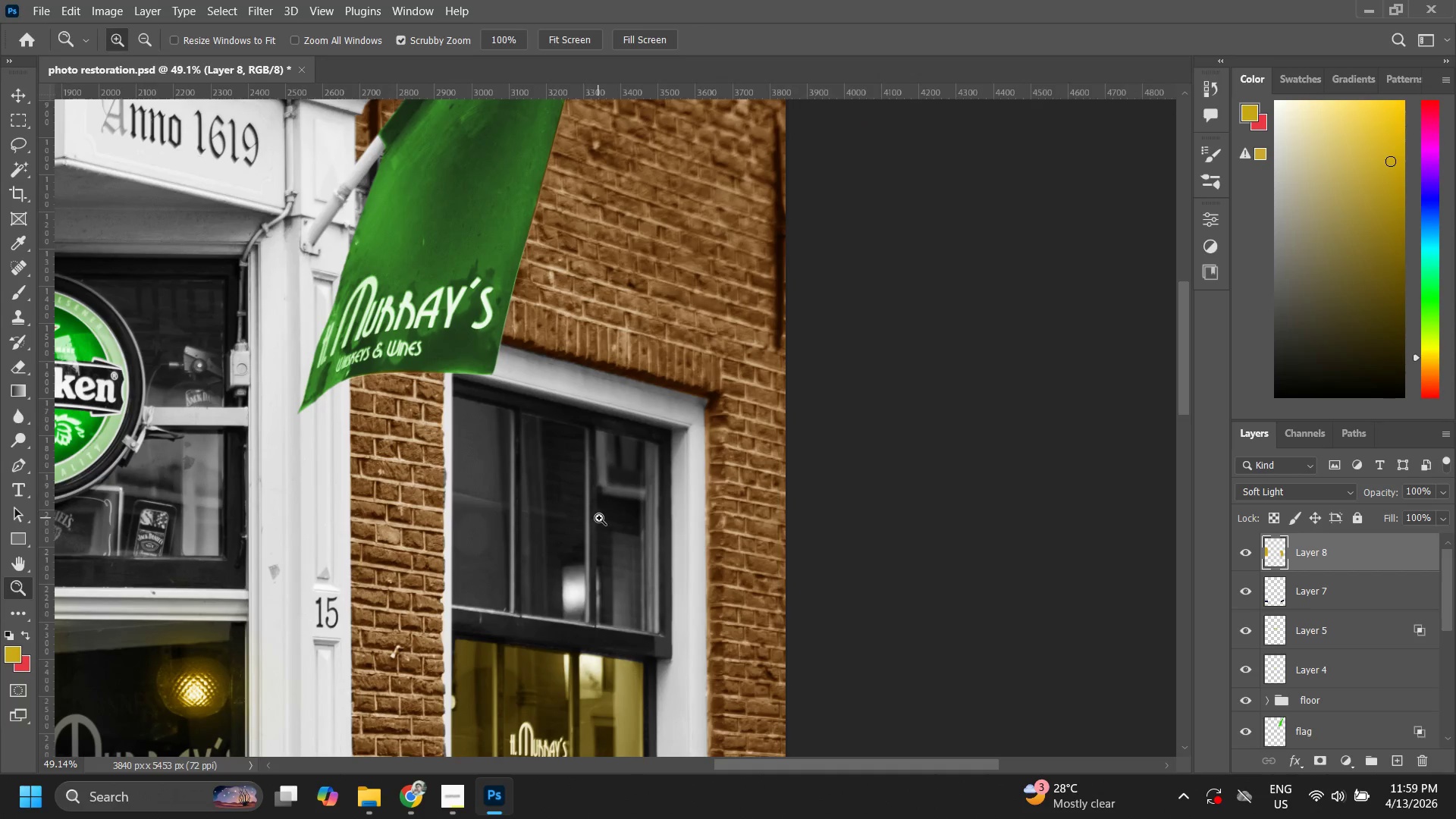 
left_click_drag(start_coordinate=[664, 469], to_coordinate=[622, 546])
 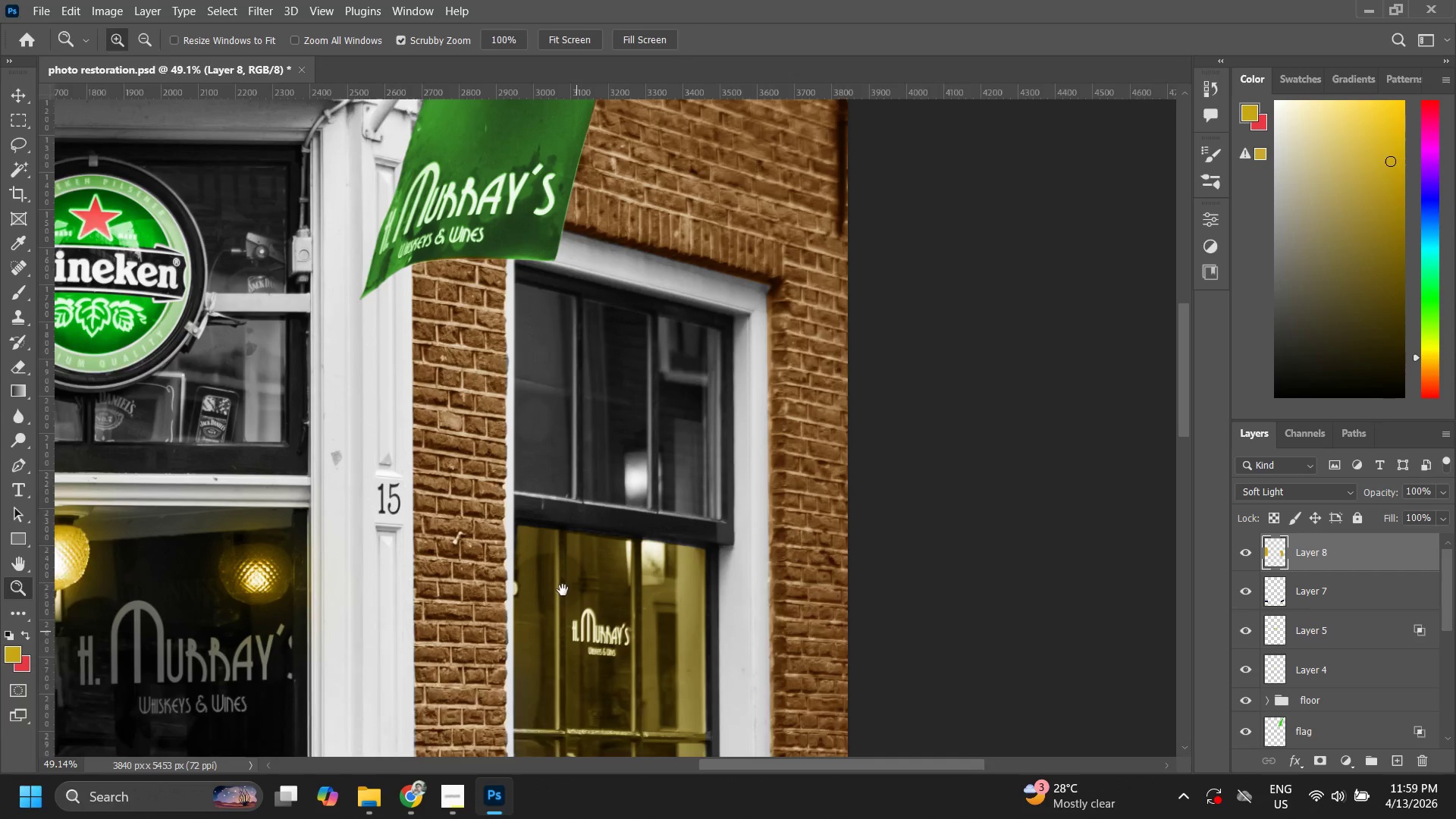 
key(Shift+ShiftLeft)
 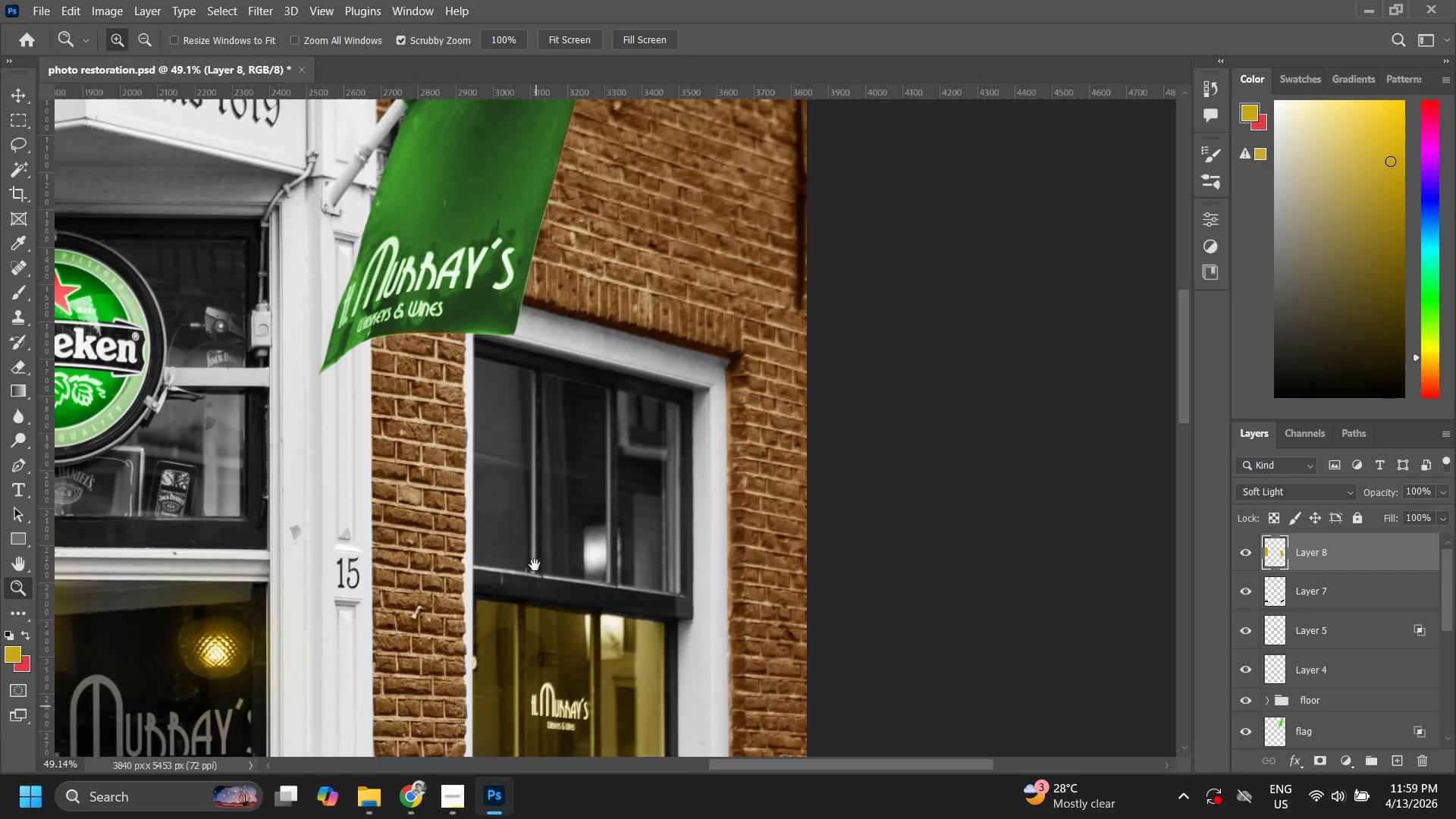 
left_click_drag(start_coordinate=[541, 563], to_coordinate=[604, 513])
 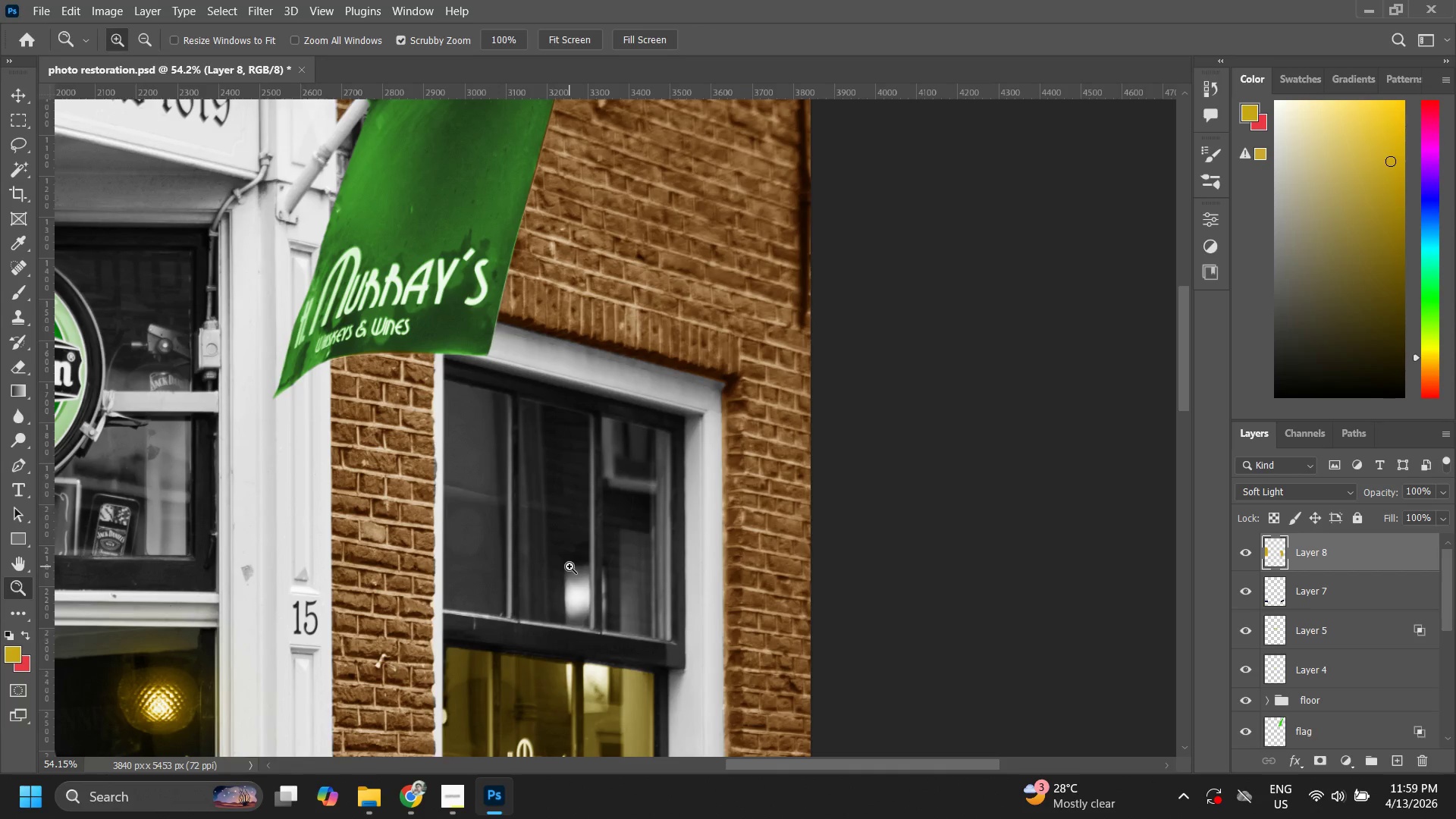 
key(Z)
 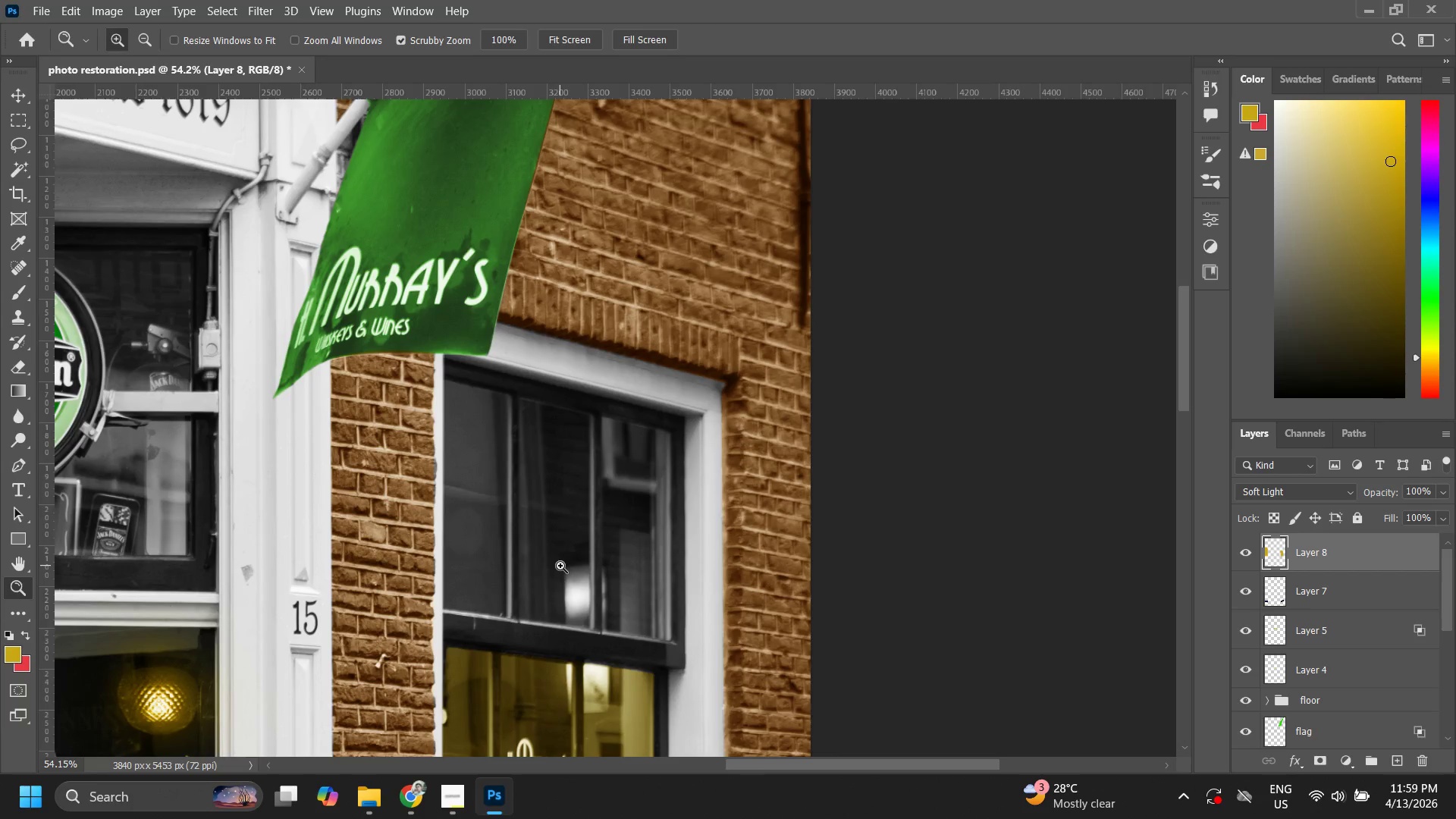 
left_click_drag(start_coordinate=[560, 566], to_coordinate=[599, 538])
 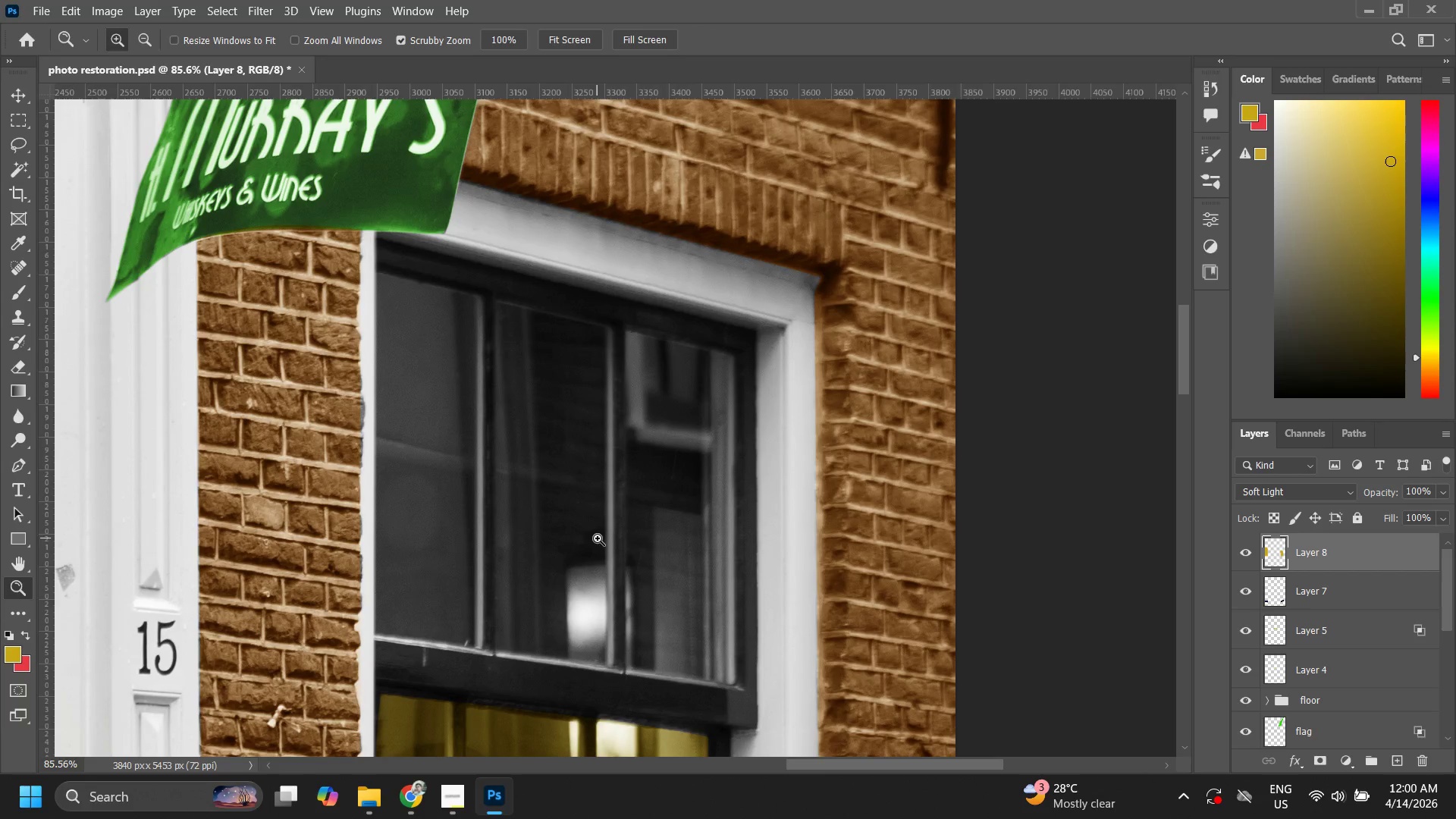 
key(P)
 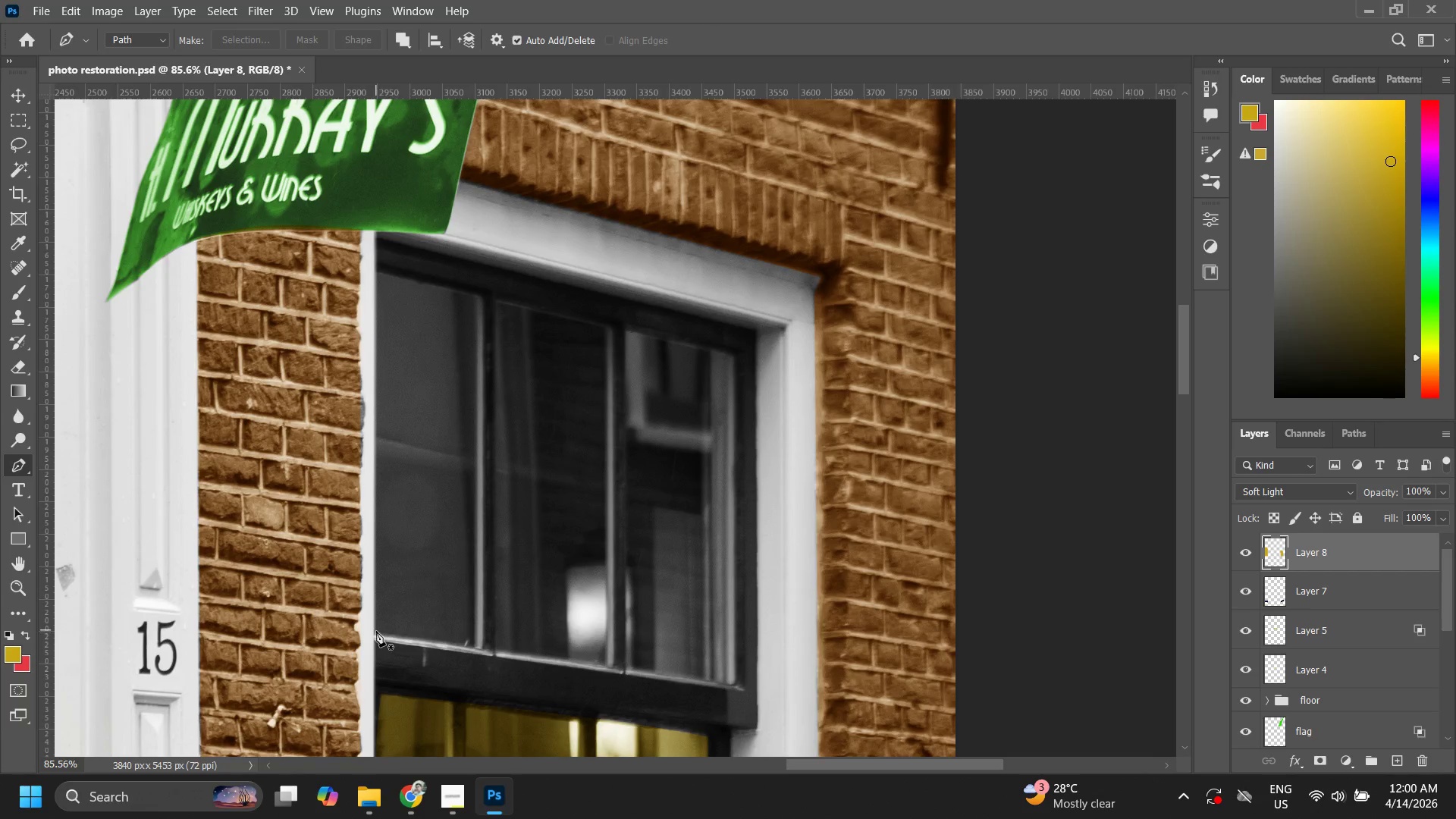 
left_click([376, 631])
 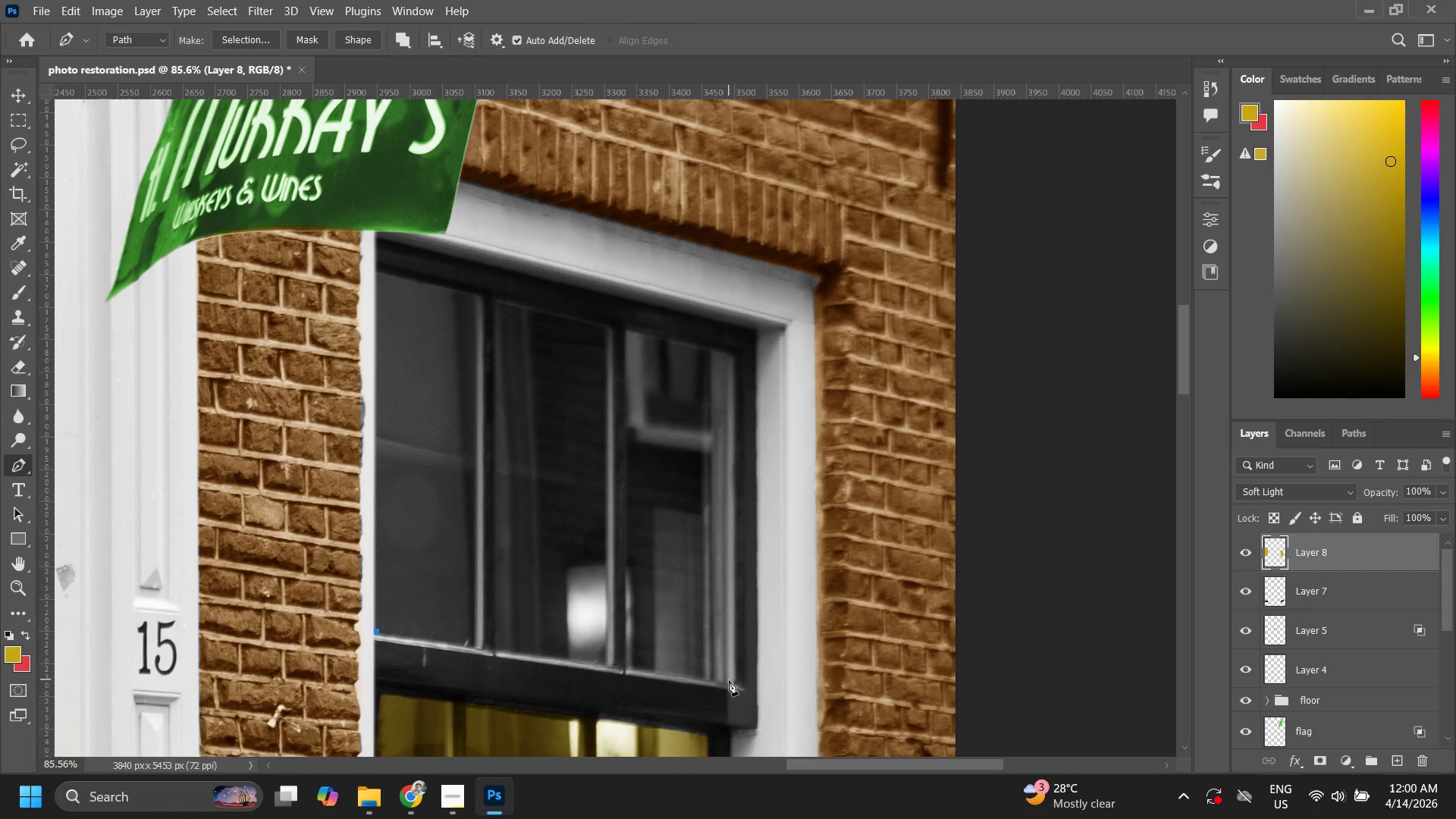 
left_click([735, 682])
 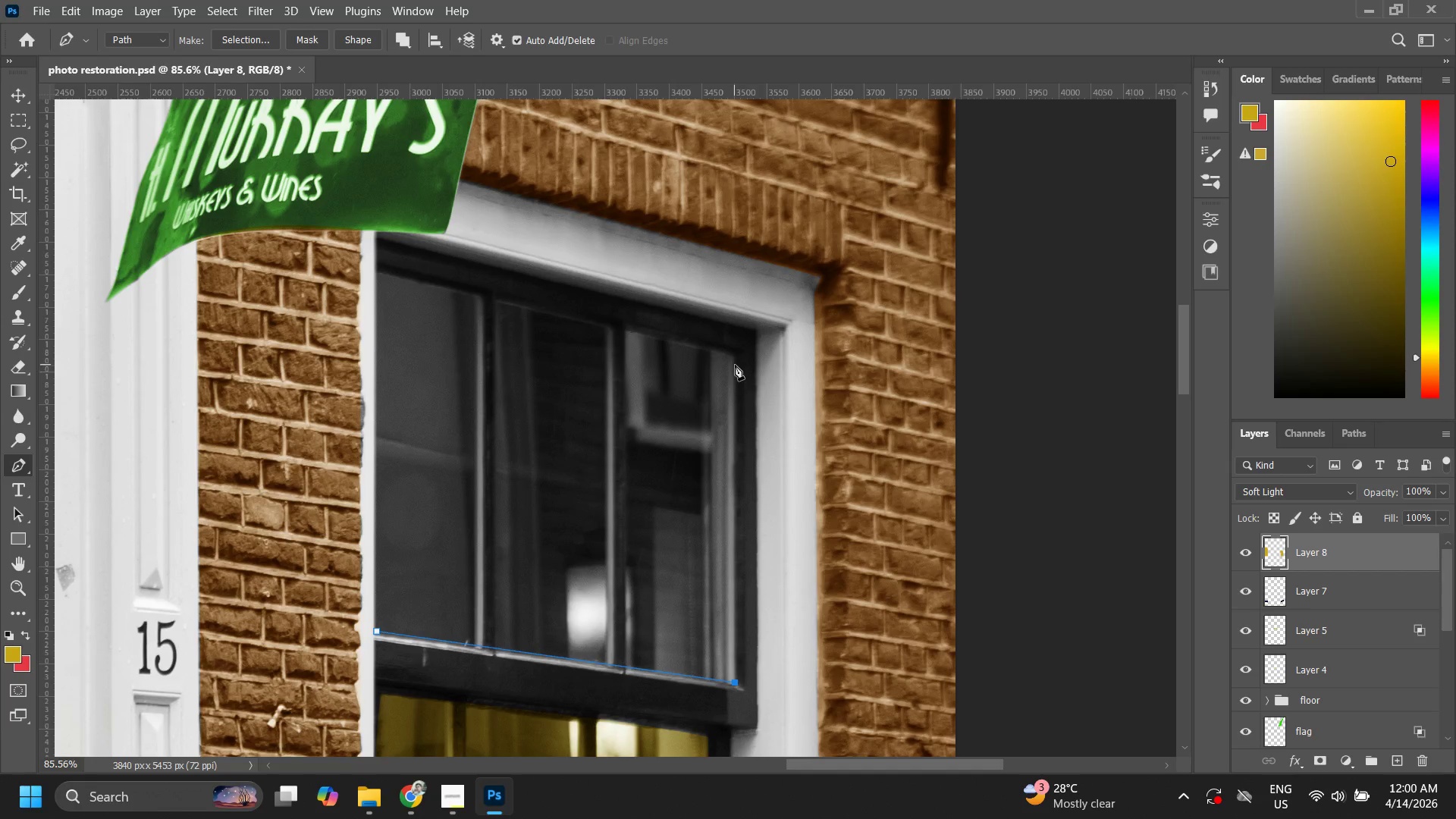 
left_click([735, 359])
 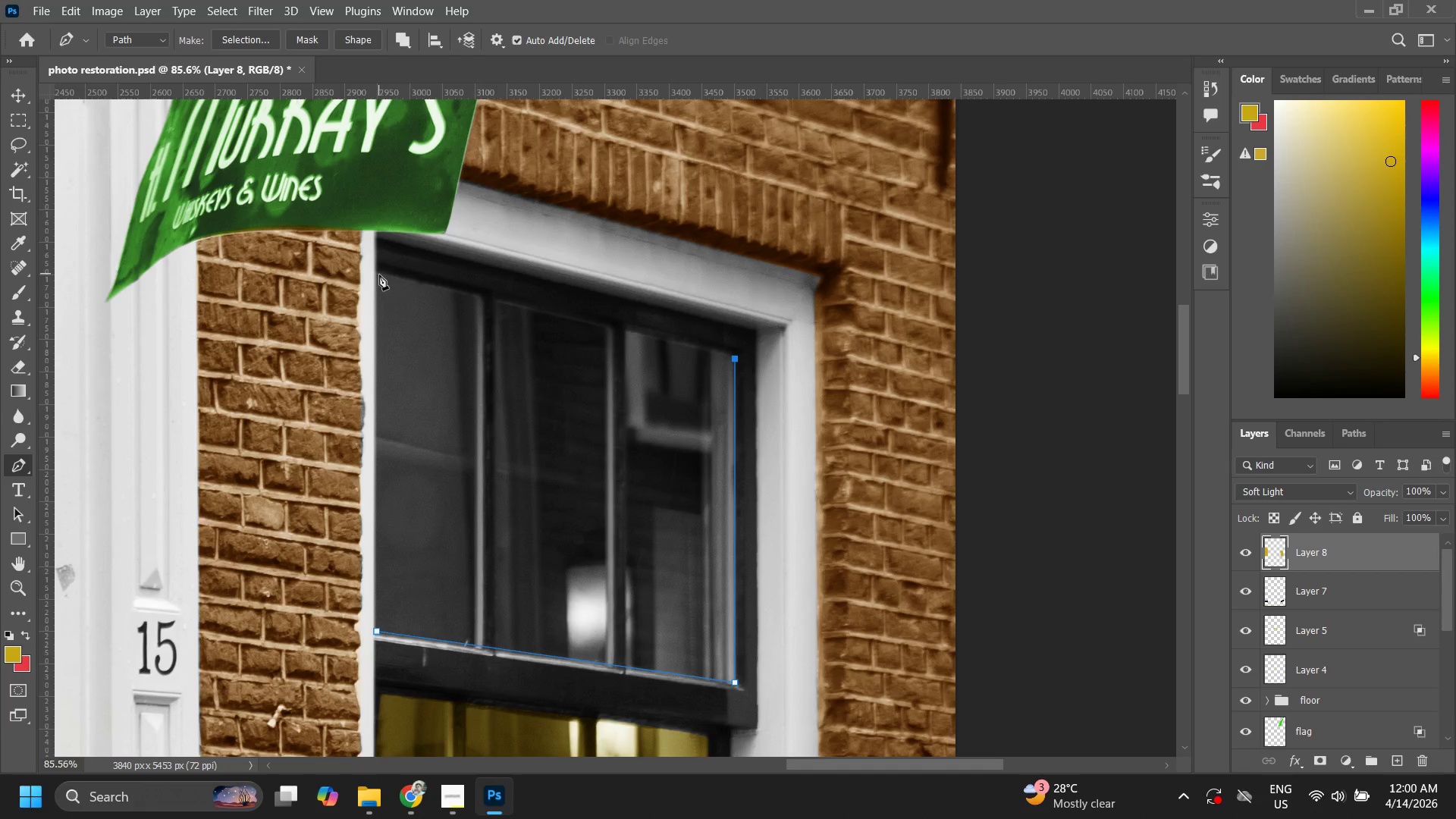 
left_click([376, 271])
 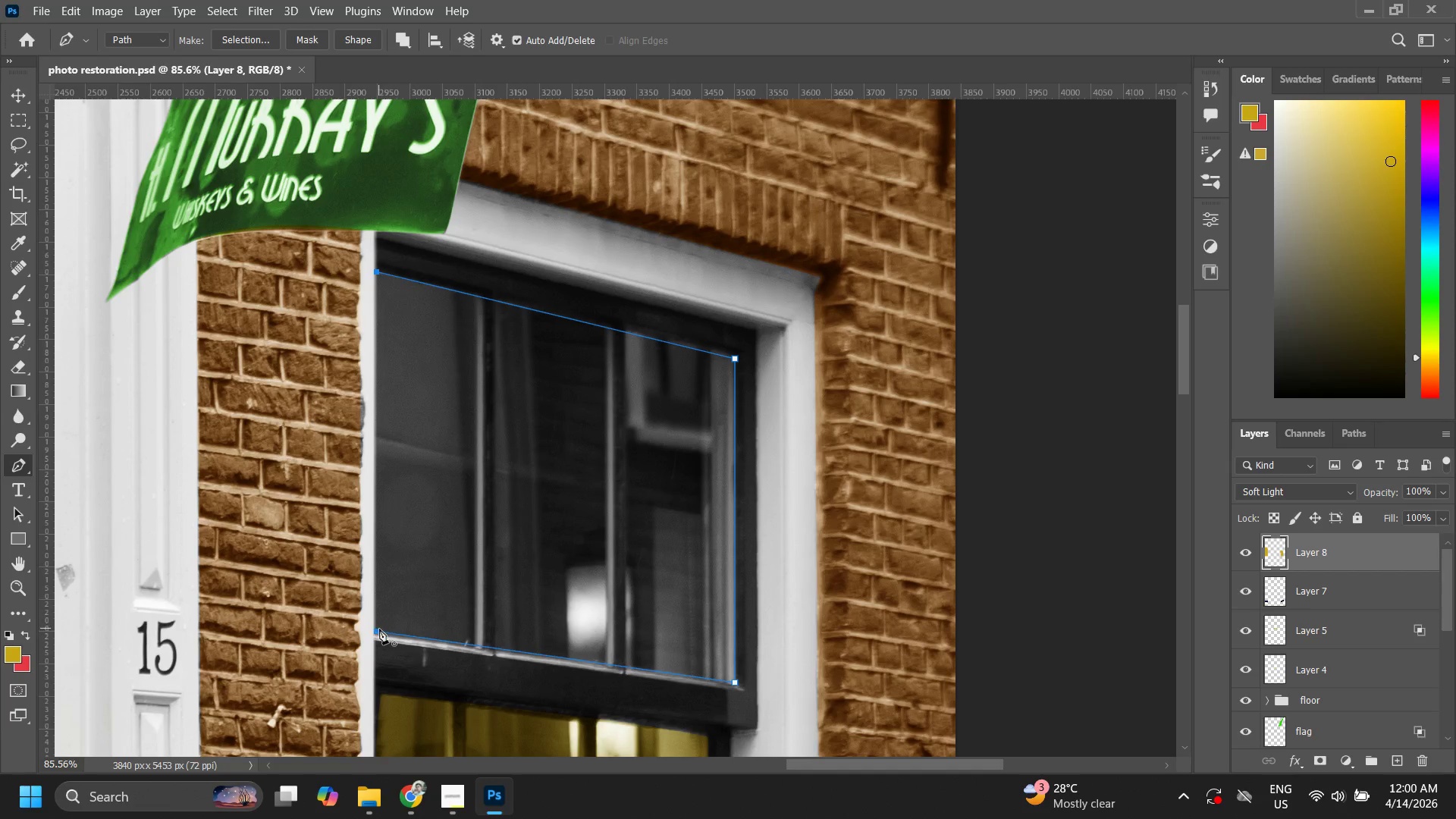 
left_click([379, 630])
 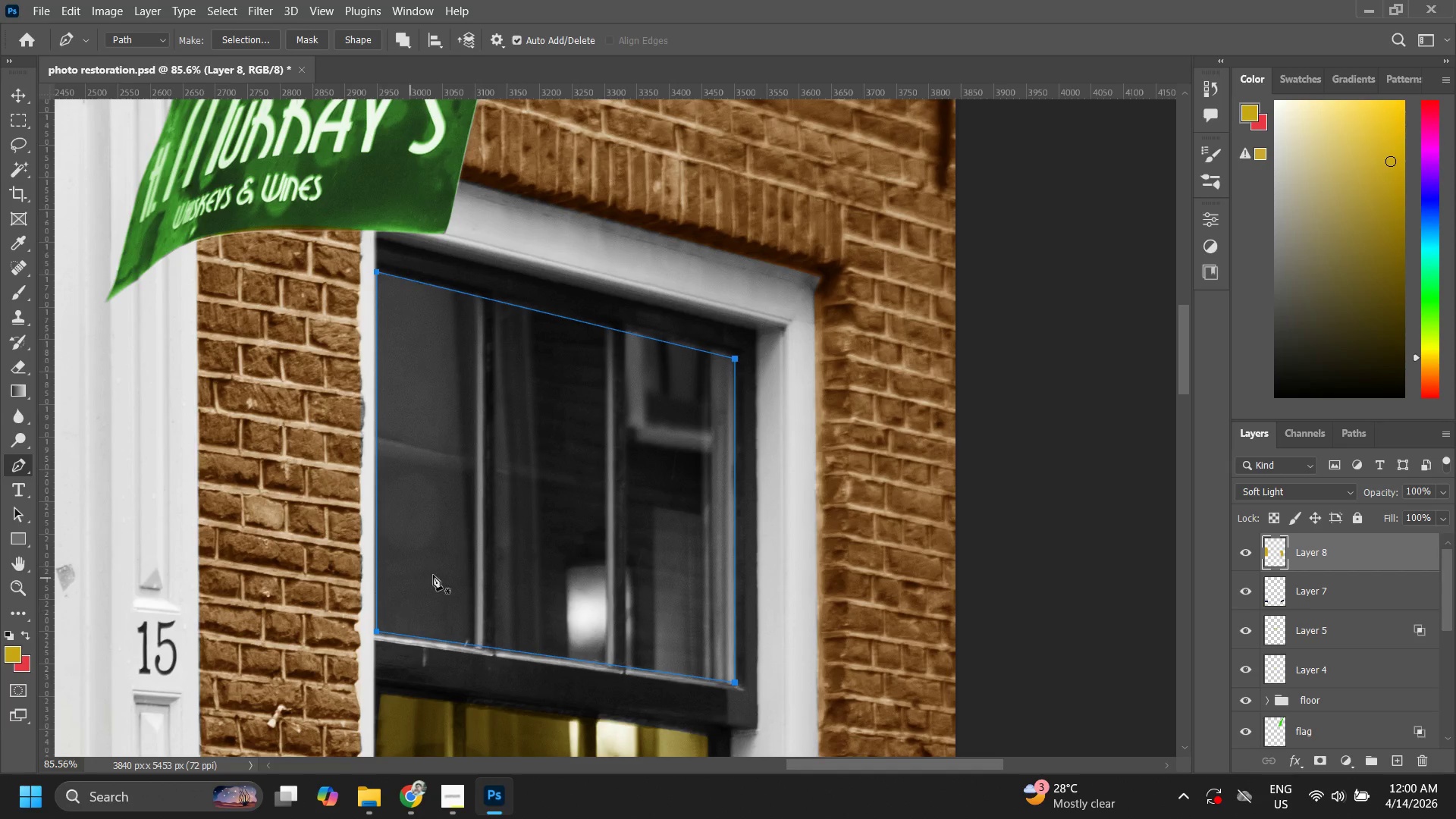 
right_click([522, 510])
 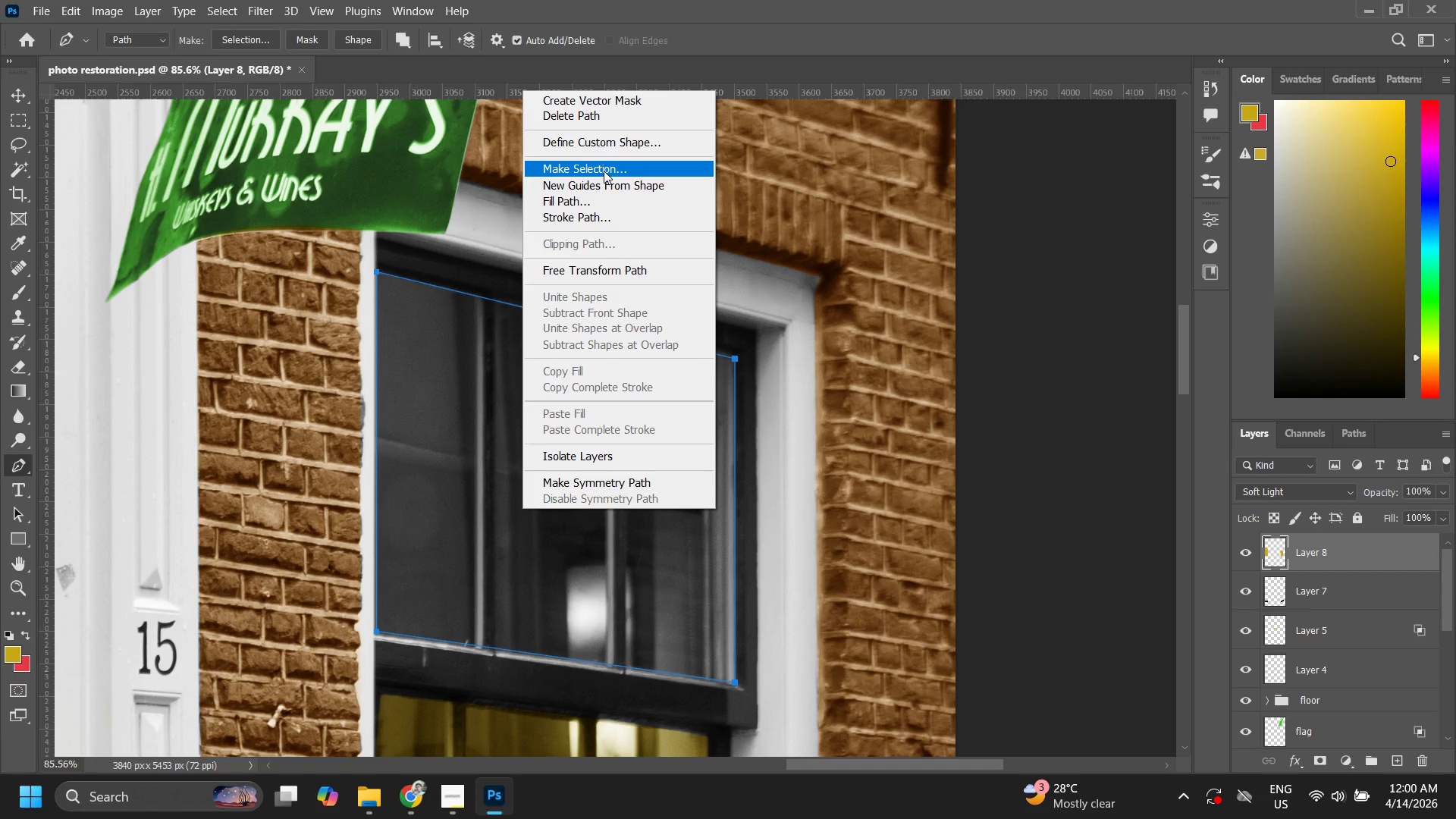 
left_click([601, 167])
 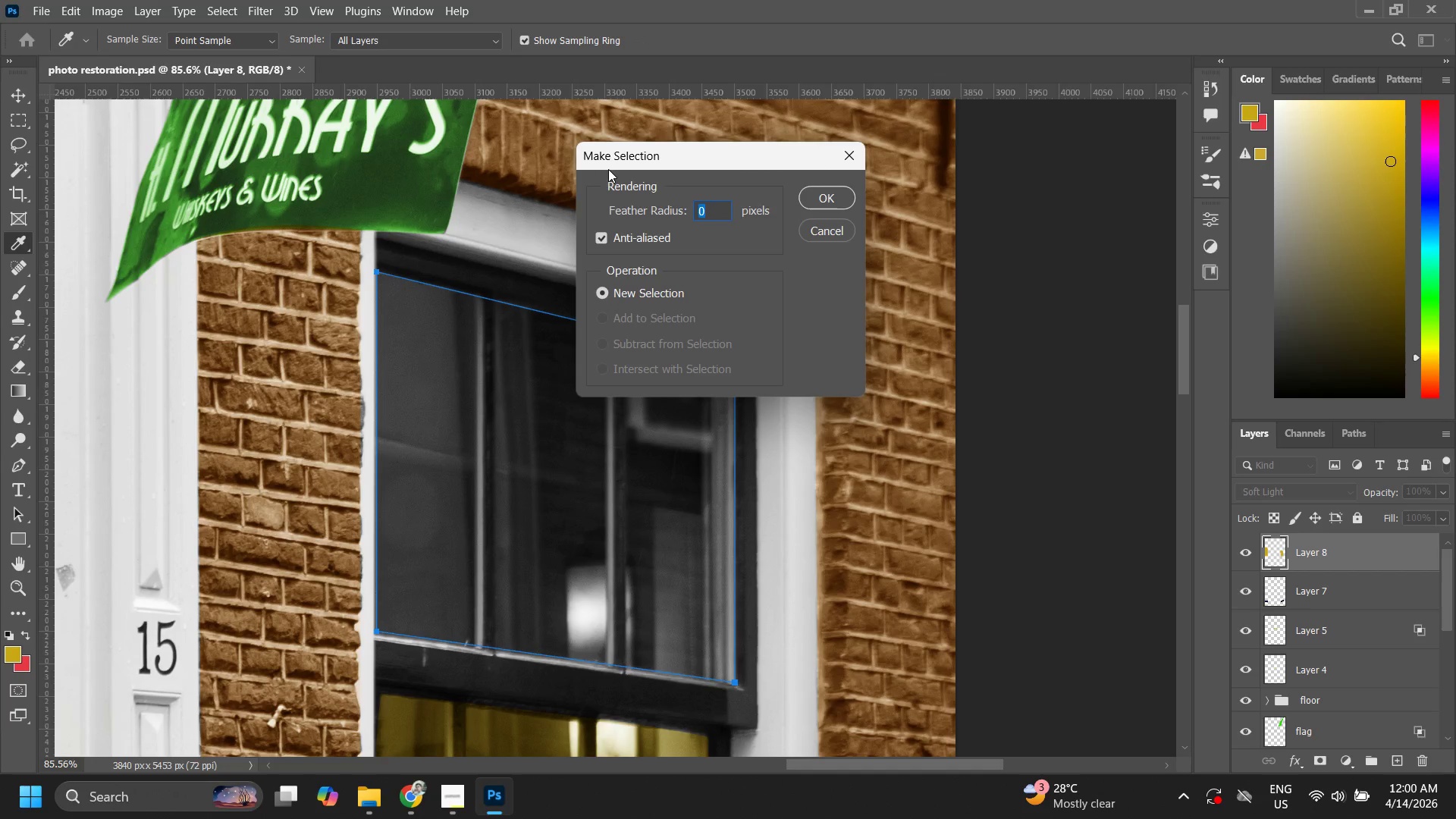 
key(Enter)
 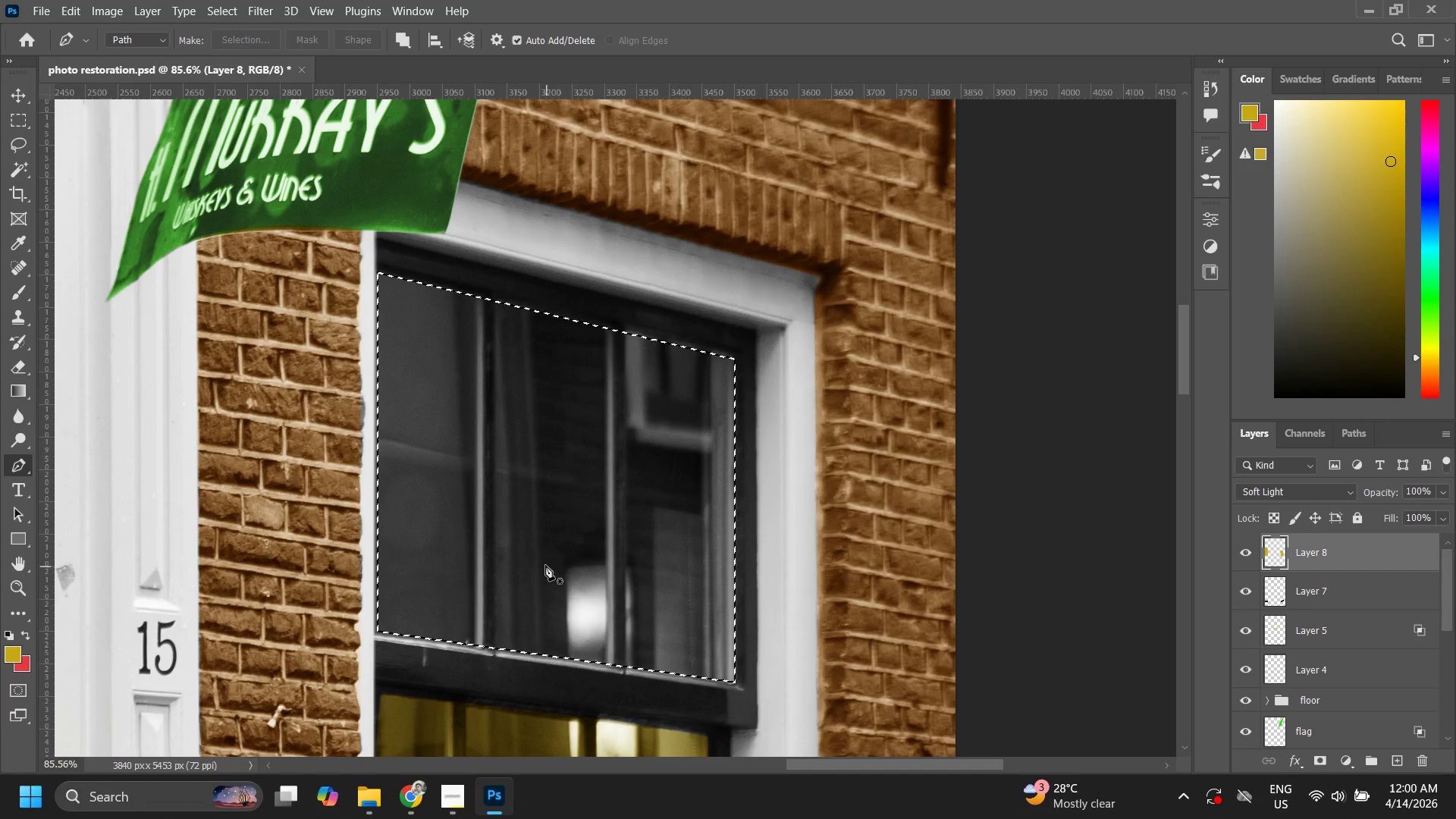 
key(B)
 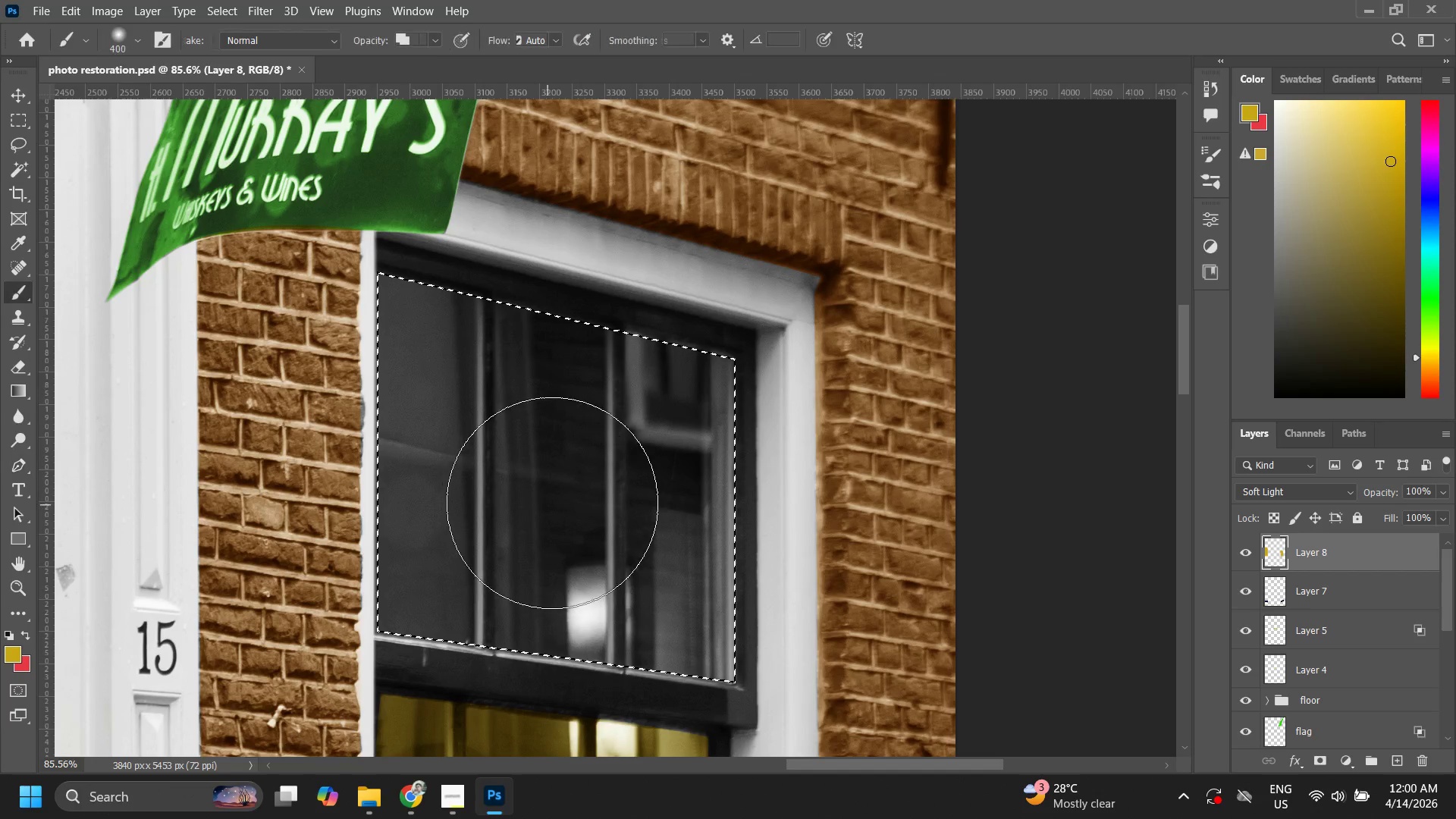 
left_click_drag(start_coordinate=[596, 393], to_coordinate=[362, 399])
 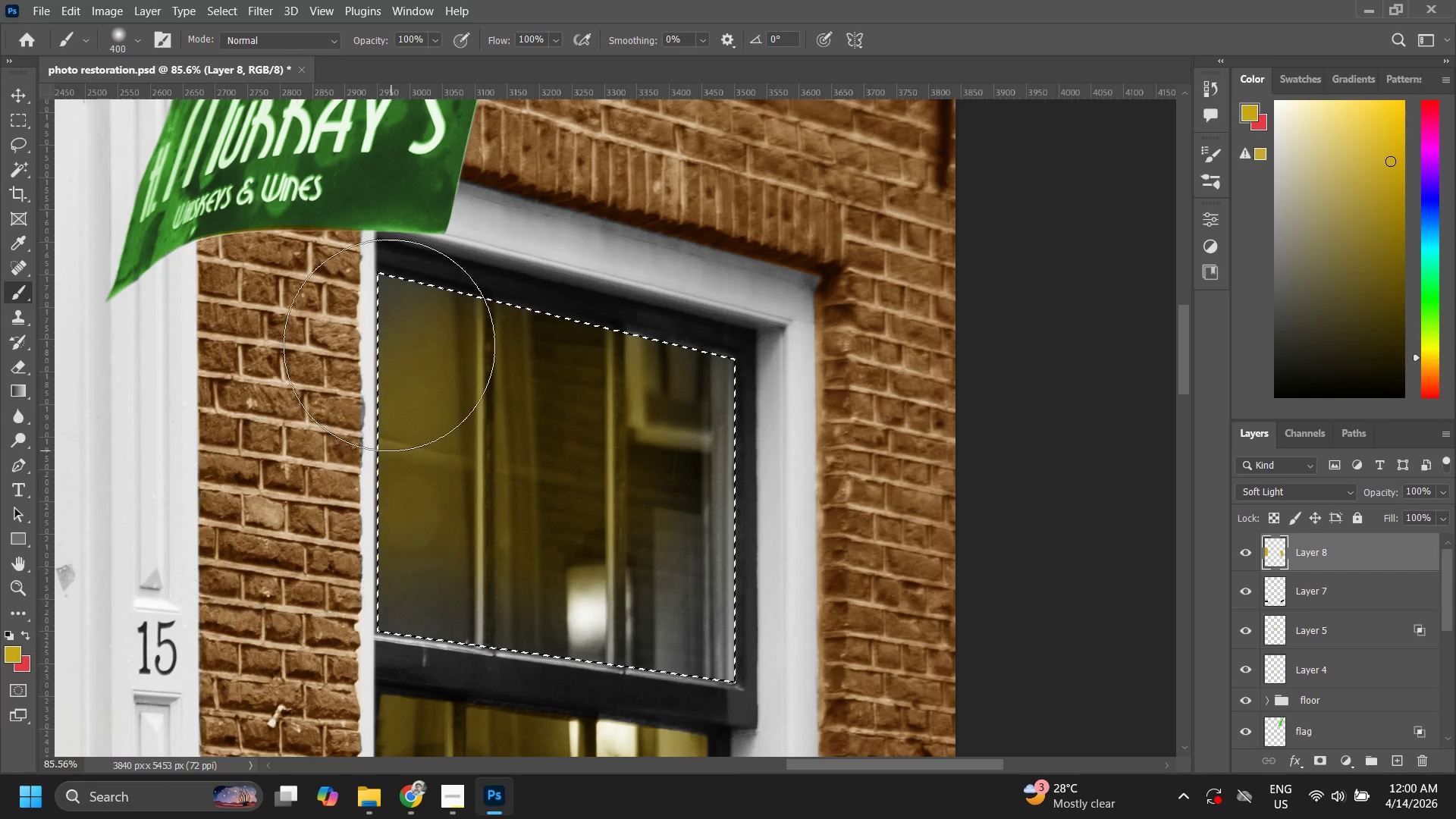 
left_click_drag(start_coordinate=[389, 366], to_coordinate=[380, 568])
 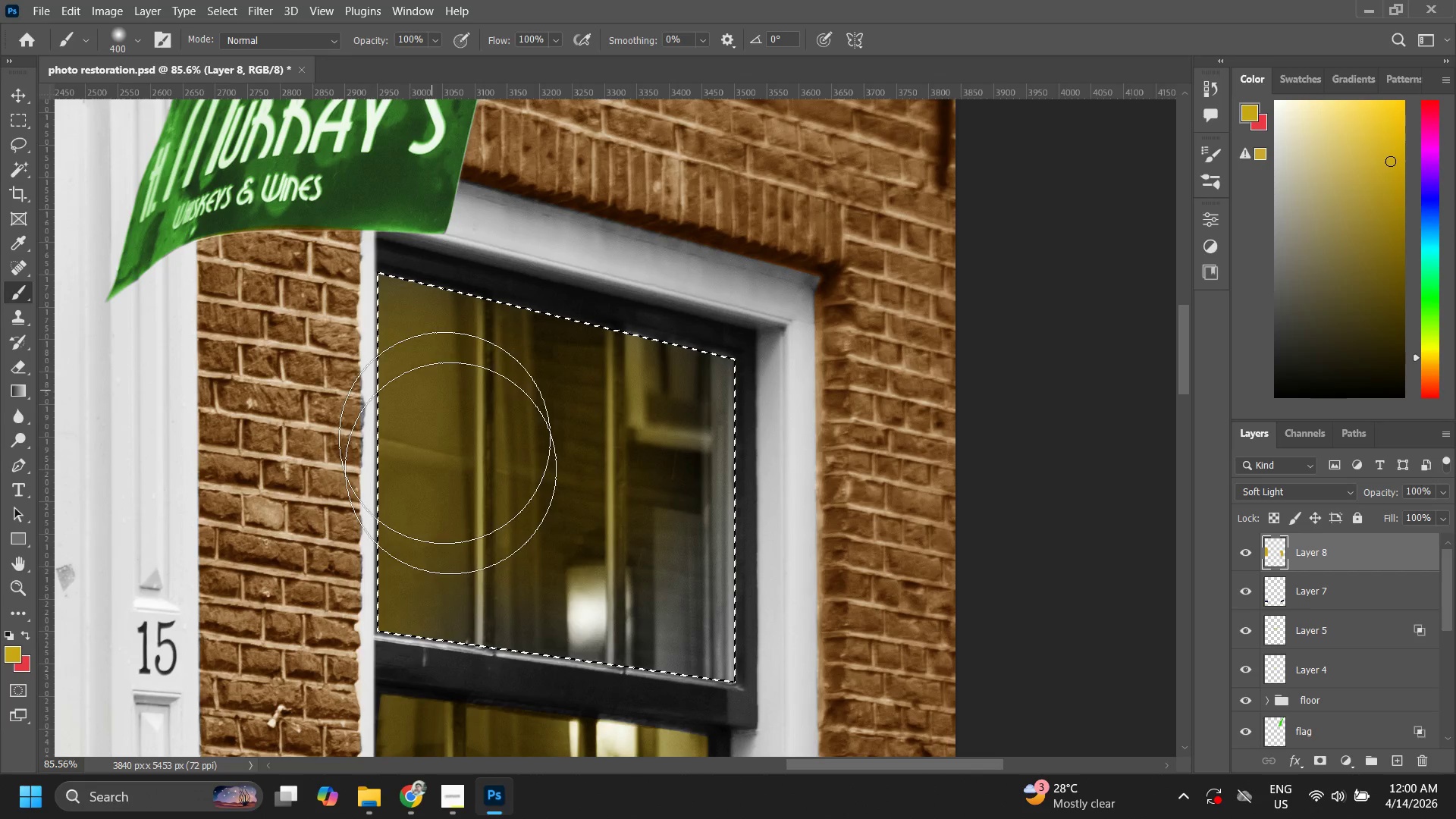 
left_click_drag(start_coordinate=[438, 413], to_coordinate=[522, 546])
 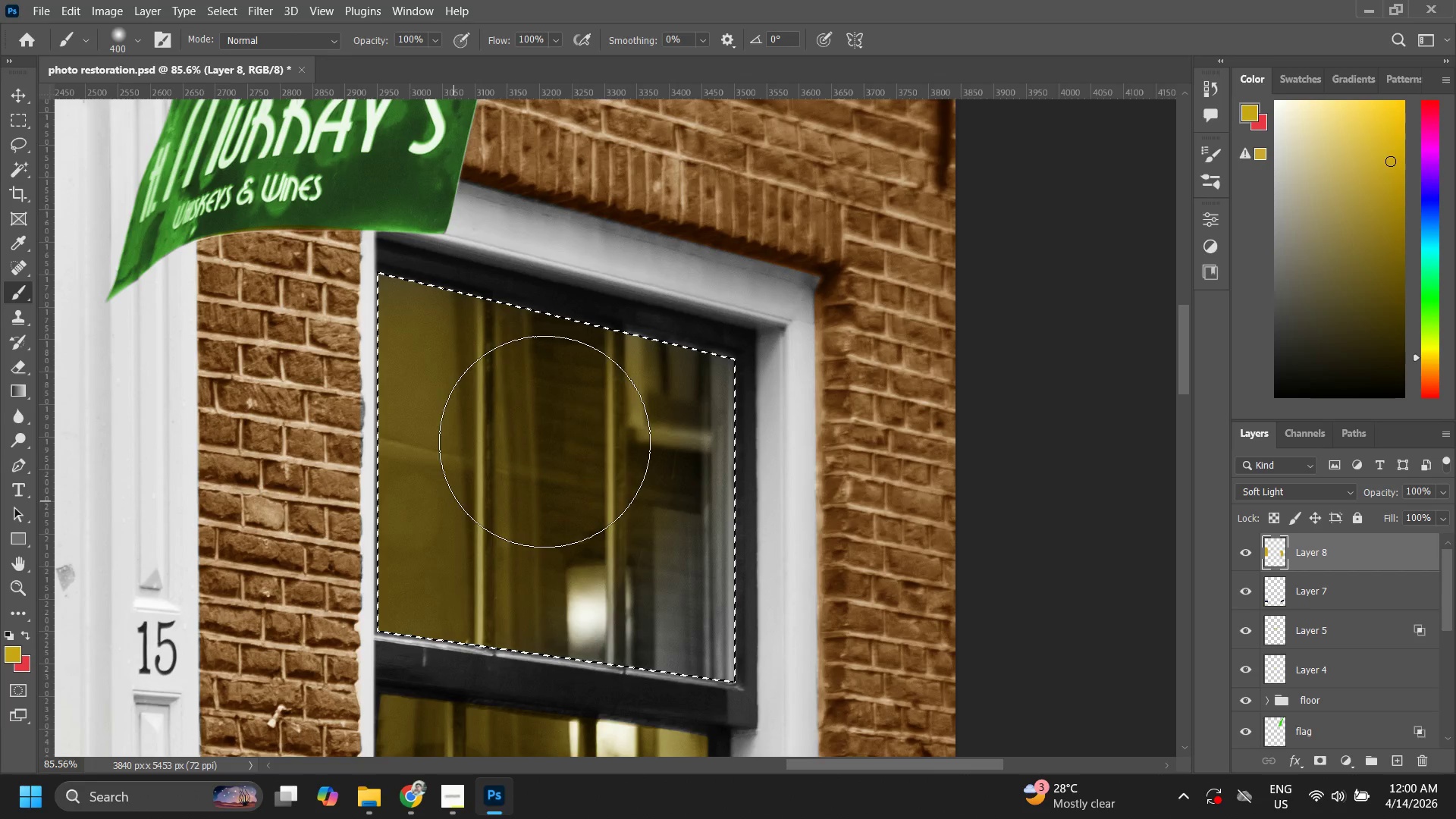 
left_click_drag(start_coordinate=[535, 474], to_coordinate=[632, 512])
 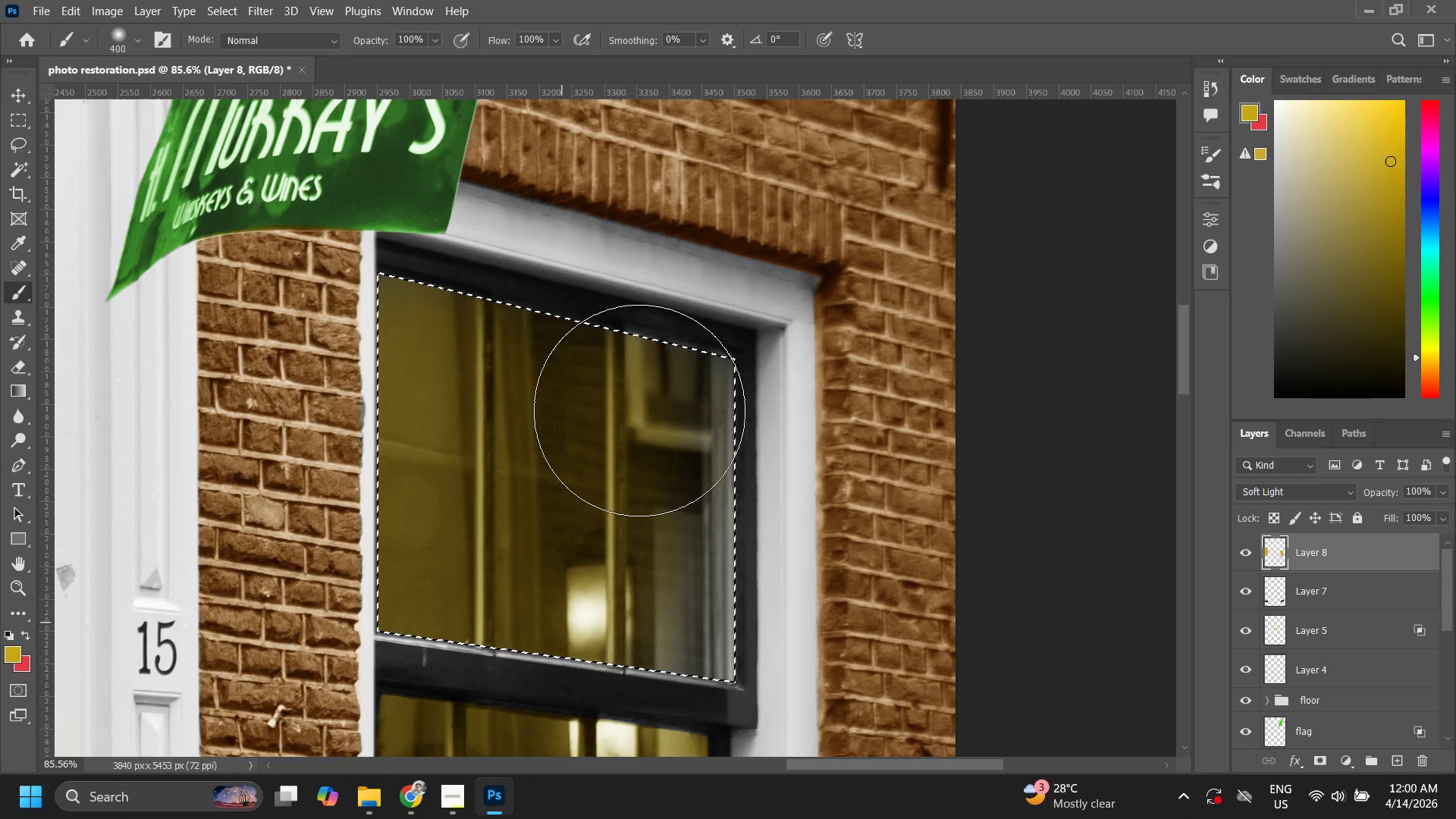 
left_click_drag(start_coordinate=[639, 421], to_coordinate=[677, 541])
 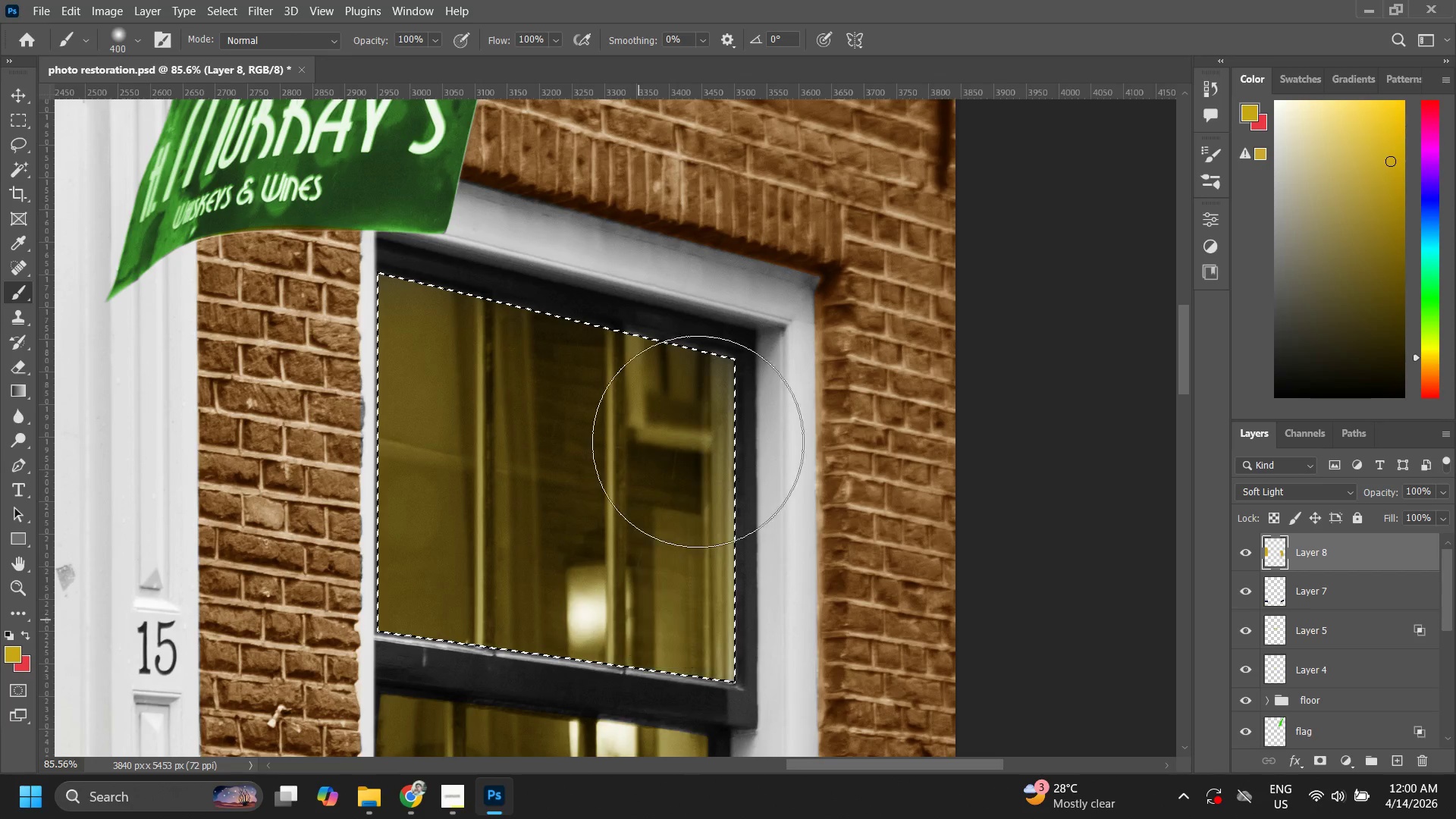 
left_click_drag(start_coordinate=[711, 497], to_coordinate=[733, 527])
 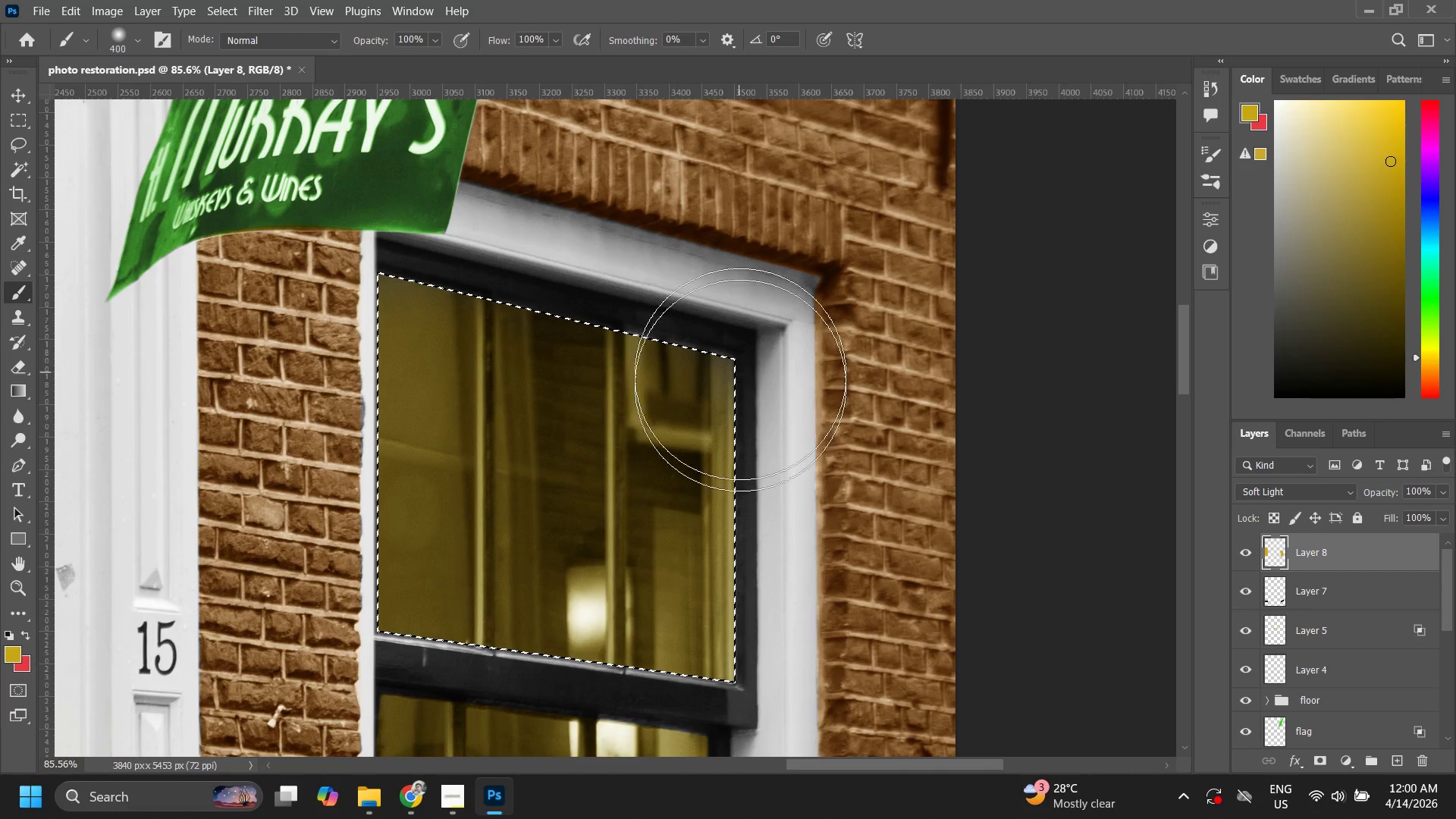 
left_click_drag(start_coordinate=[740, 385], to_coordinate=[720, 437])
 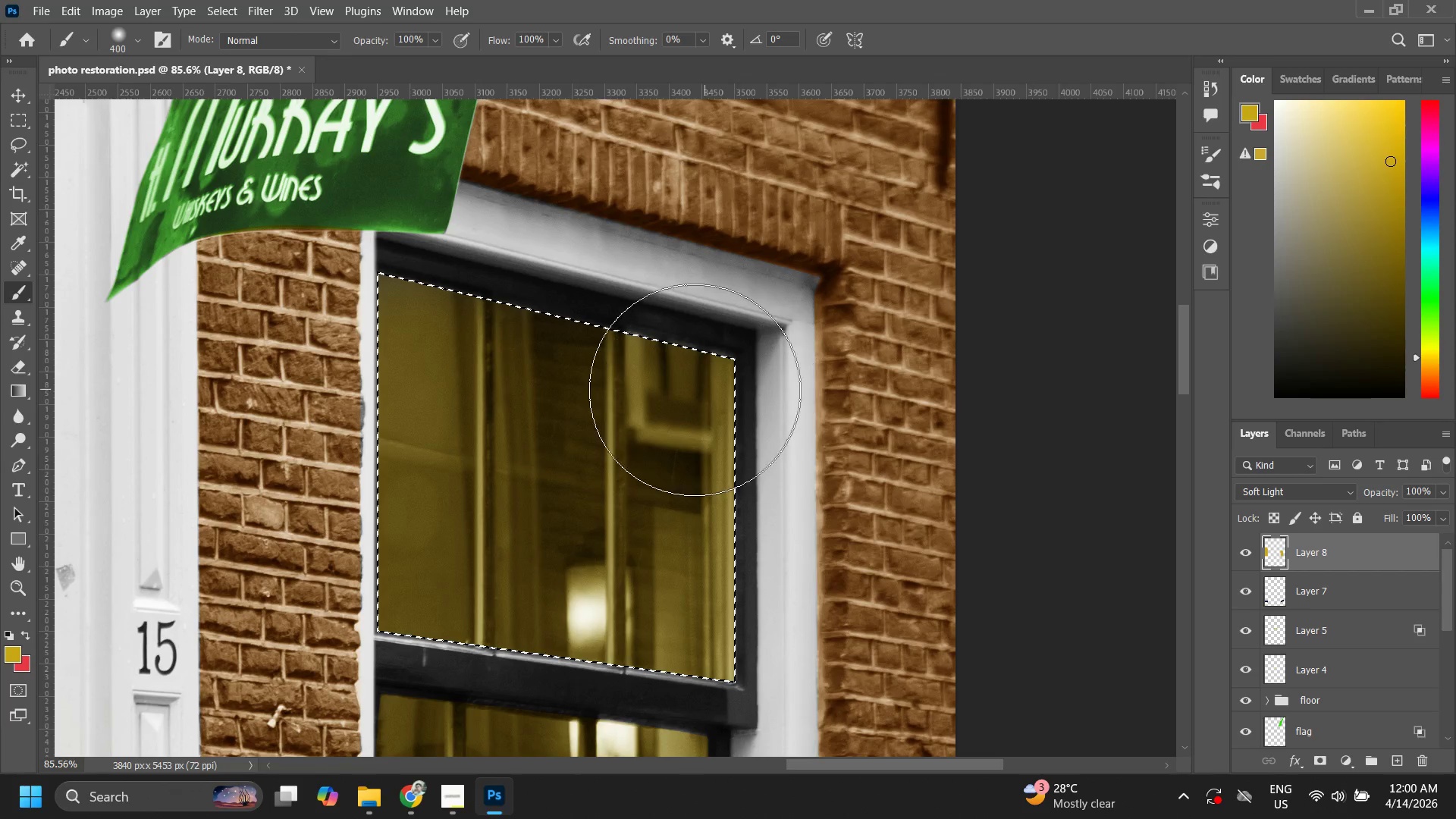 
left_click_drag(start_coordinate=[695, 390], to_coordinate=[611, 521])
 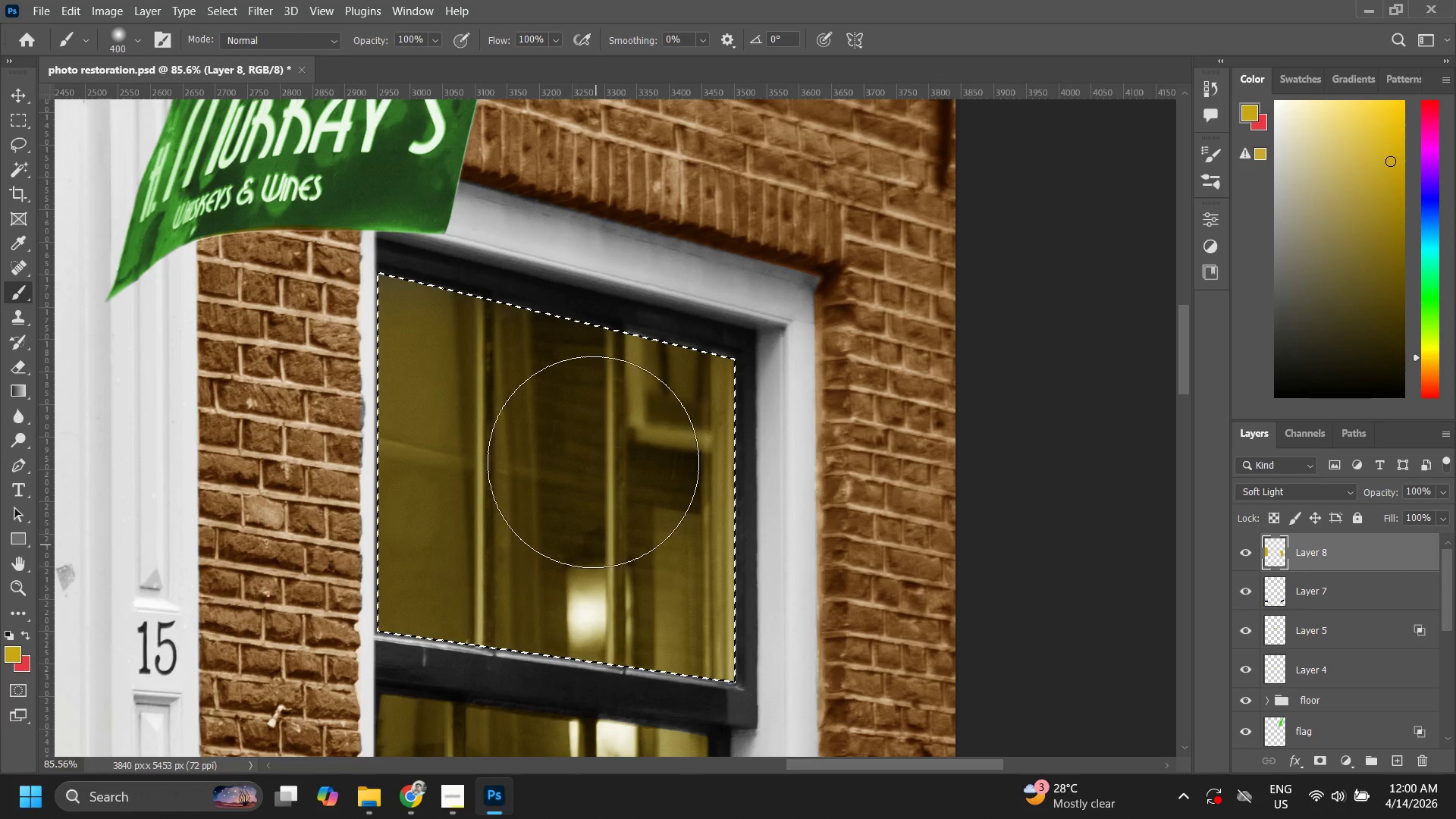 
left_click_drag(start_coordinate=[532, 473], to_coordinate=[455, 468])
 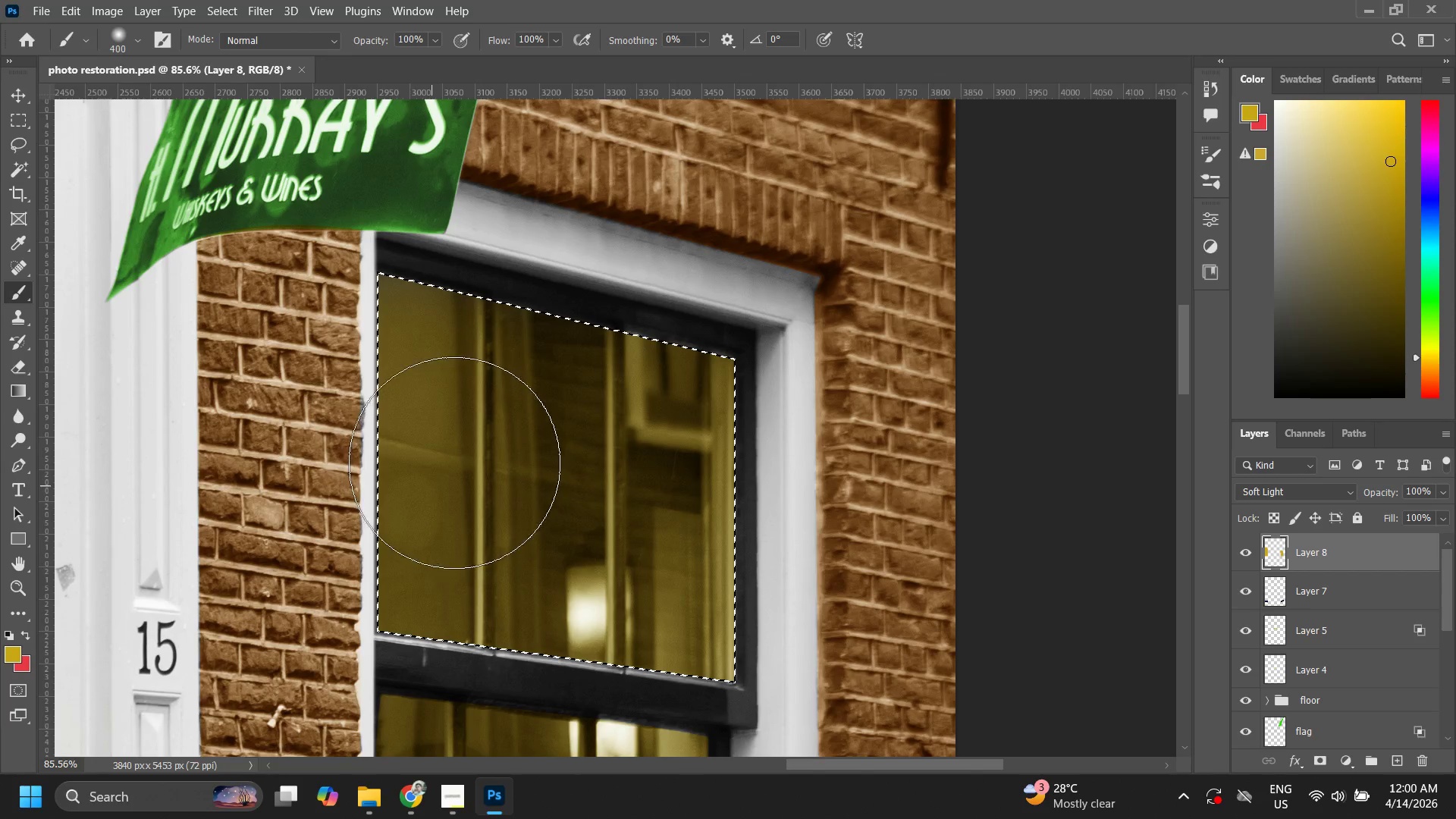 
left_click_drag(start_coordinate=[453, 461], to_coordinate=[425, 420])
 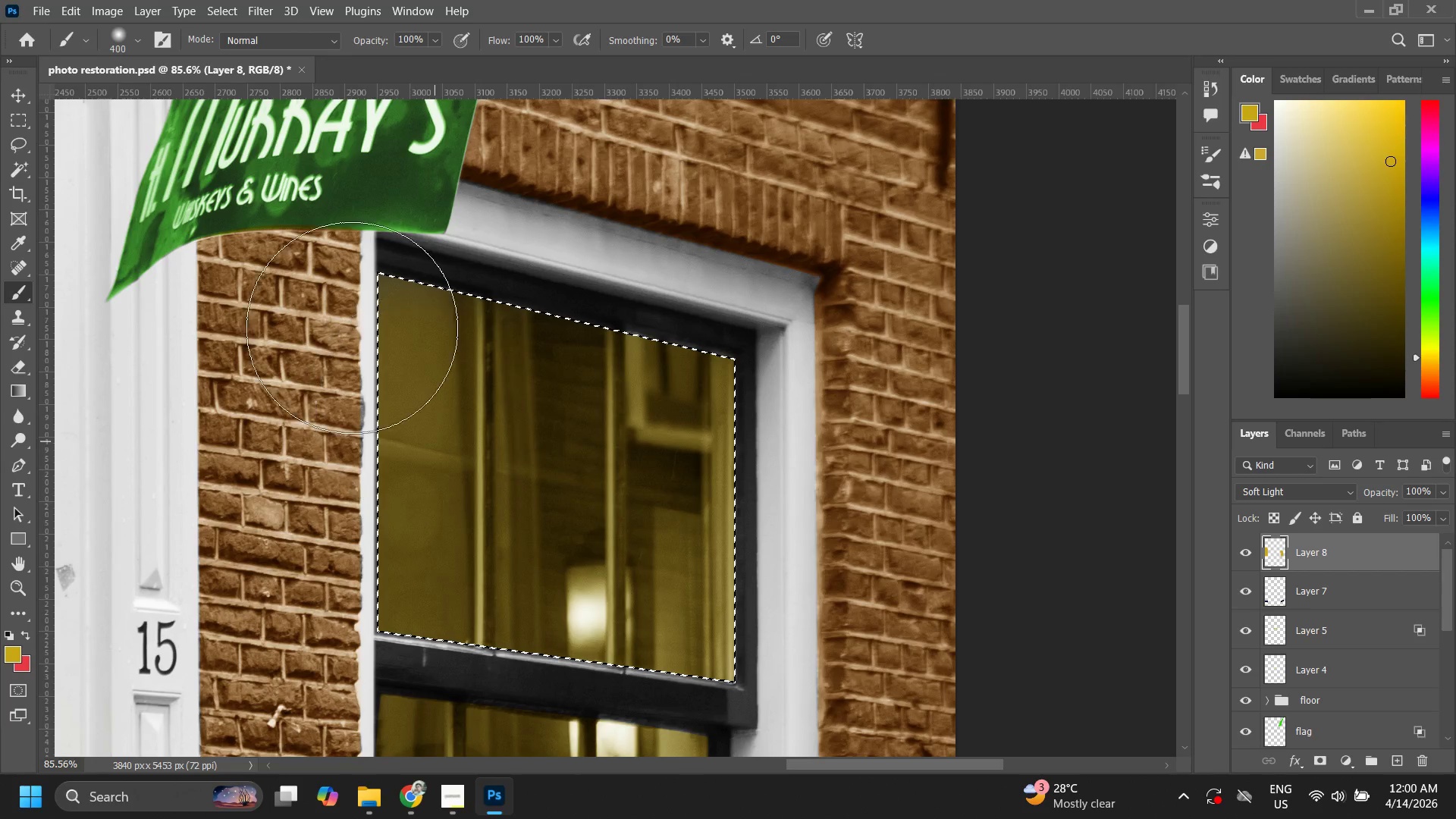 
left_click_drag(start_coordinate=[359, 330], to_coordinate=[541, 565])
 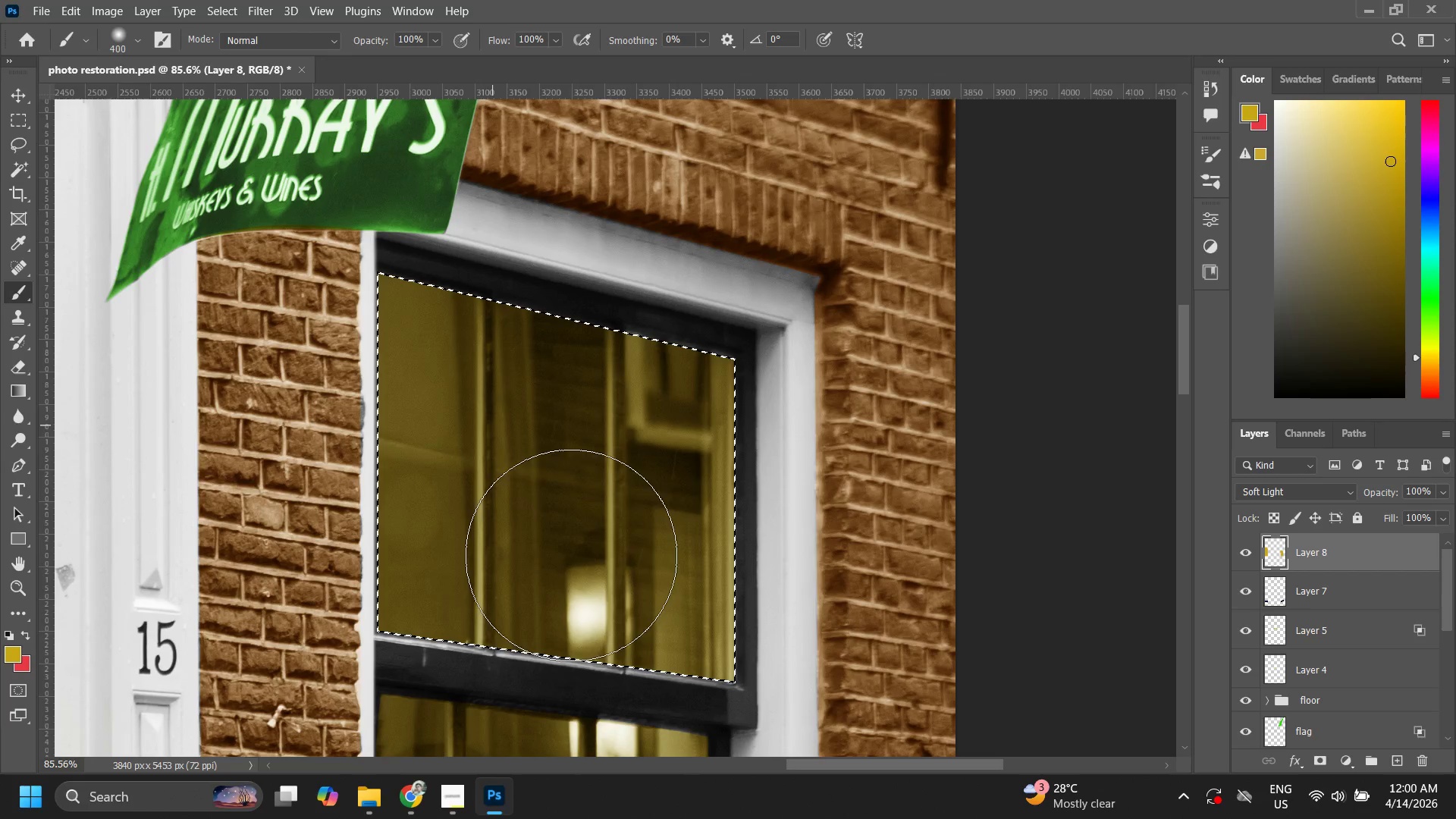 
left_click_drag(start_coordinate=[560, 564], to_coordinate=[587, 575])
 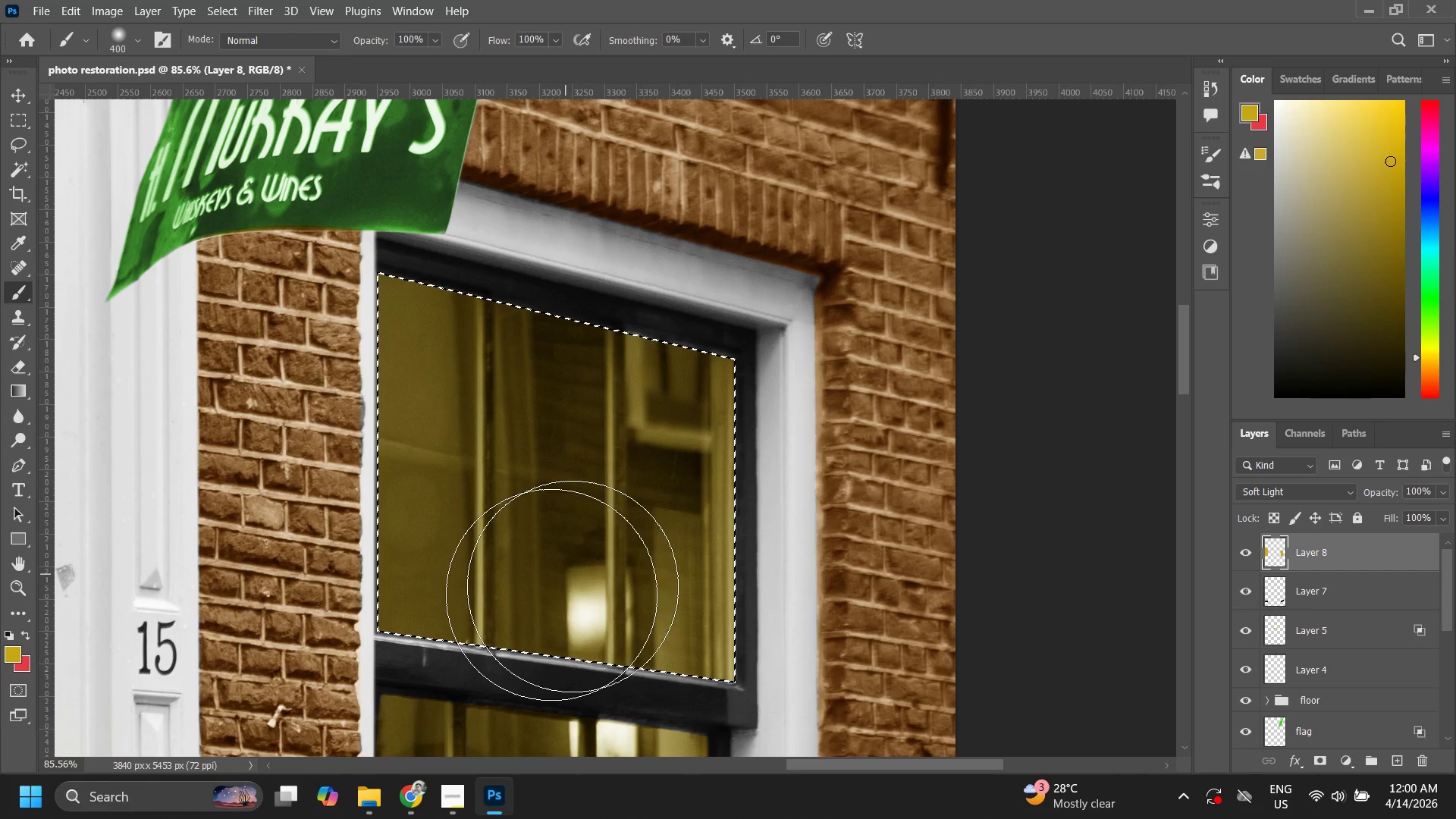 
left_click_drag(start_coordinate=[551, 595], to_coordinate=[534, 606])
 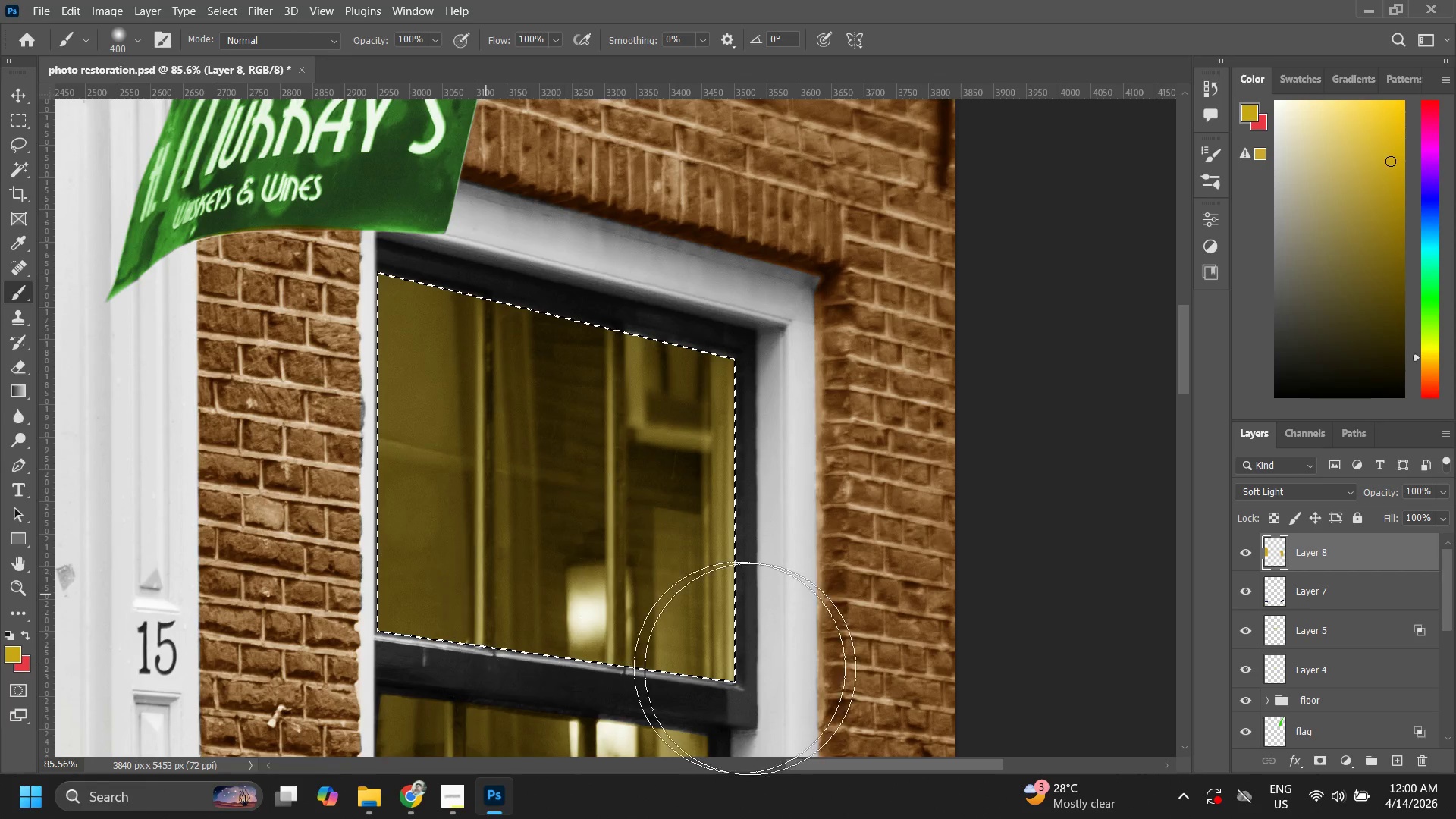 
left_click_drag(start_coordinate=[752, 670], to_coordinate=[755, 666])
 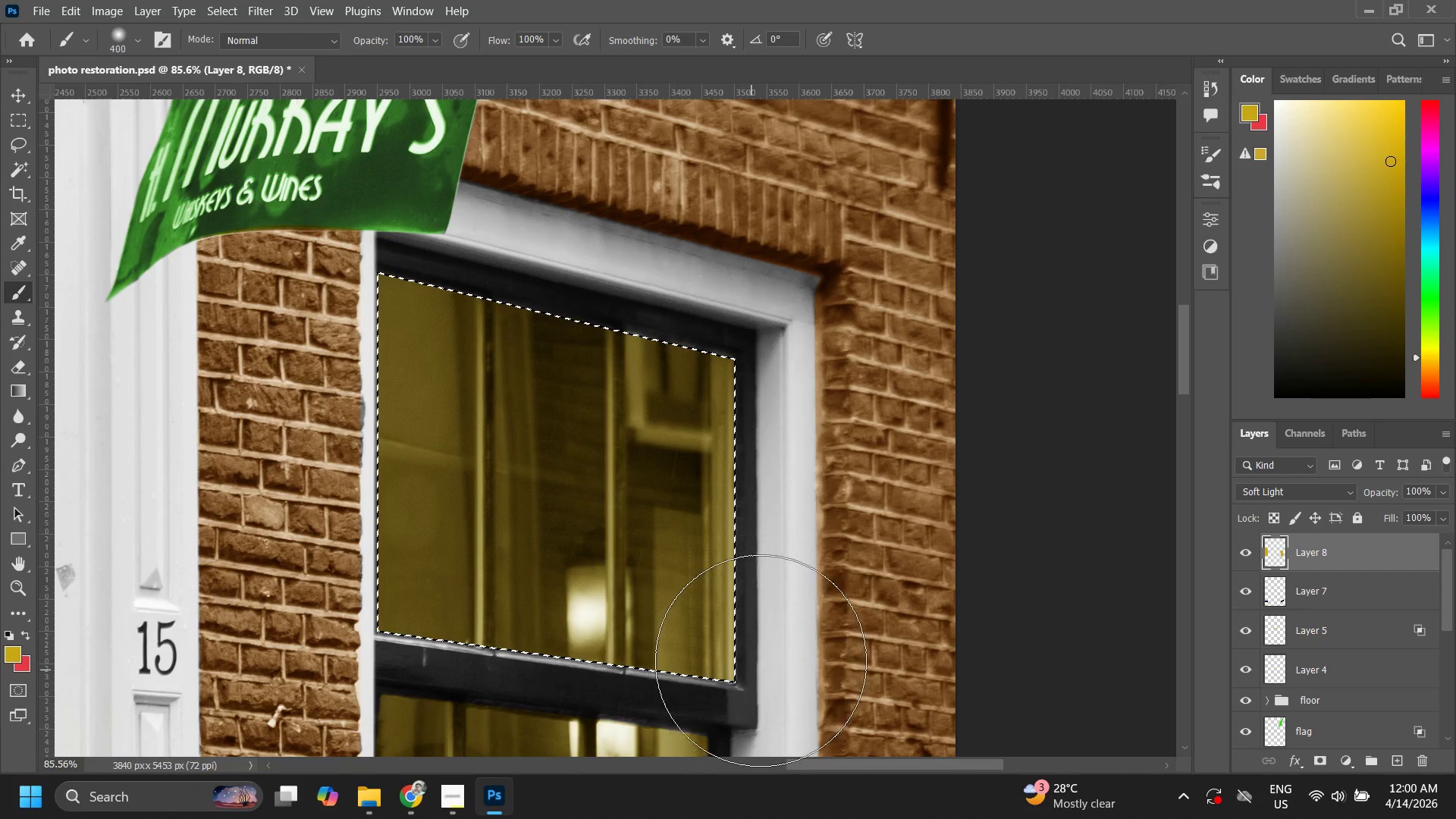 
triple_click([761, 661])
 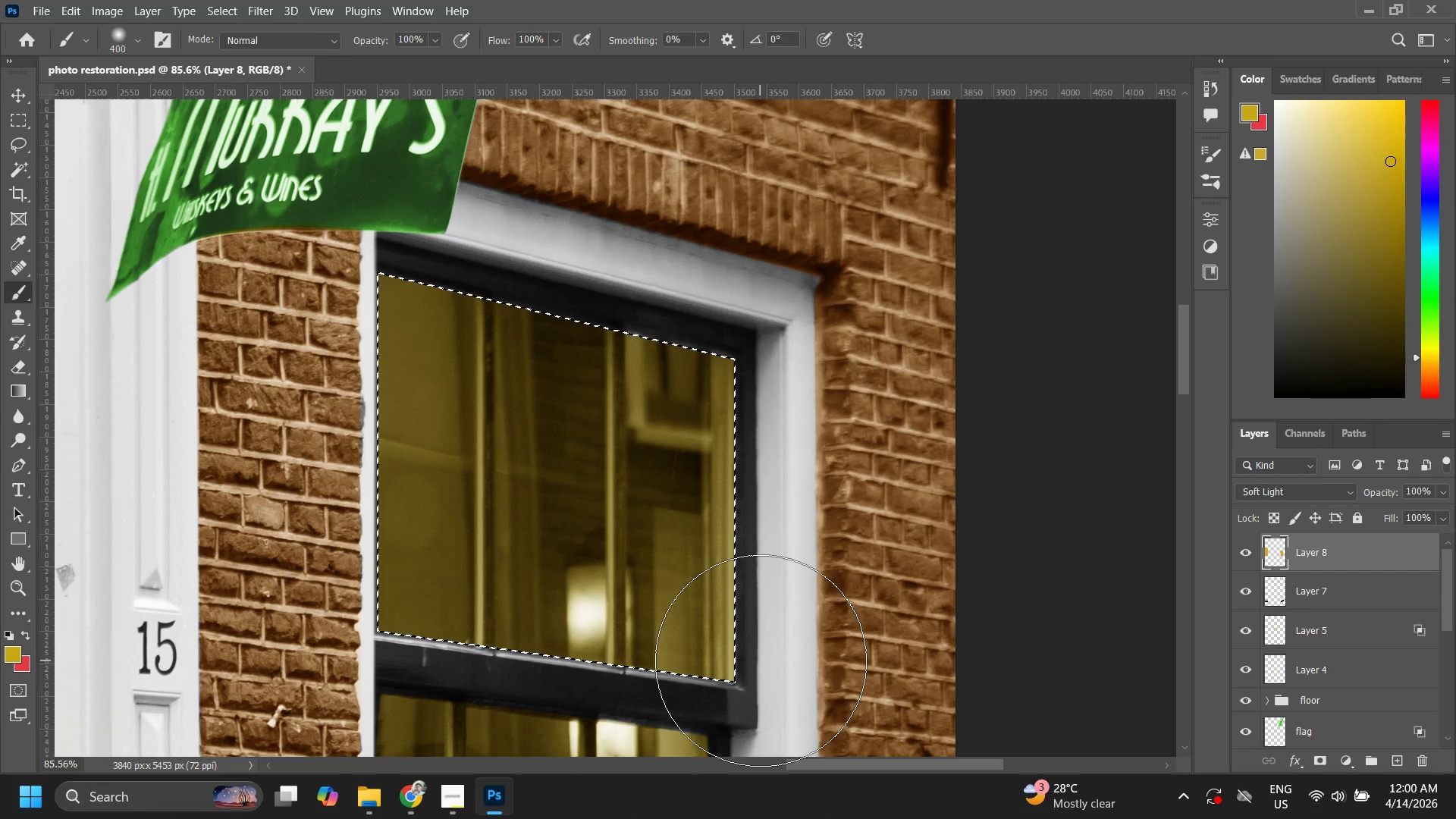 
key(Control+ControlLeft)
 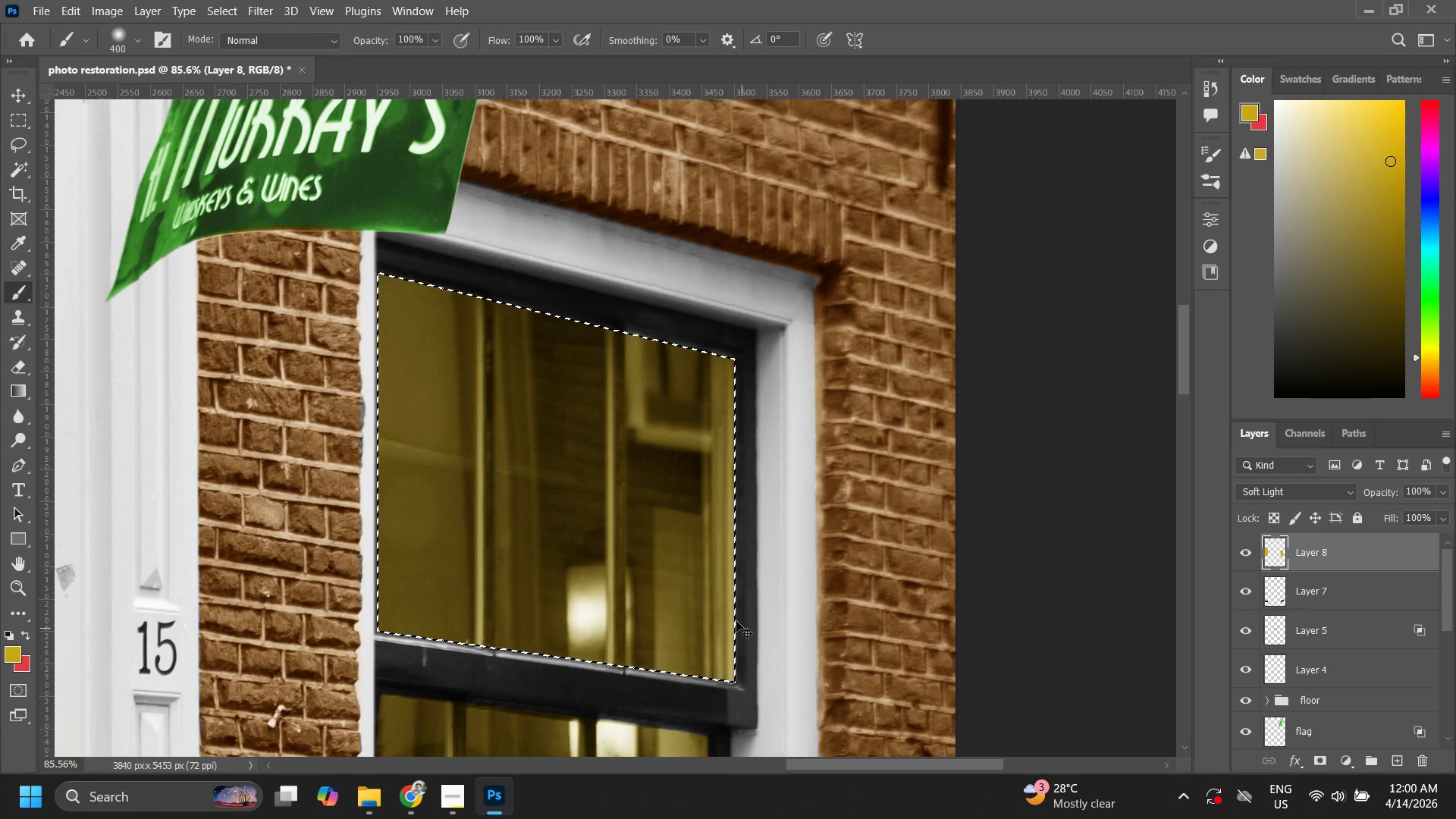 
key(Control+D)
 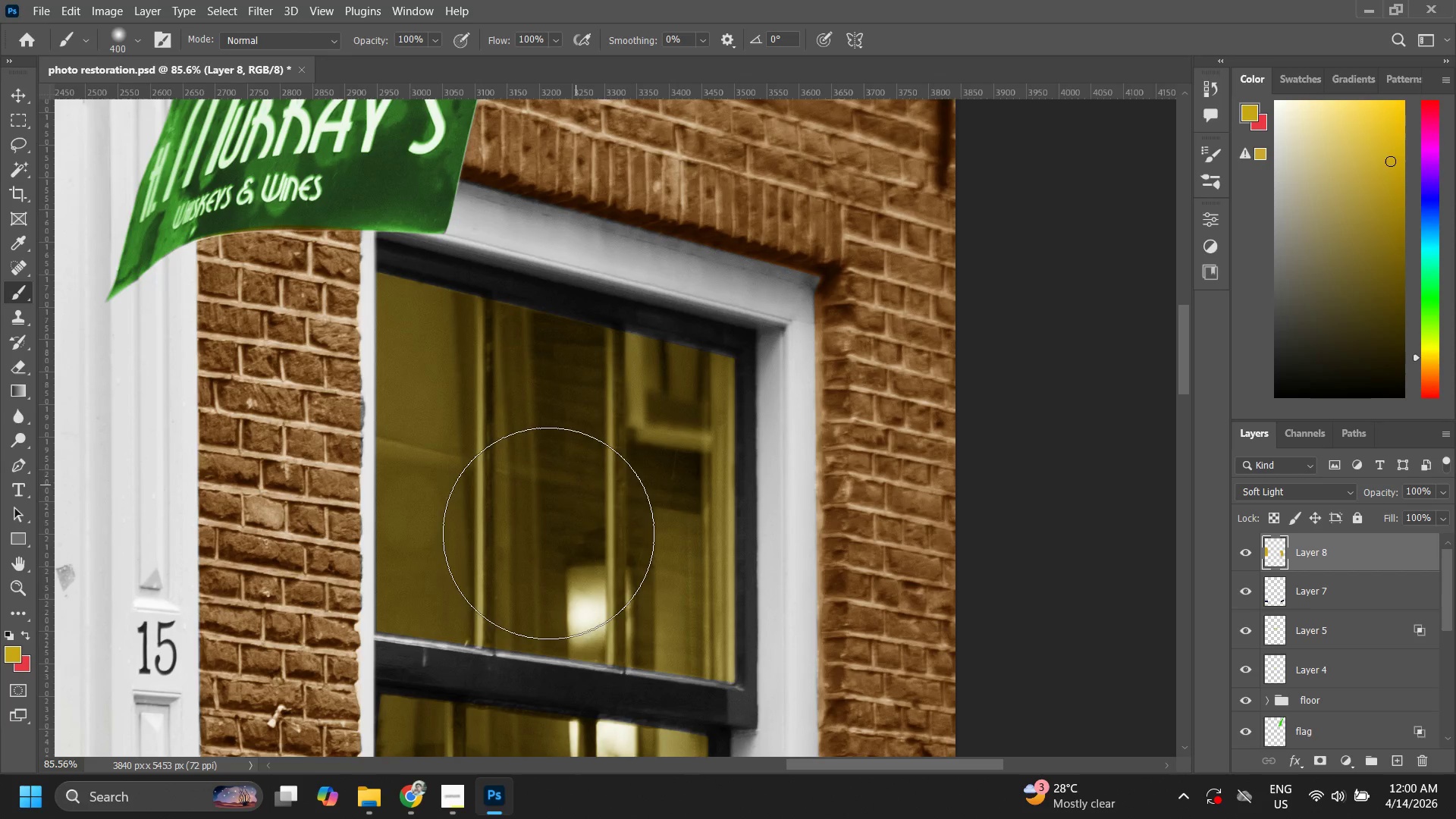 
type(zzz)
 